 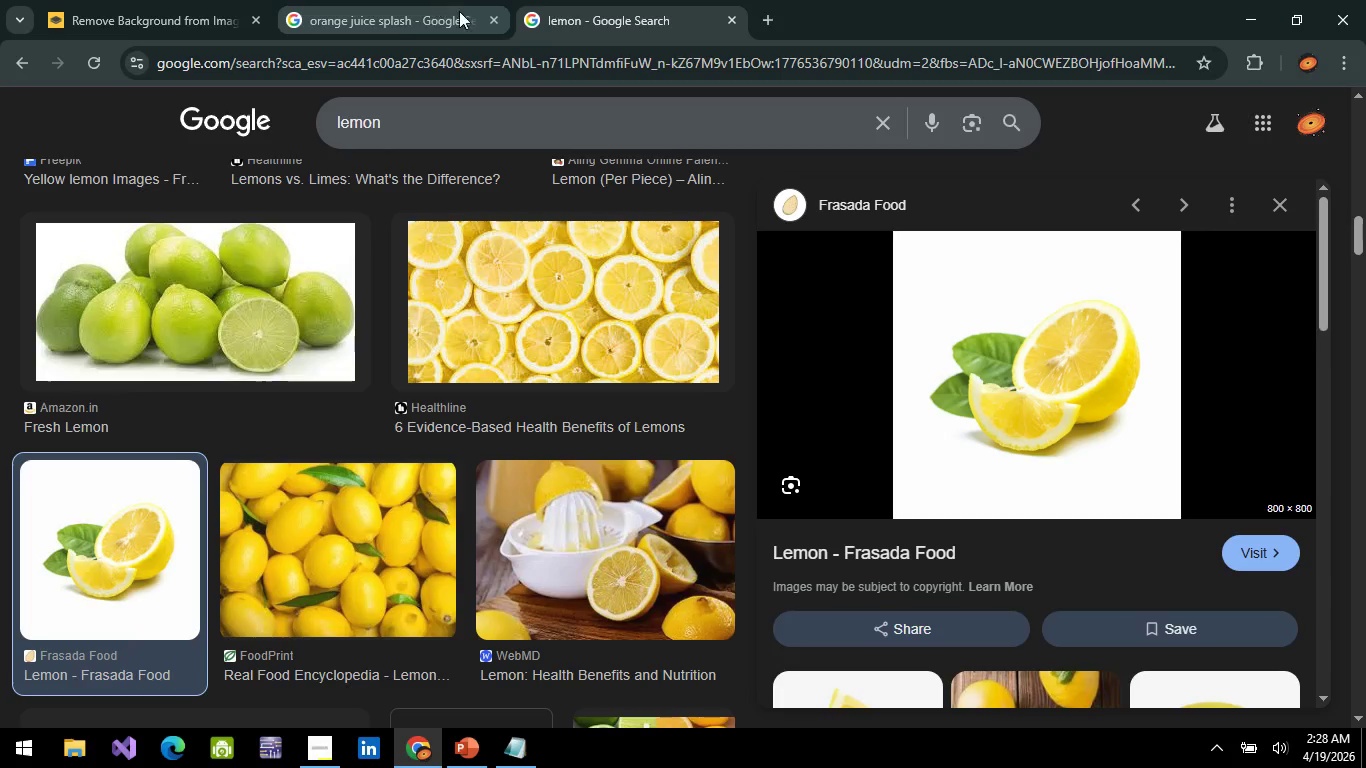 
right_click([1065, 343])
 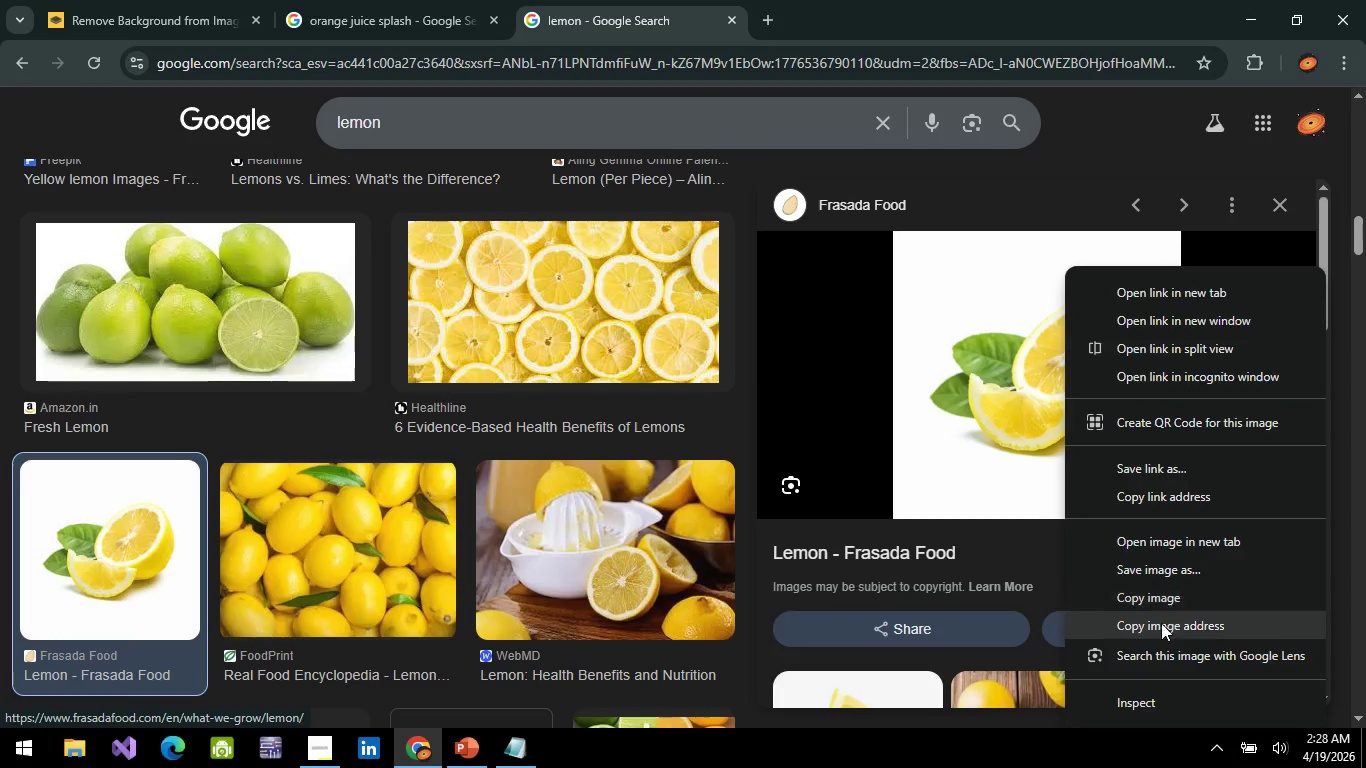 
left_click([1156, 635])
 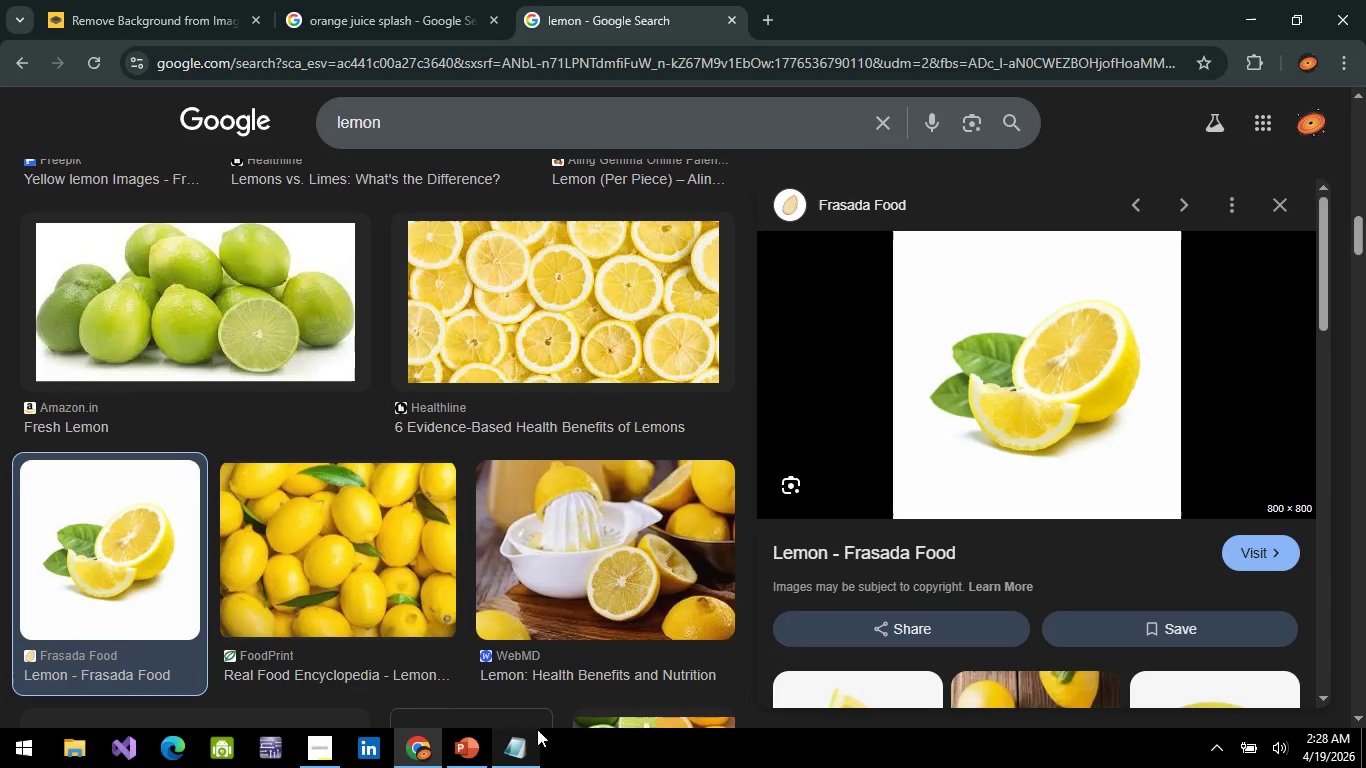 
left_click([508, 757])
 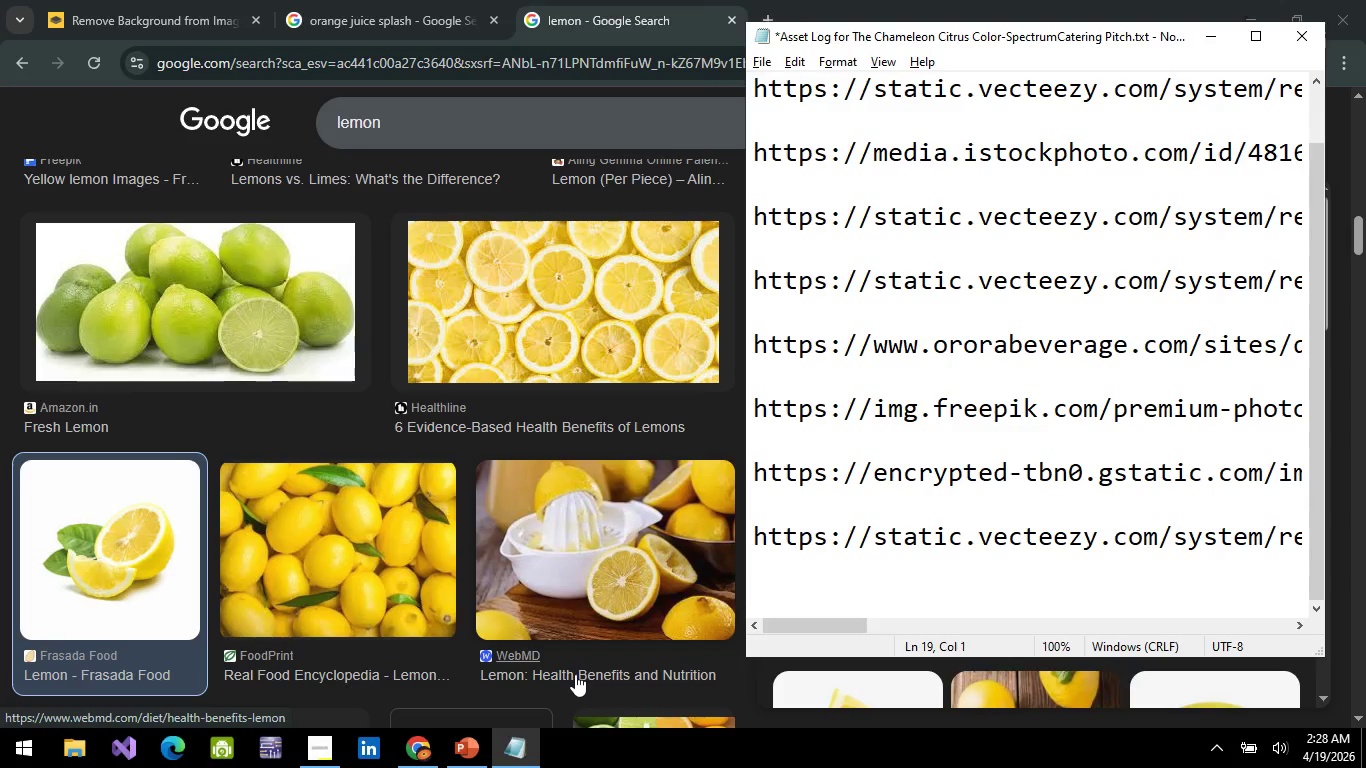 
key(End)
 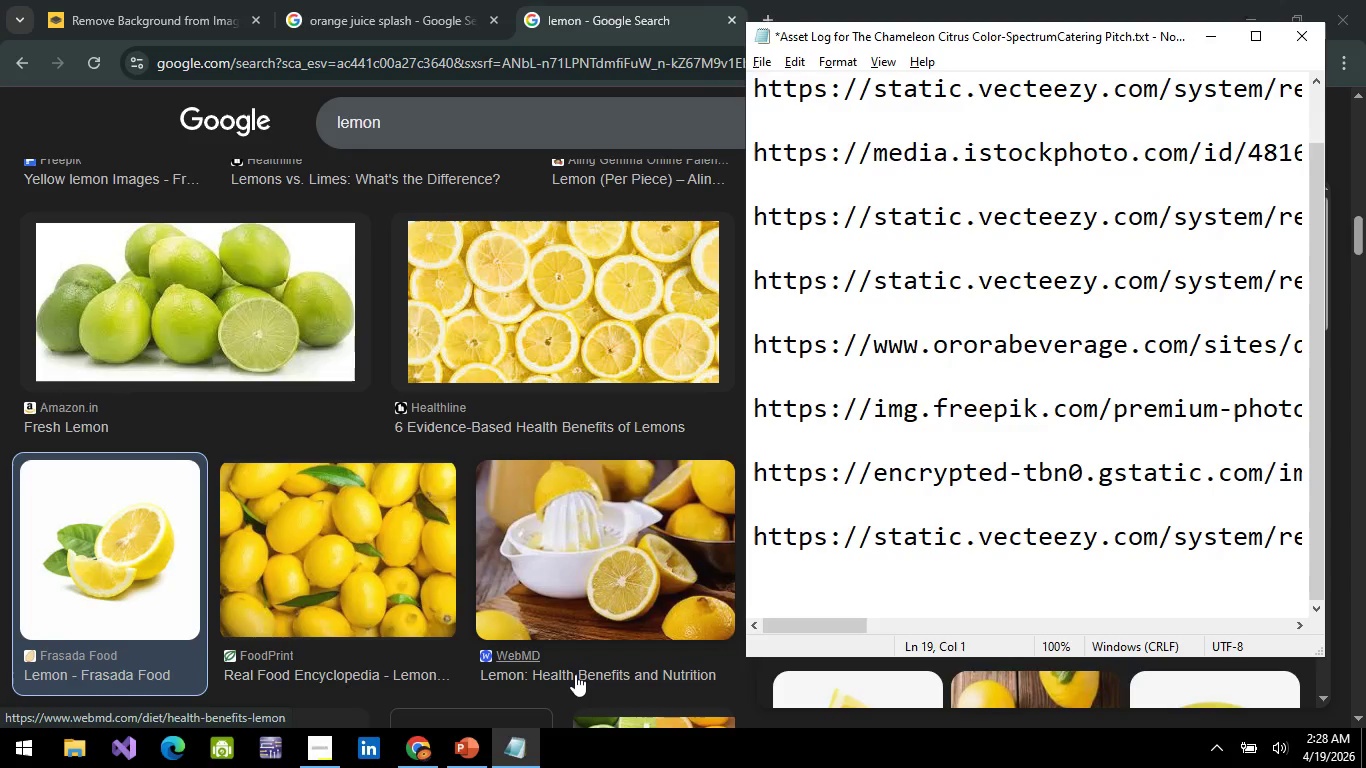 
hold_key(key=ControlLeft, duration=0.41)
 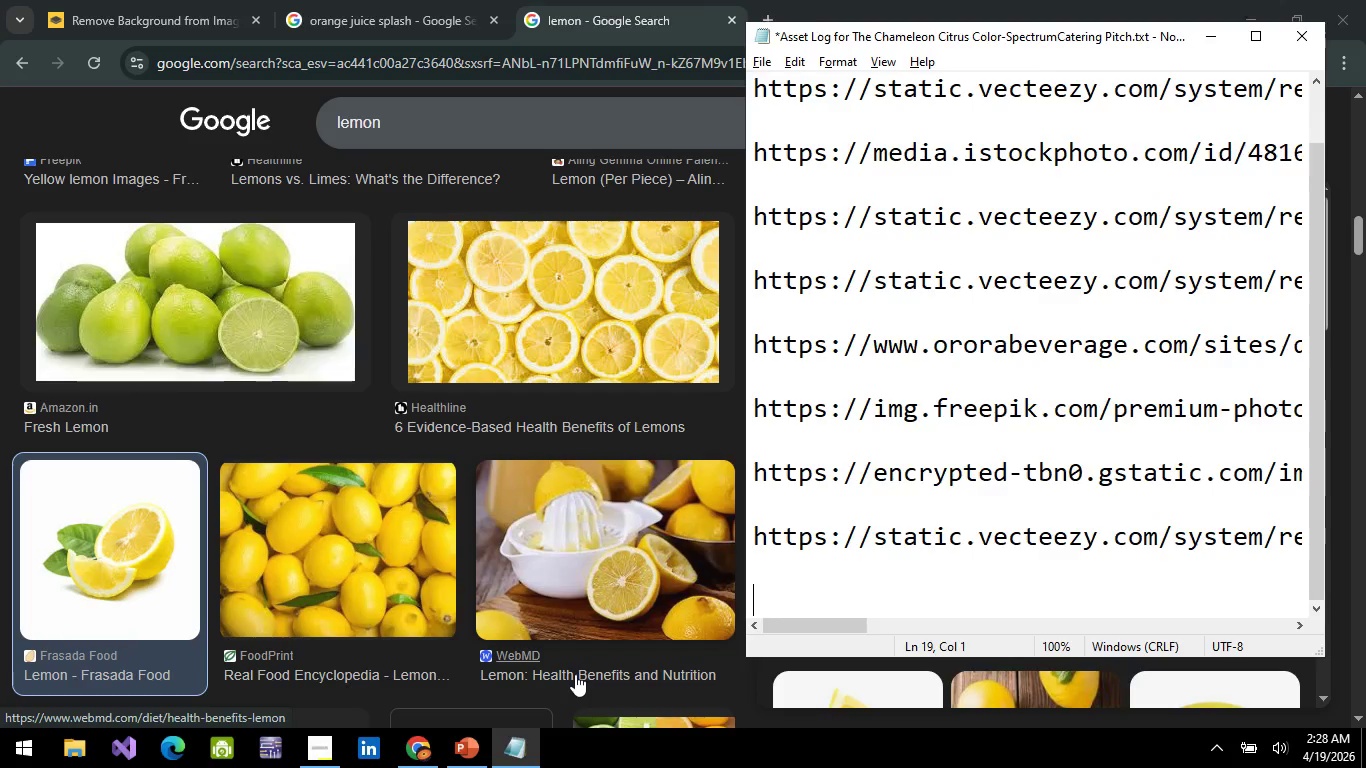 
key(Shift+Enter)
 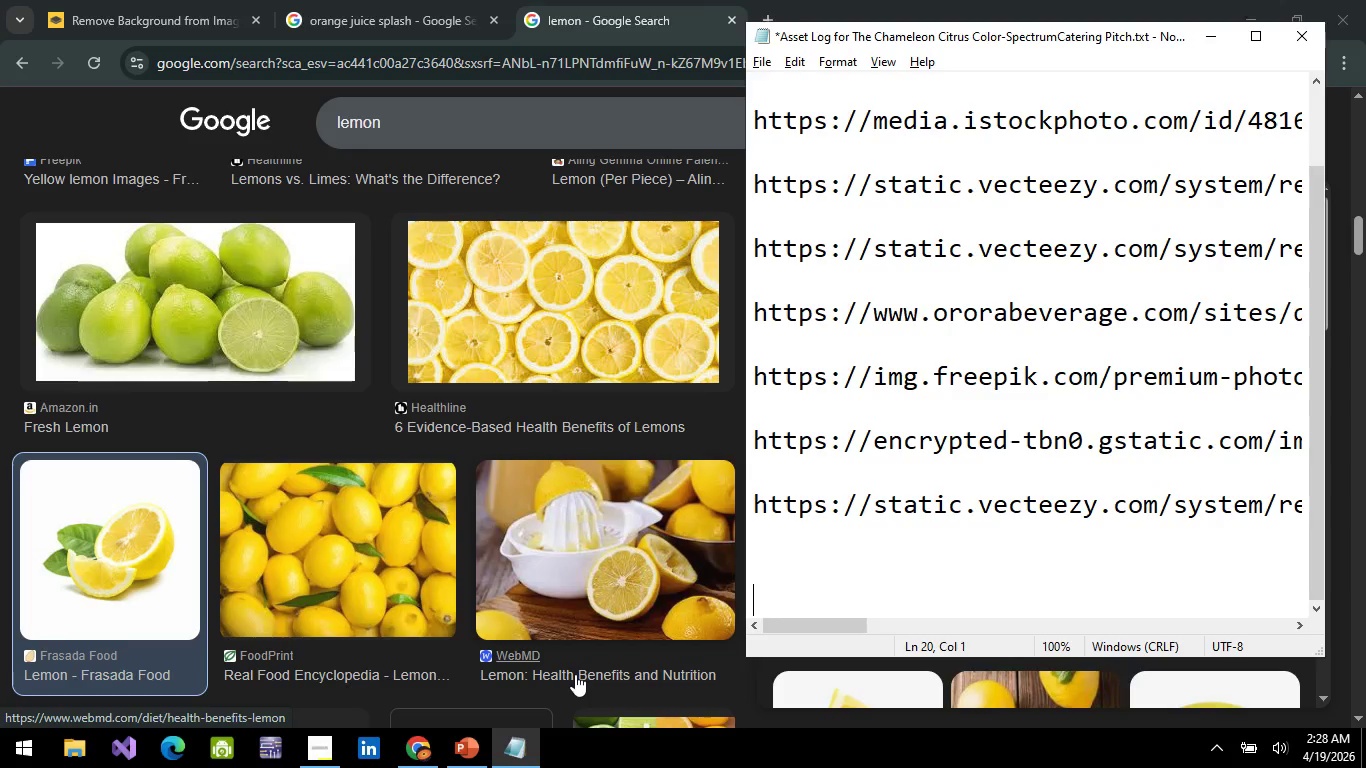 
key(Backspace)
 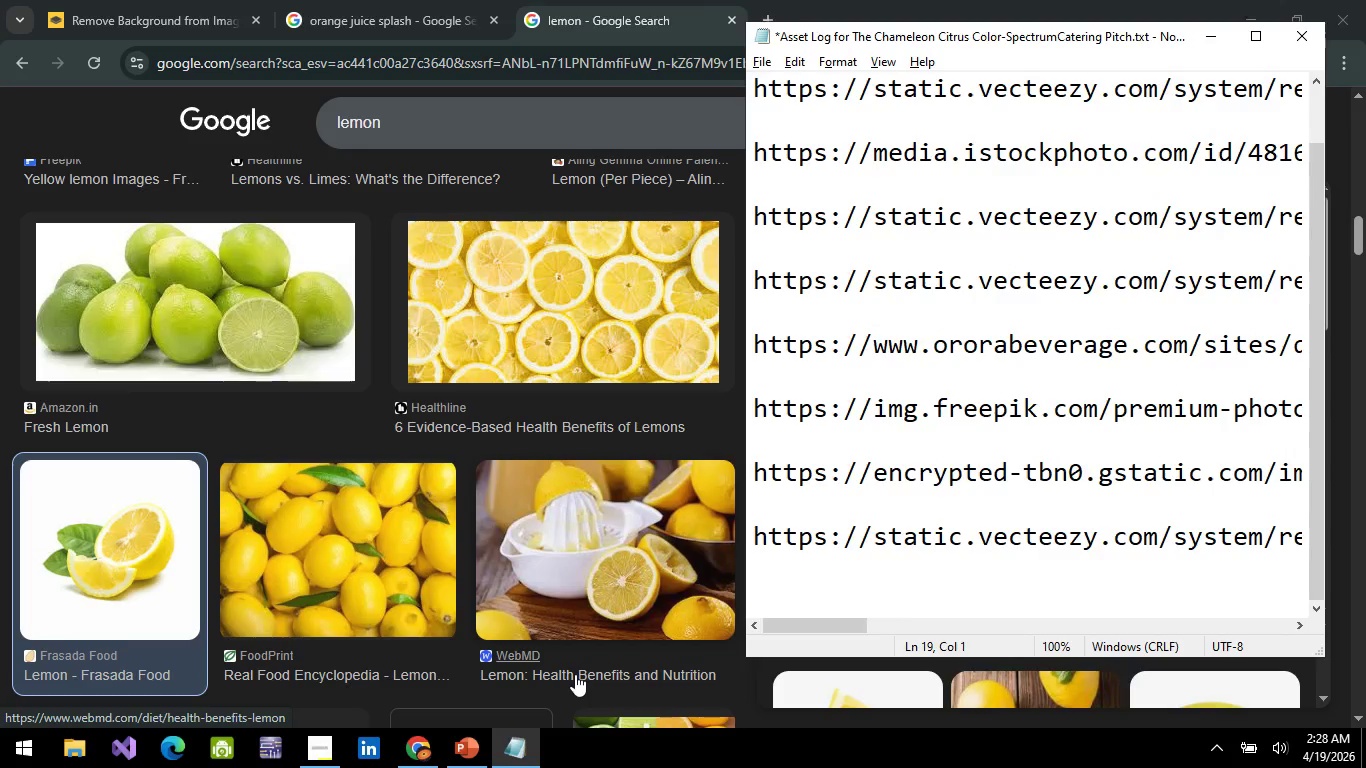 
key(Control+ControlLeft)
 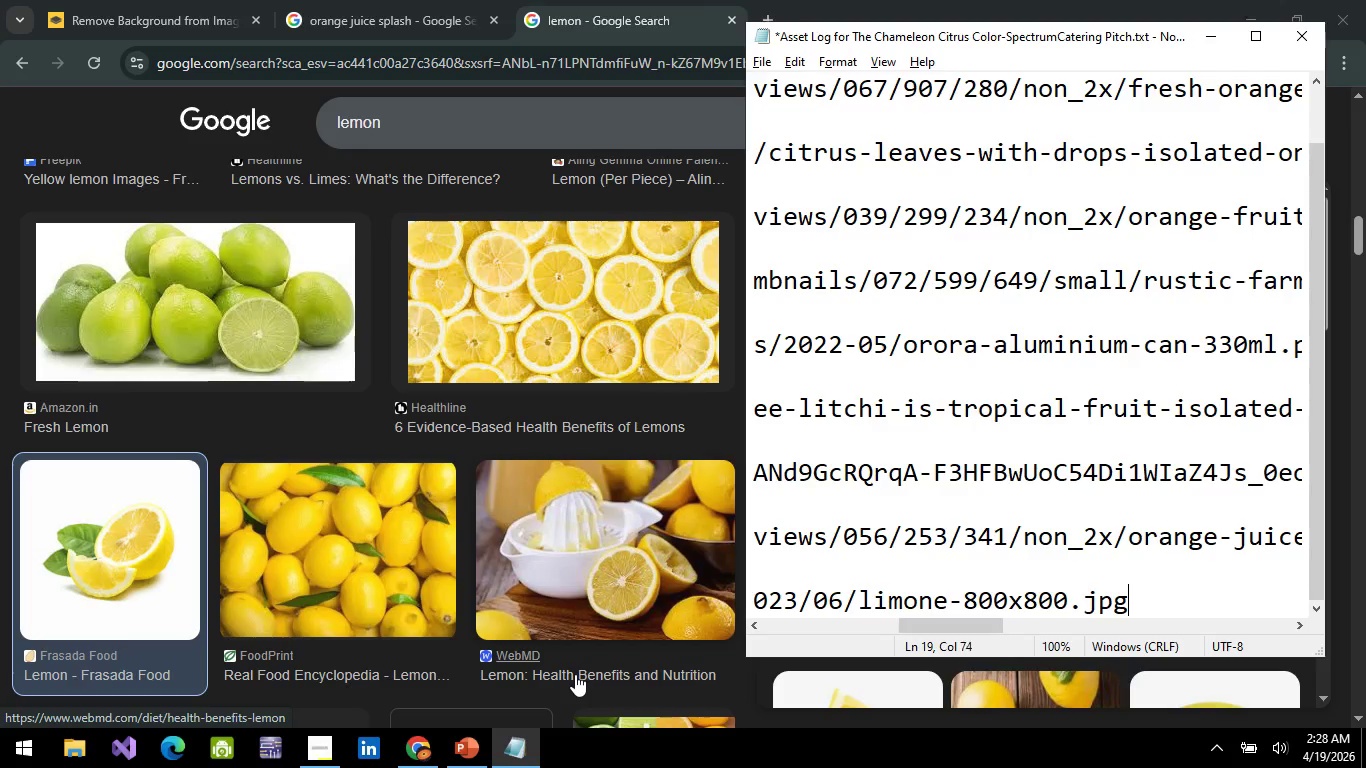 
key(Control+V)
 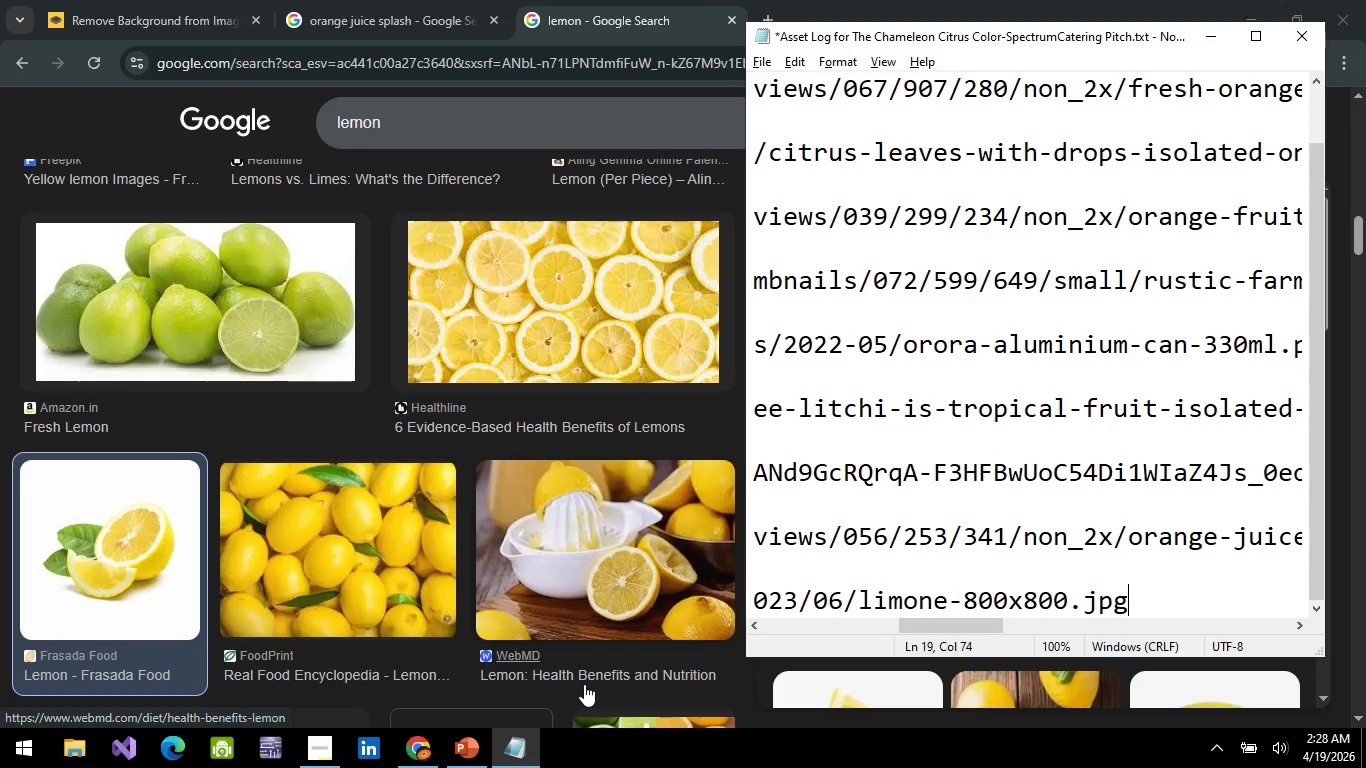 
key(Shift+Enter)
 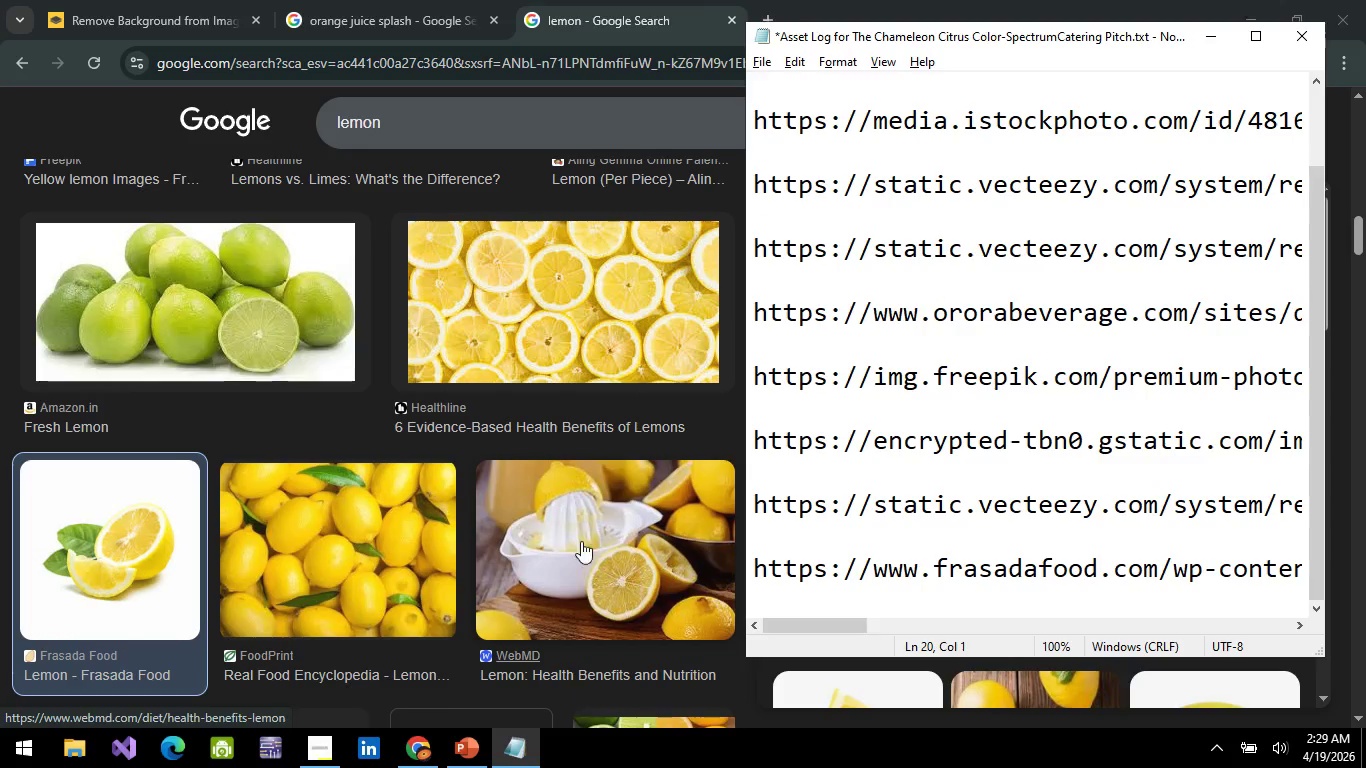 
key(Alt+AltLeft)
 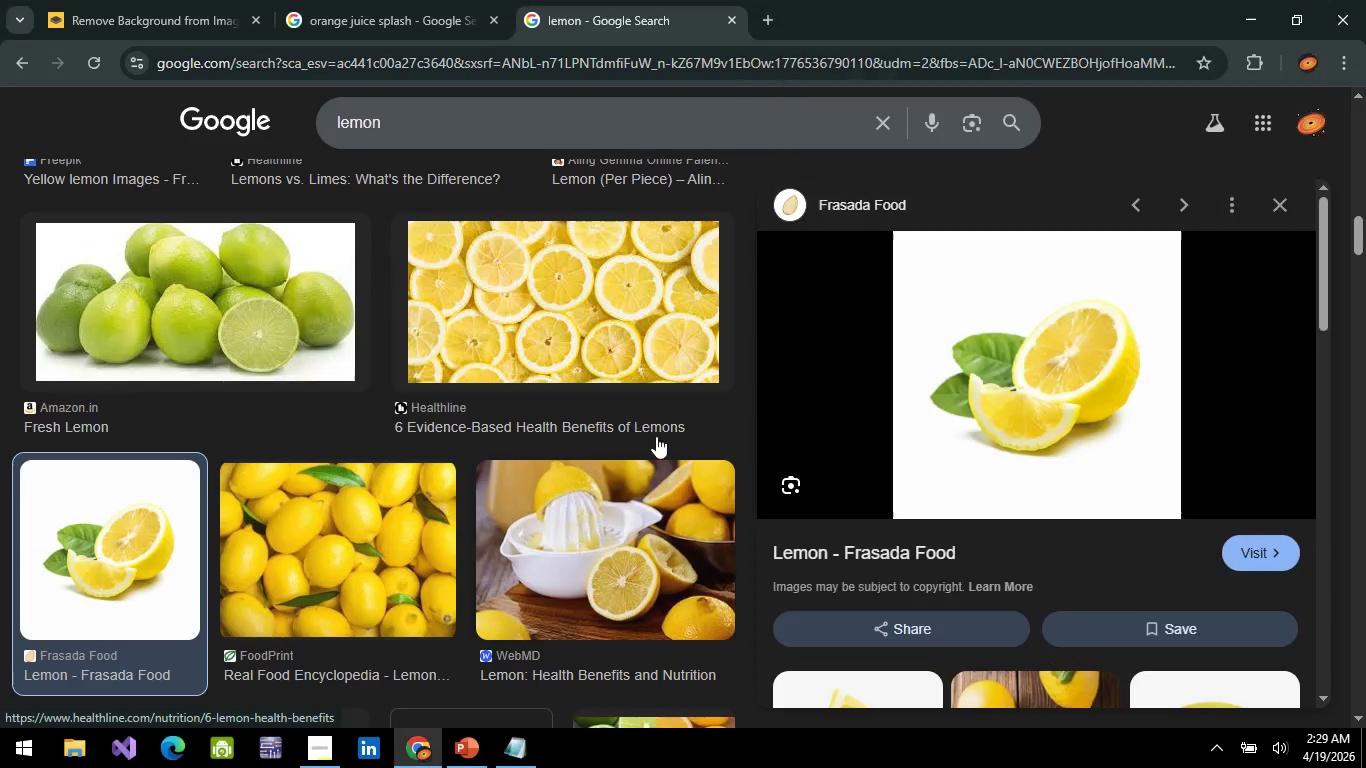 
key(Alt+Tab)
 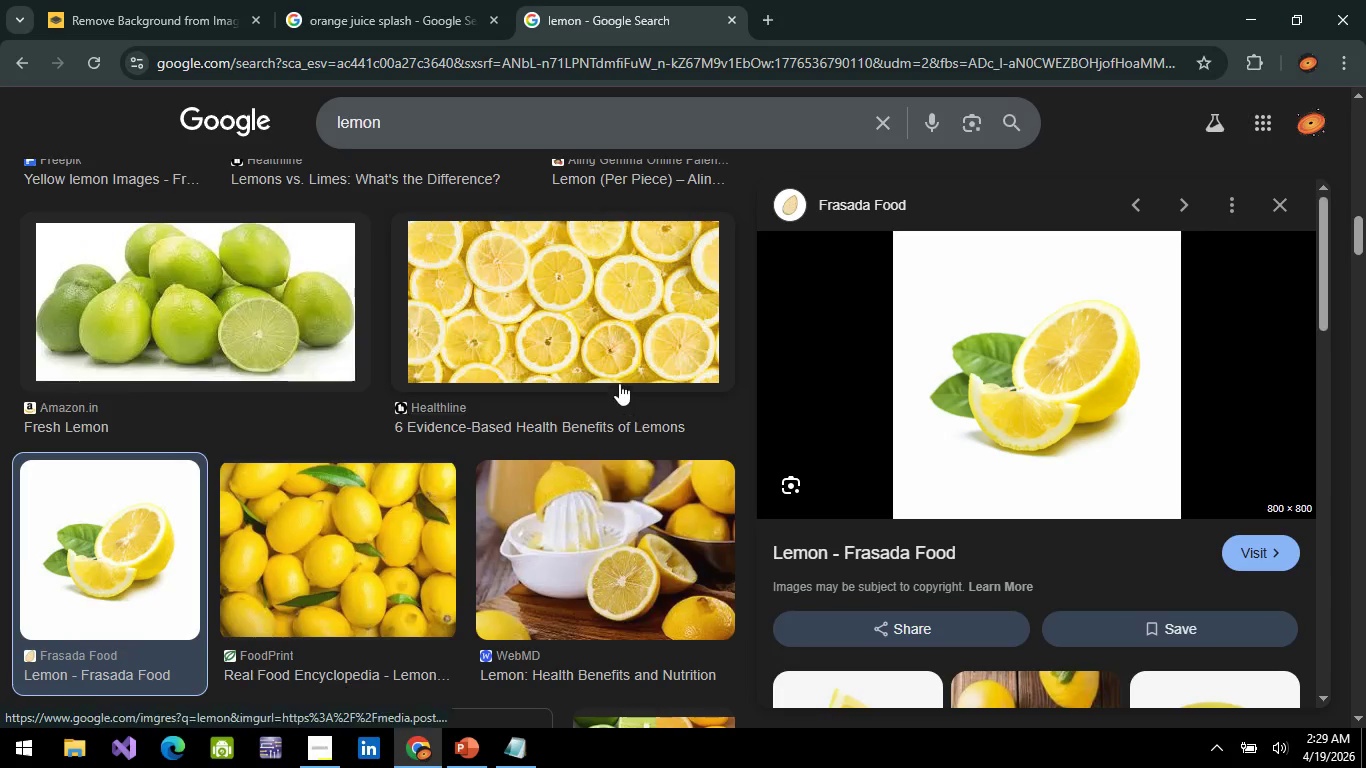 
scroll: coordinate [188, 447], scroll_direction: down, amount: 14.0
 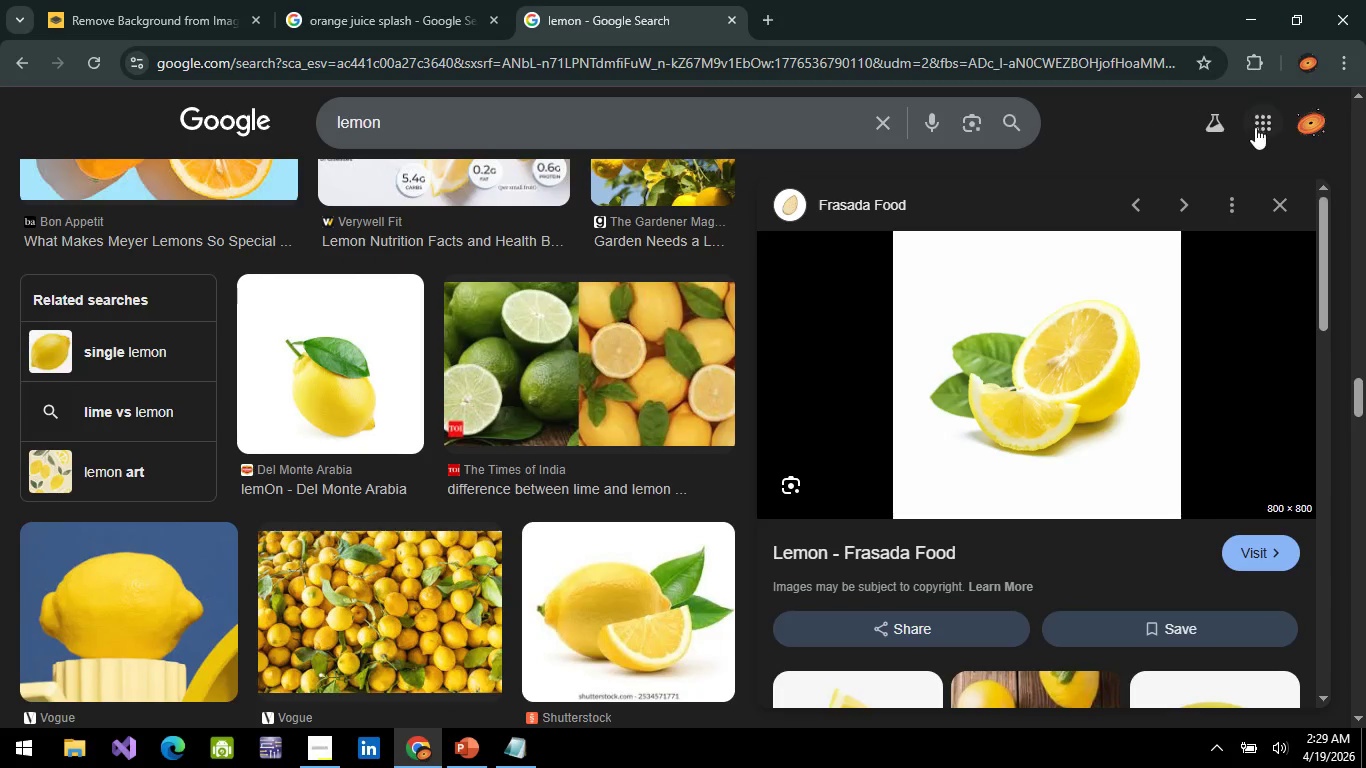 
left_click([1282, 209])
 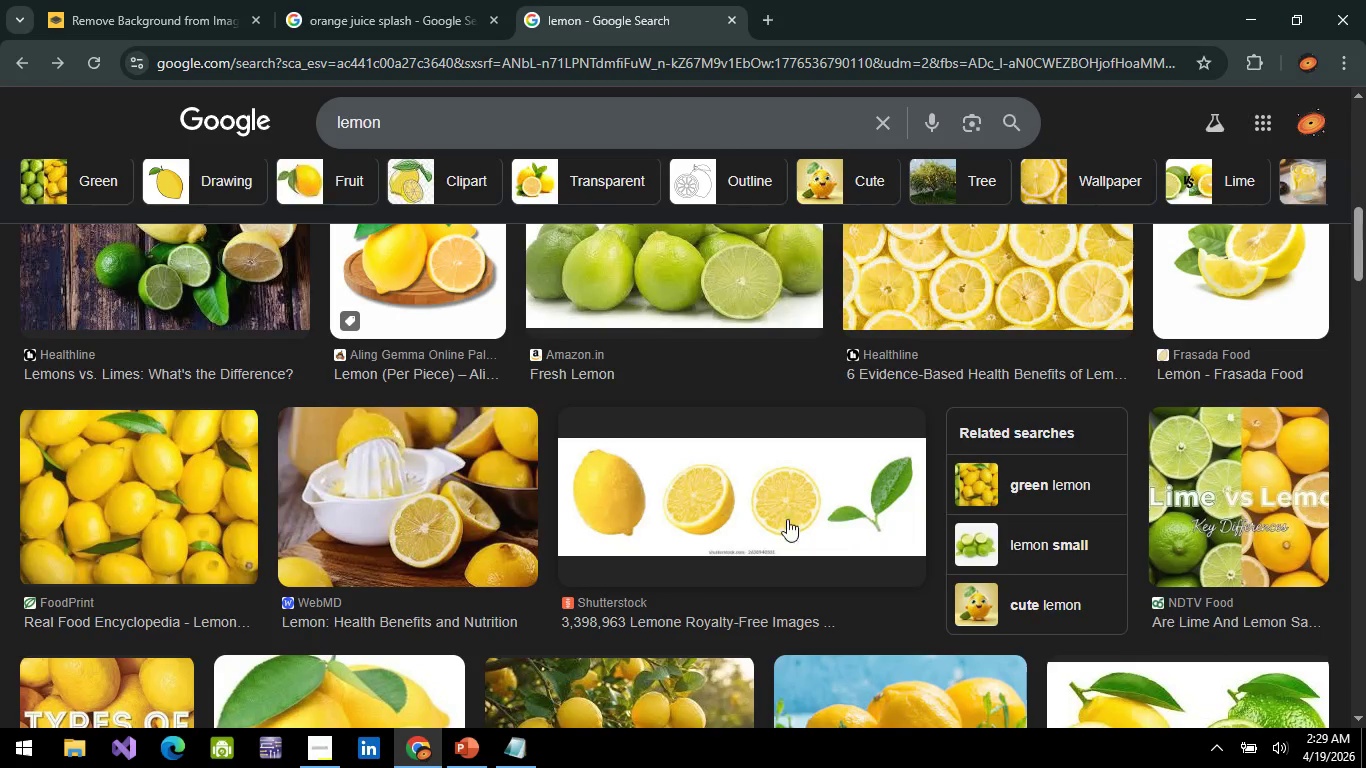 
scroll: coordinate [671, 509], scroll_direction: down, amount: 10.0
 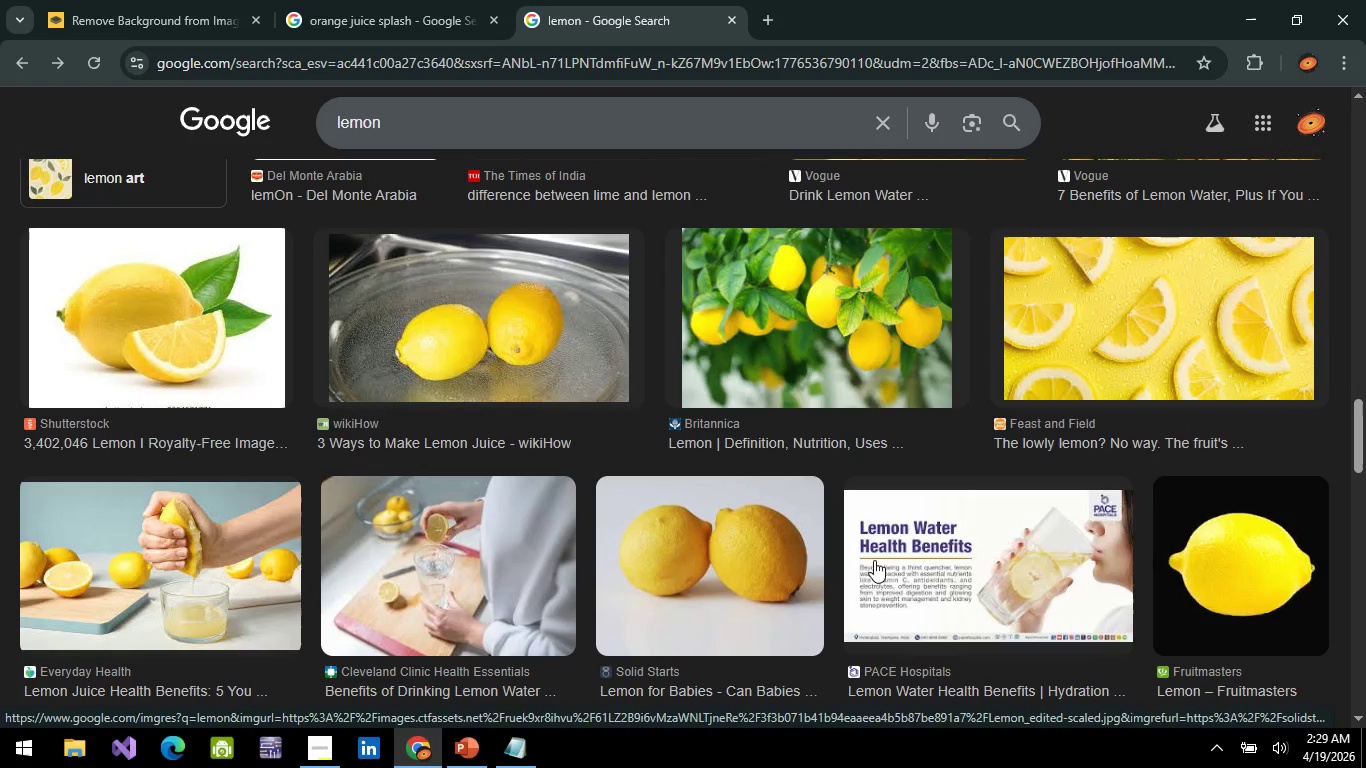 
left_click([1207, 575])
 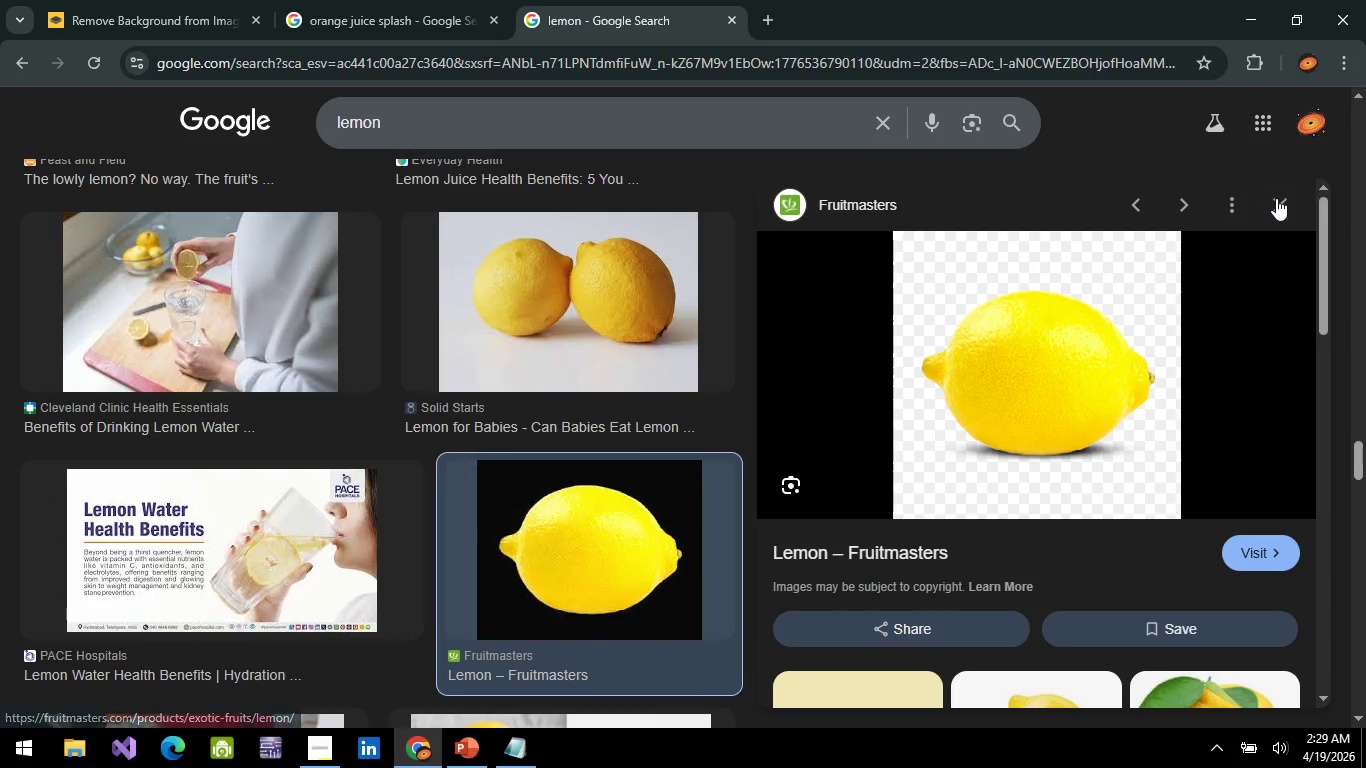 
right_click([1063, 390])
 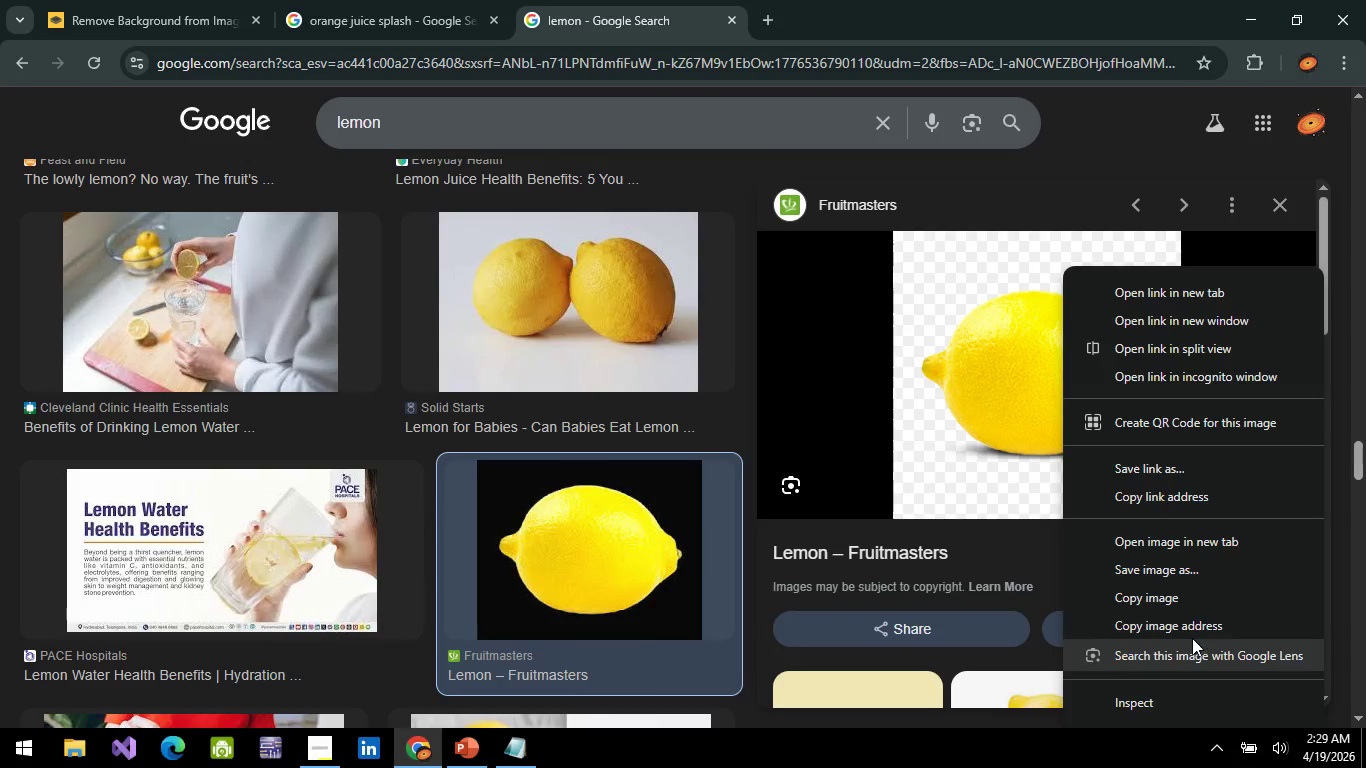 
left_click([1191, 633])
 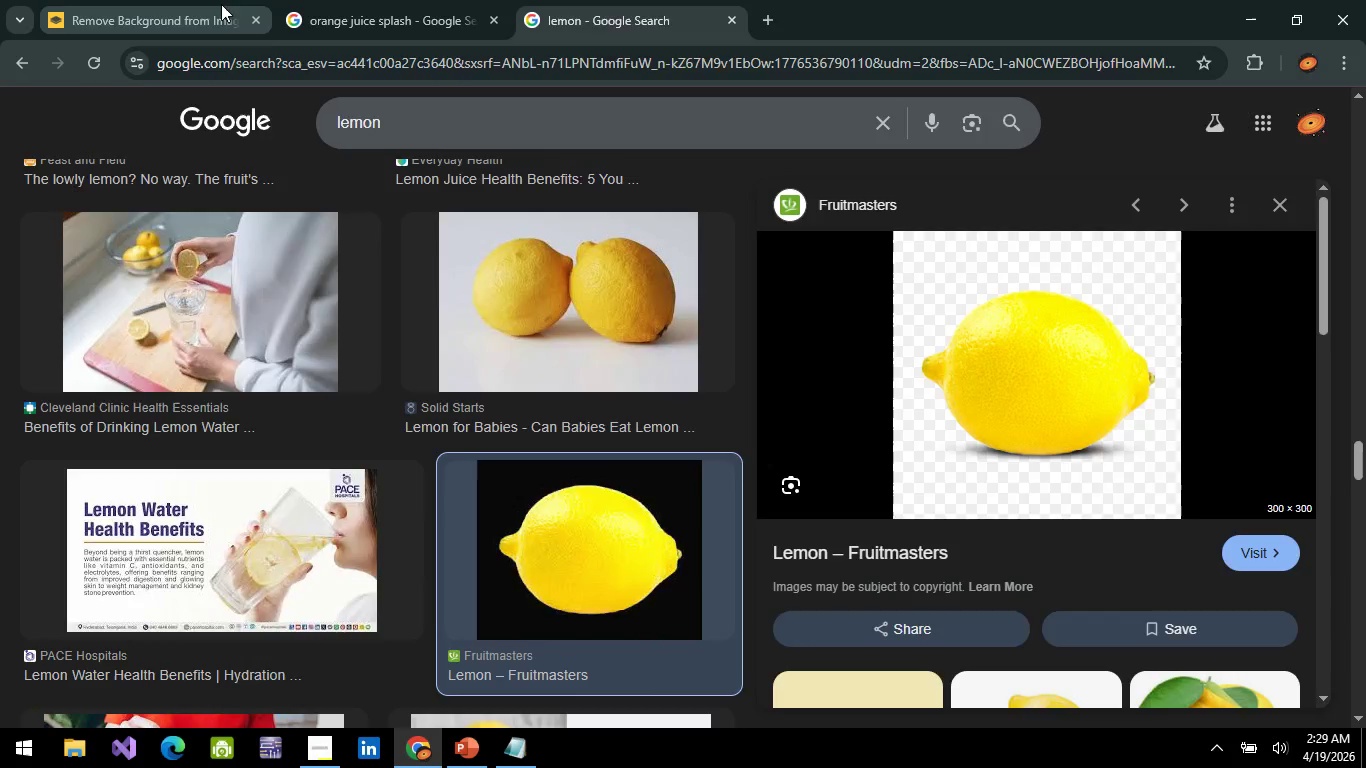 
left_click([205, 4])
 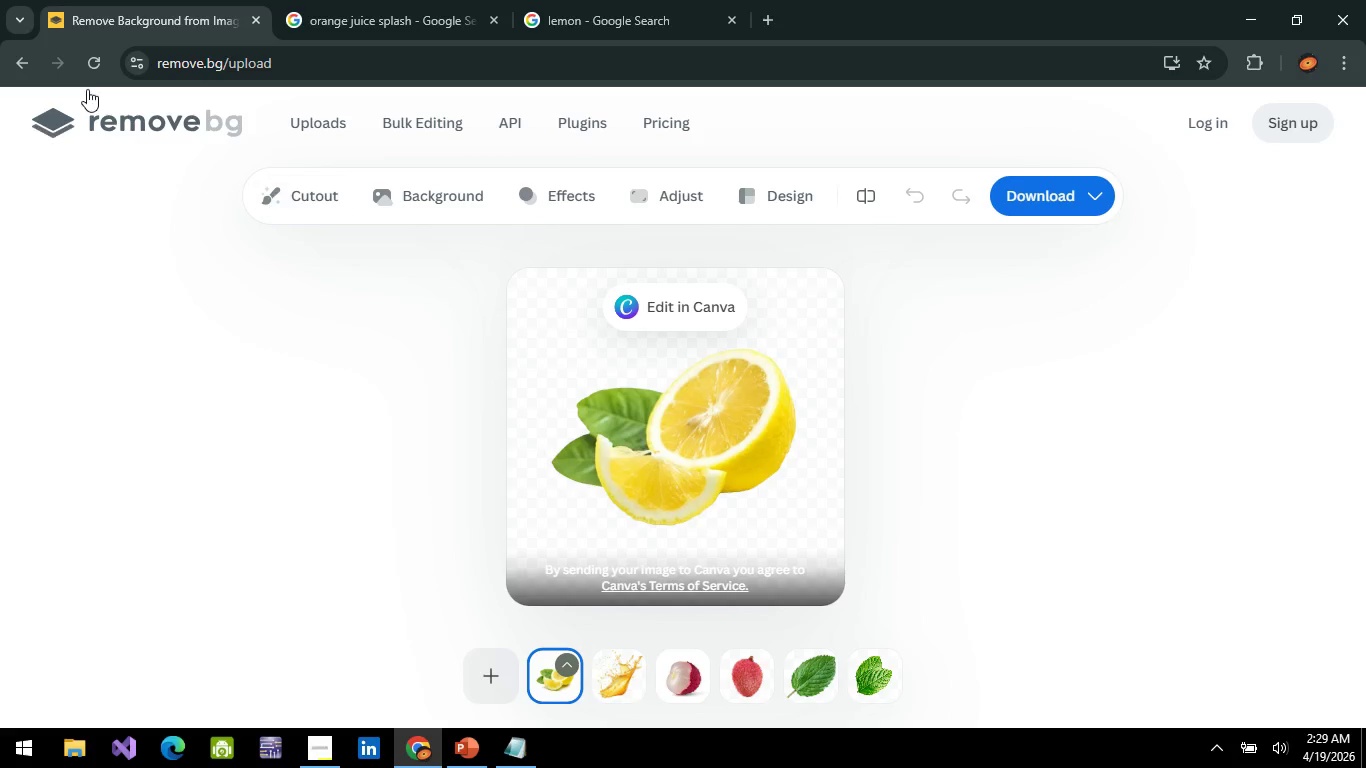 
left_click([92, 100])
 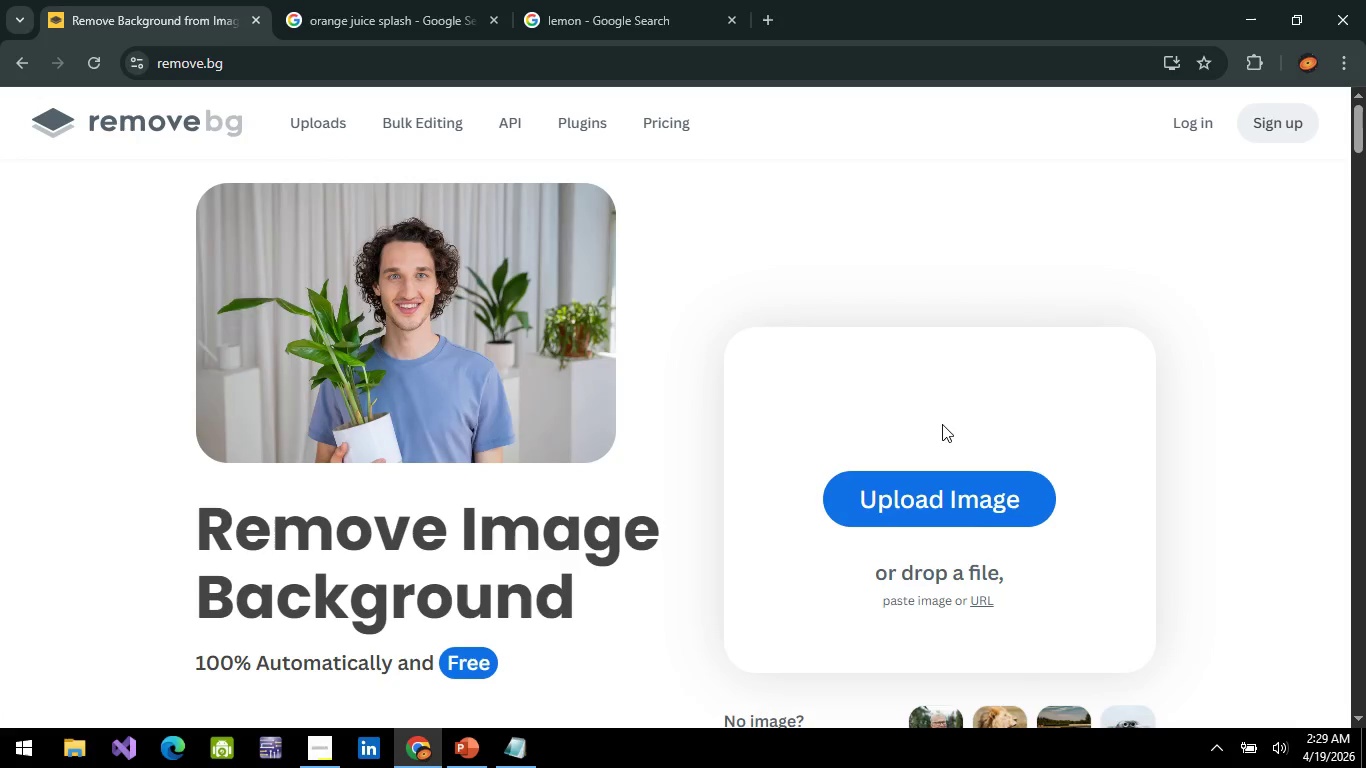 
left_click([981, 606])
 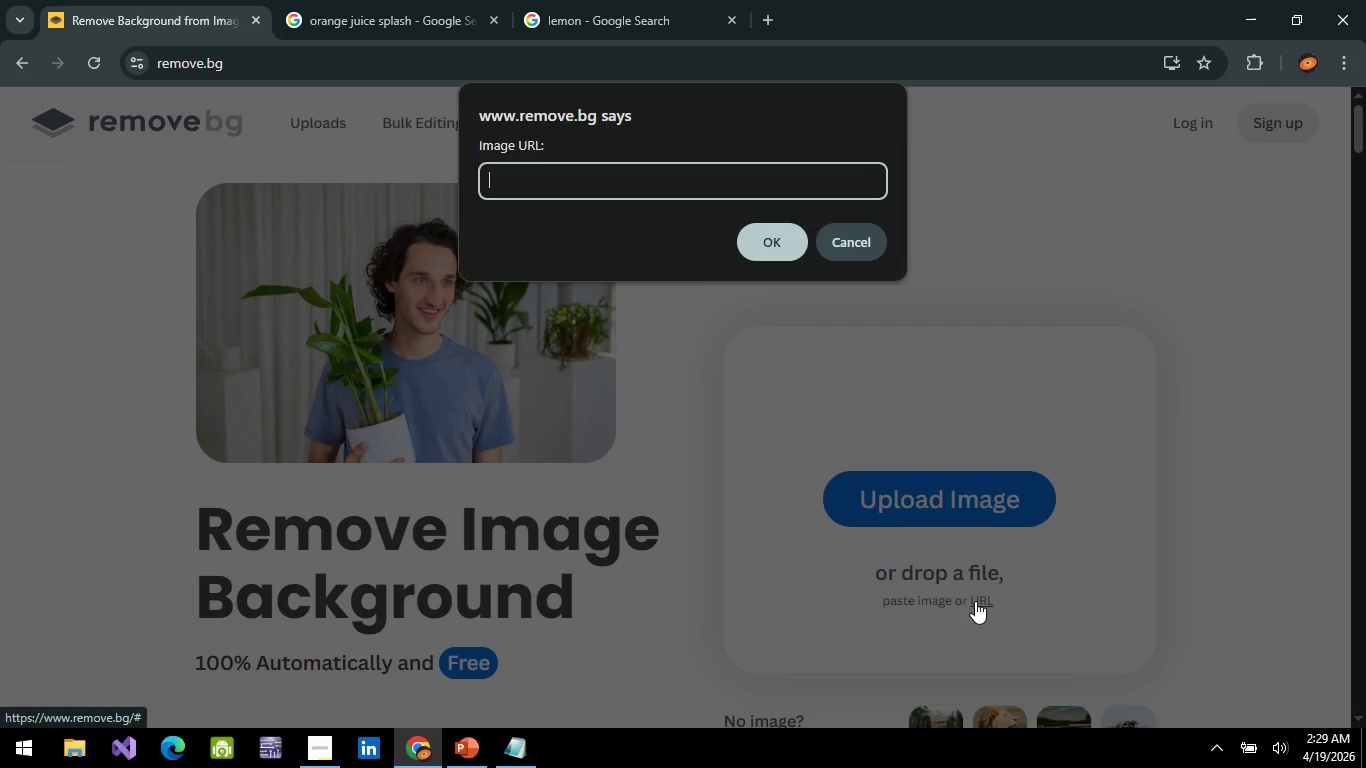 
key(Control+V)
 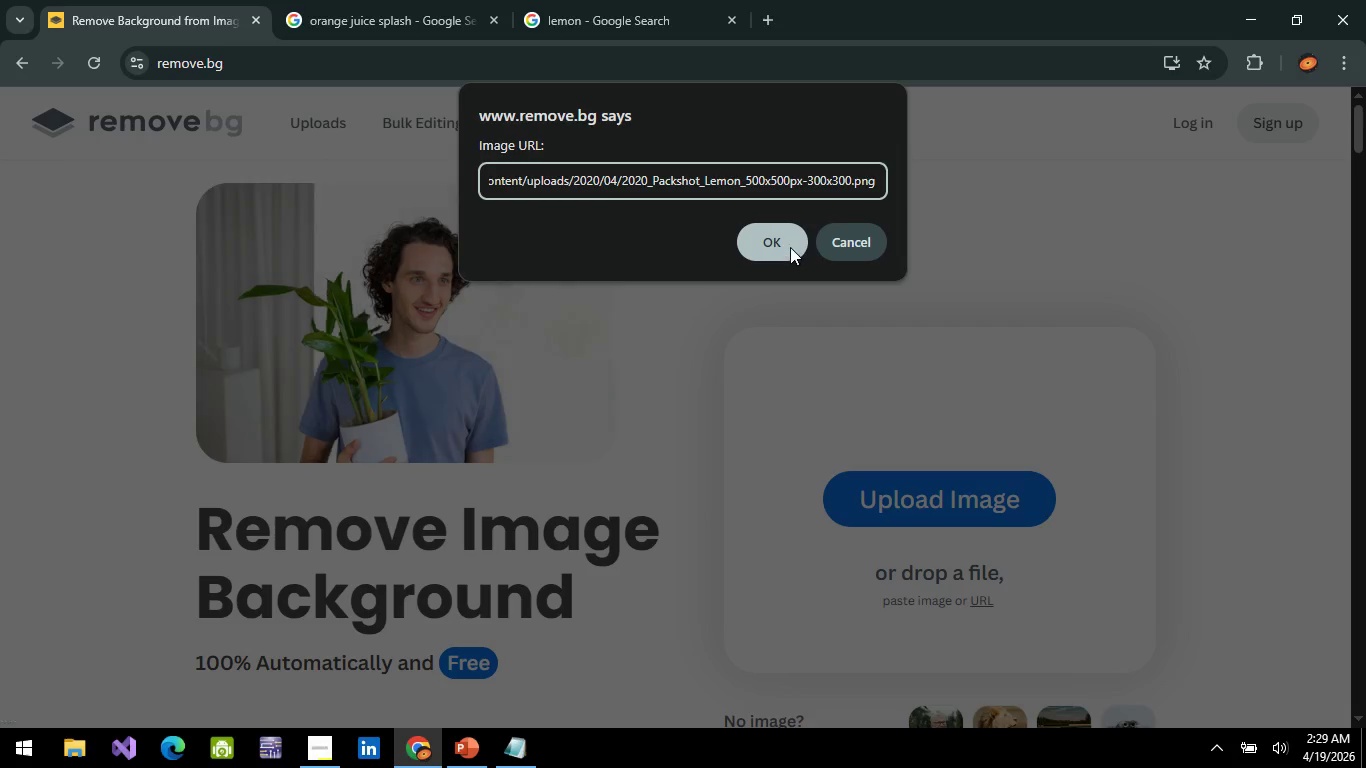 
left_click([776, 247])
 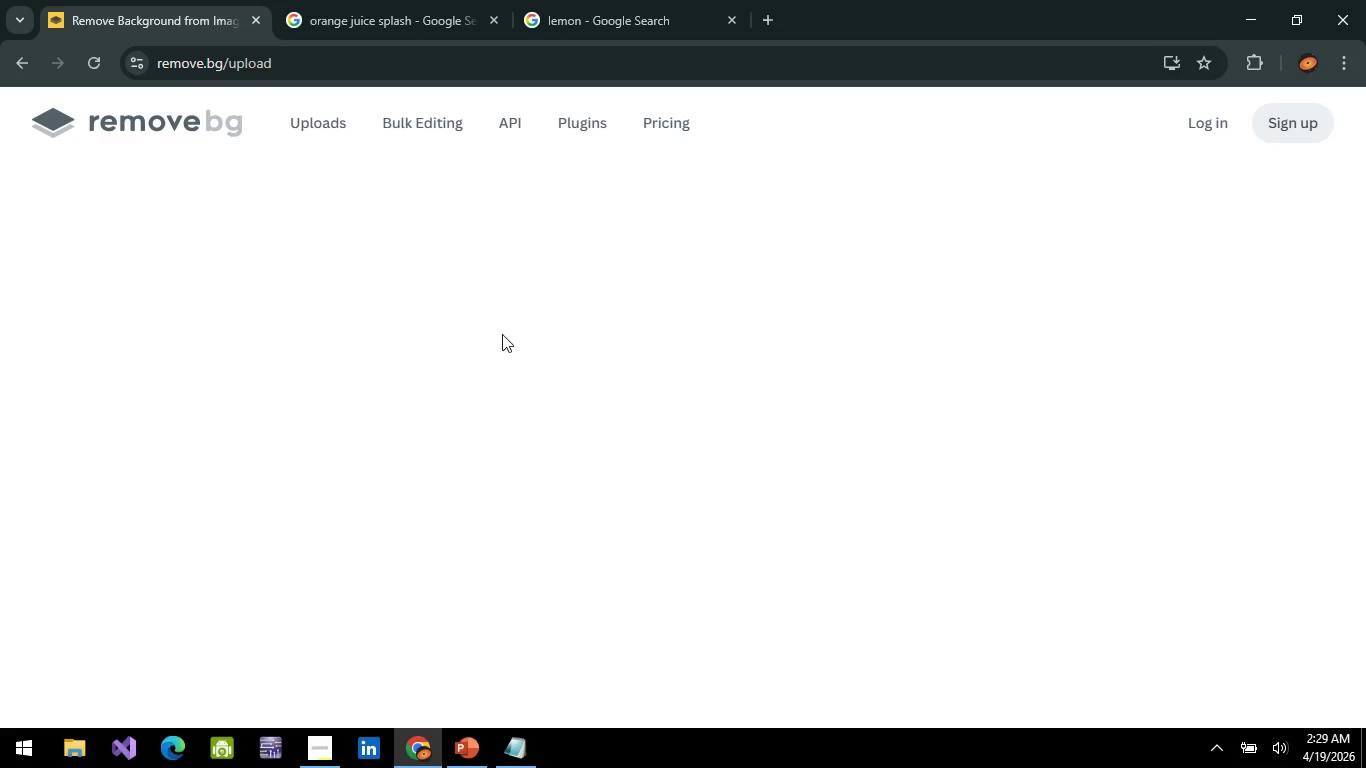 
mouse_move([212, 299])
 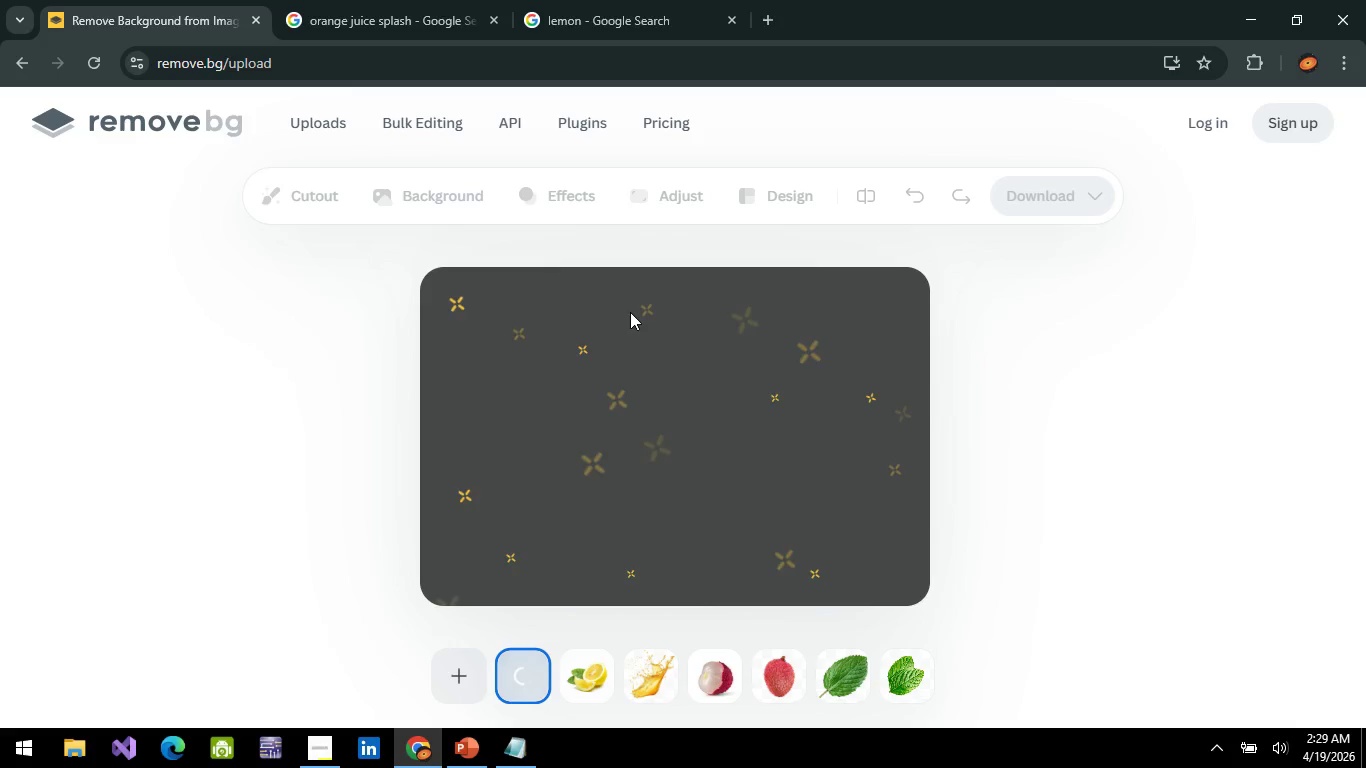 
mouse_move([604, 403])
 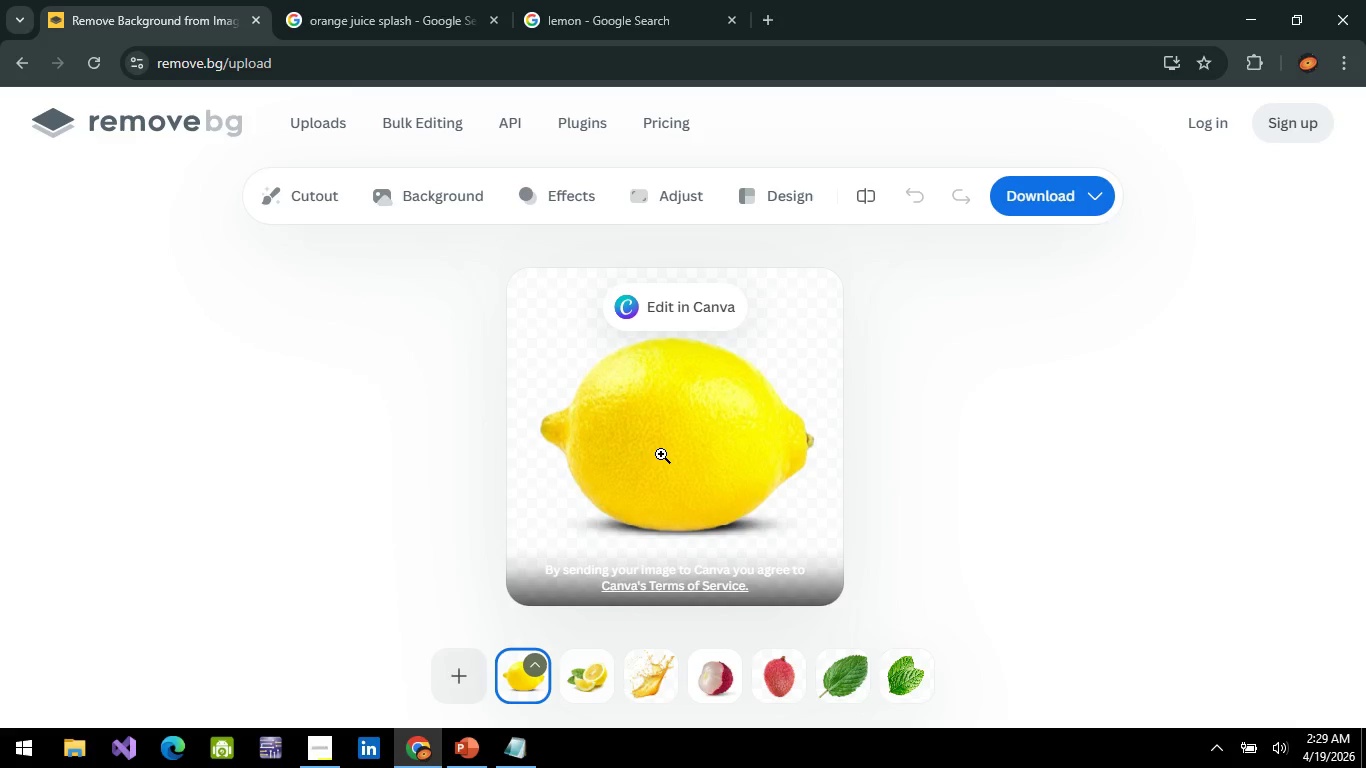 
right_click([661, 454])
 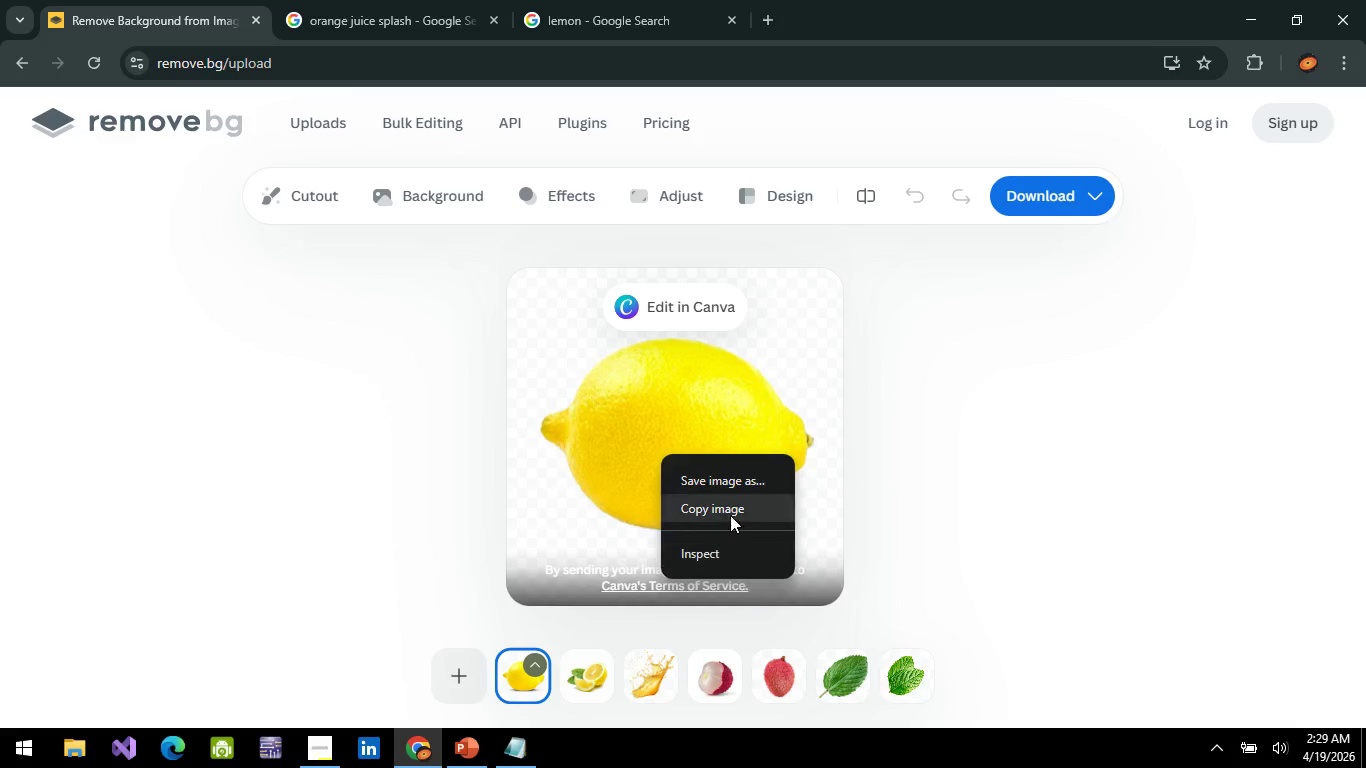 
left_click([730, 507])
 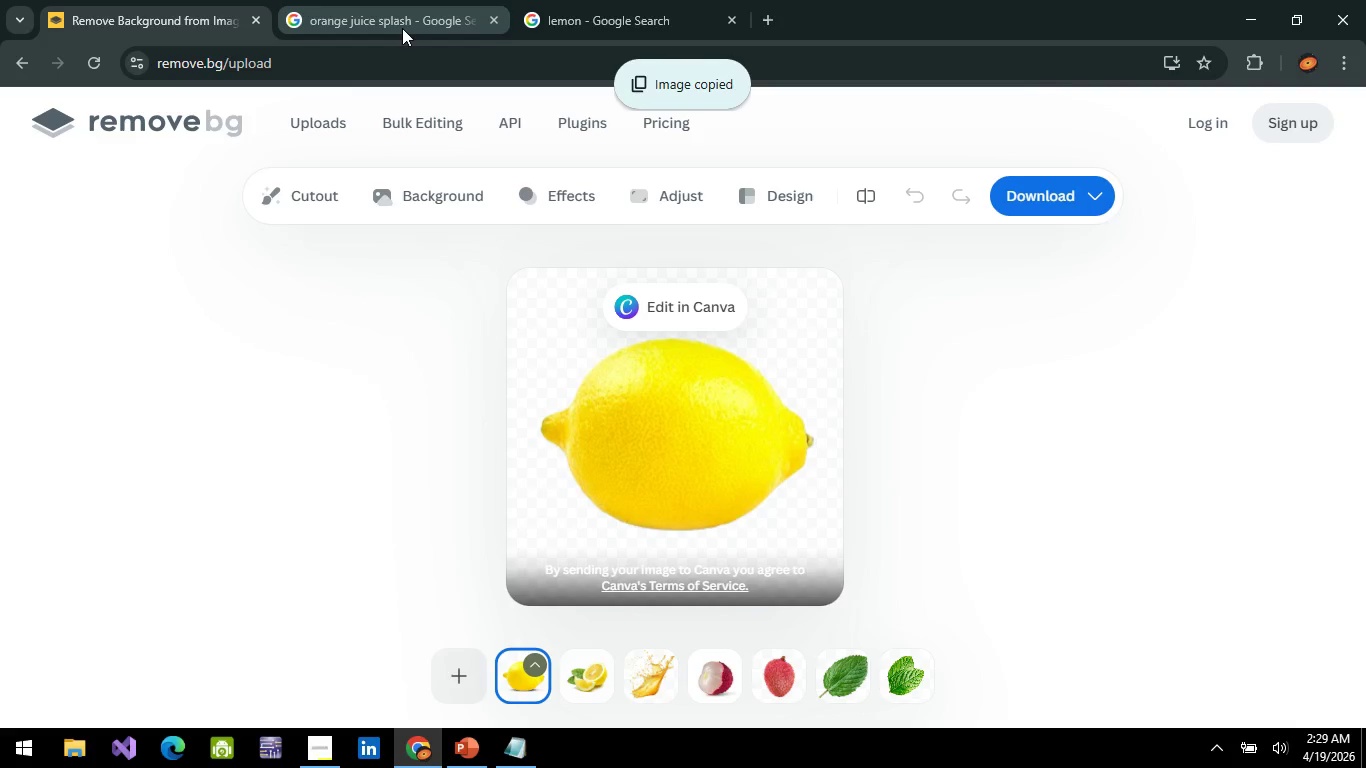 
left_click([402, 28])
 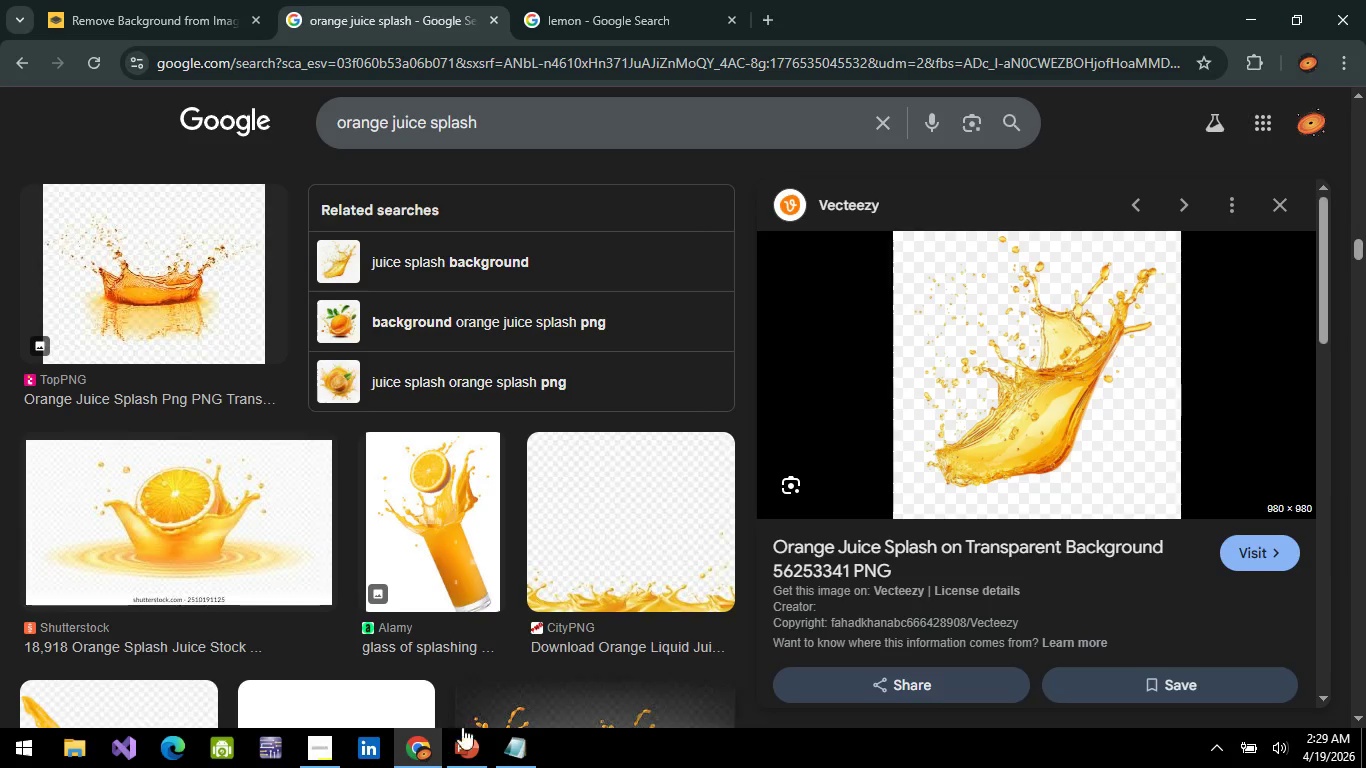 
left_click([464, 749])
 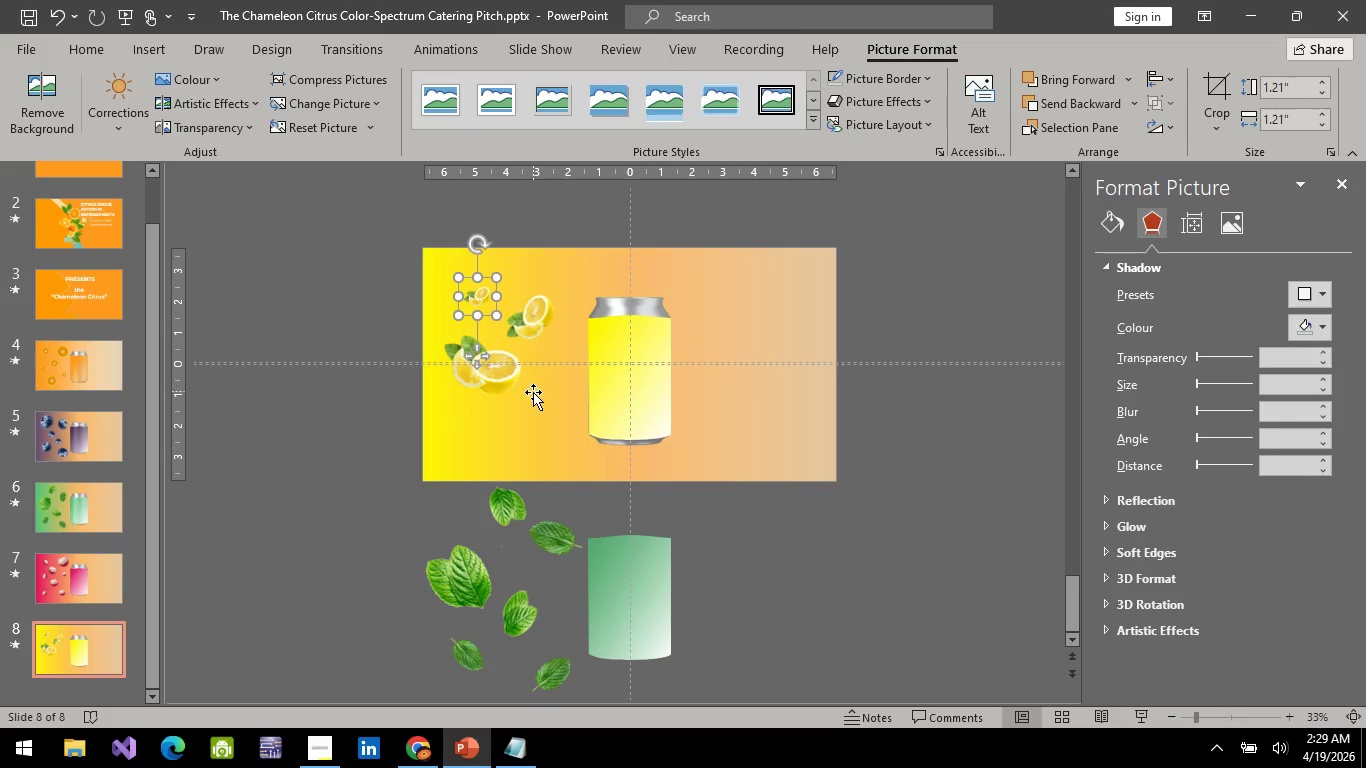 
left_click([519, 426])
 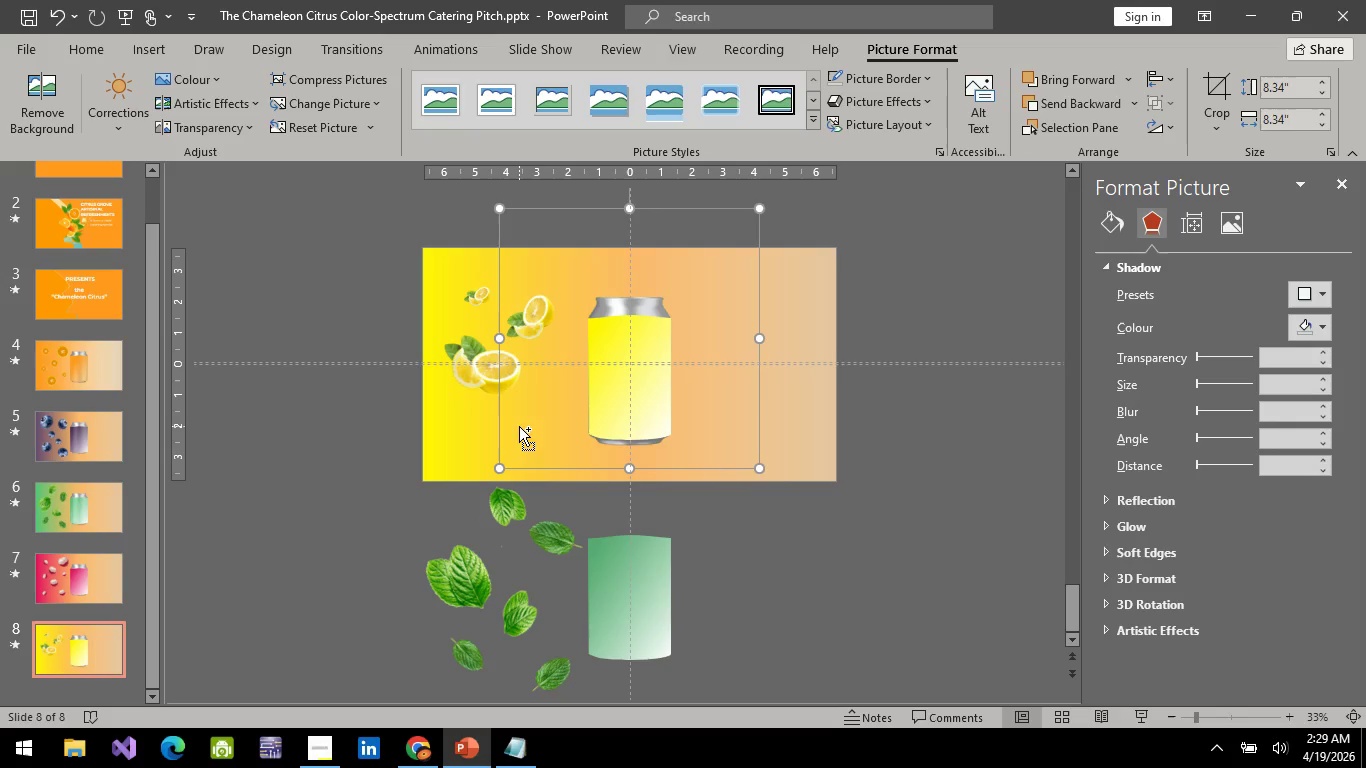 
key(Control+ControlLeft)
 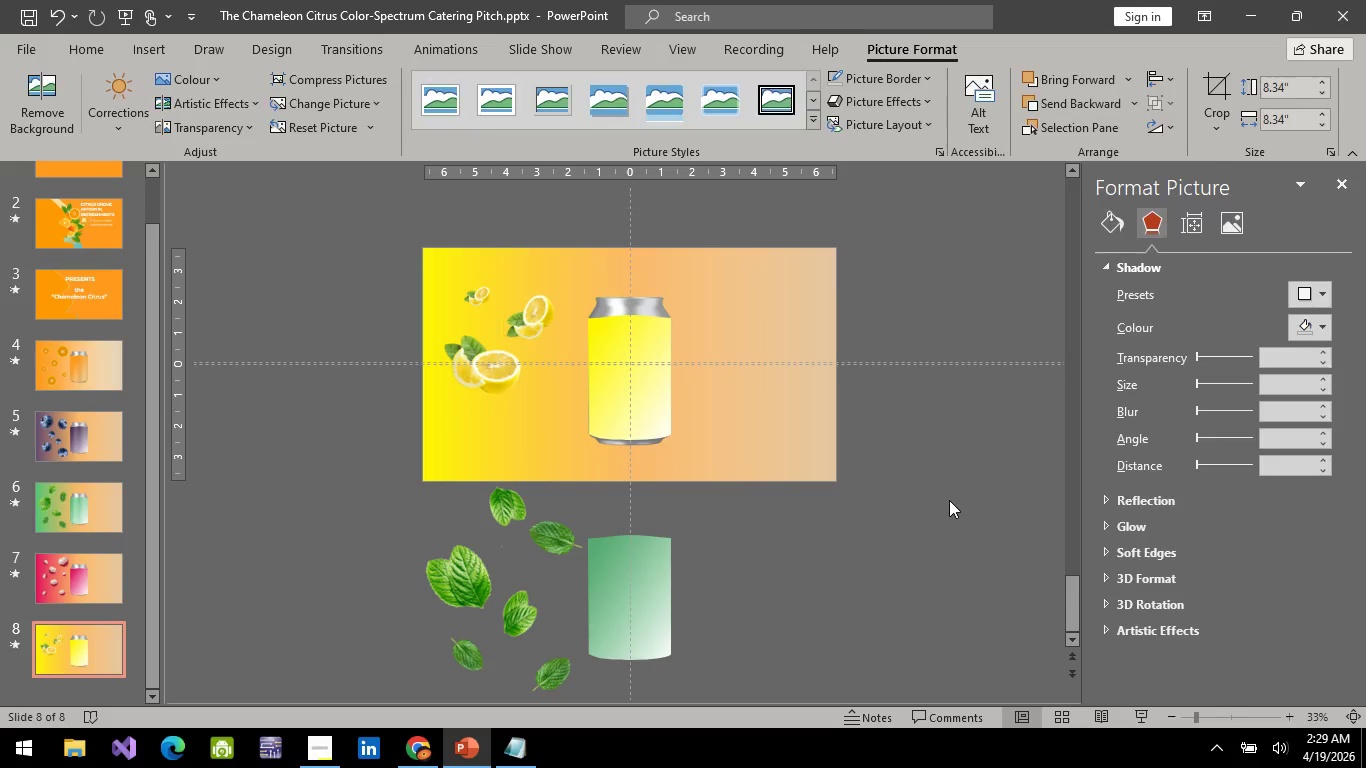 
key(Alt+AltLeft)
 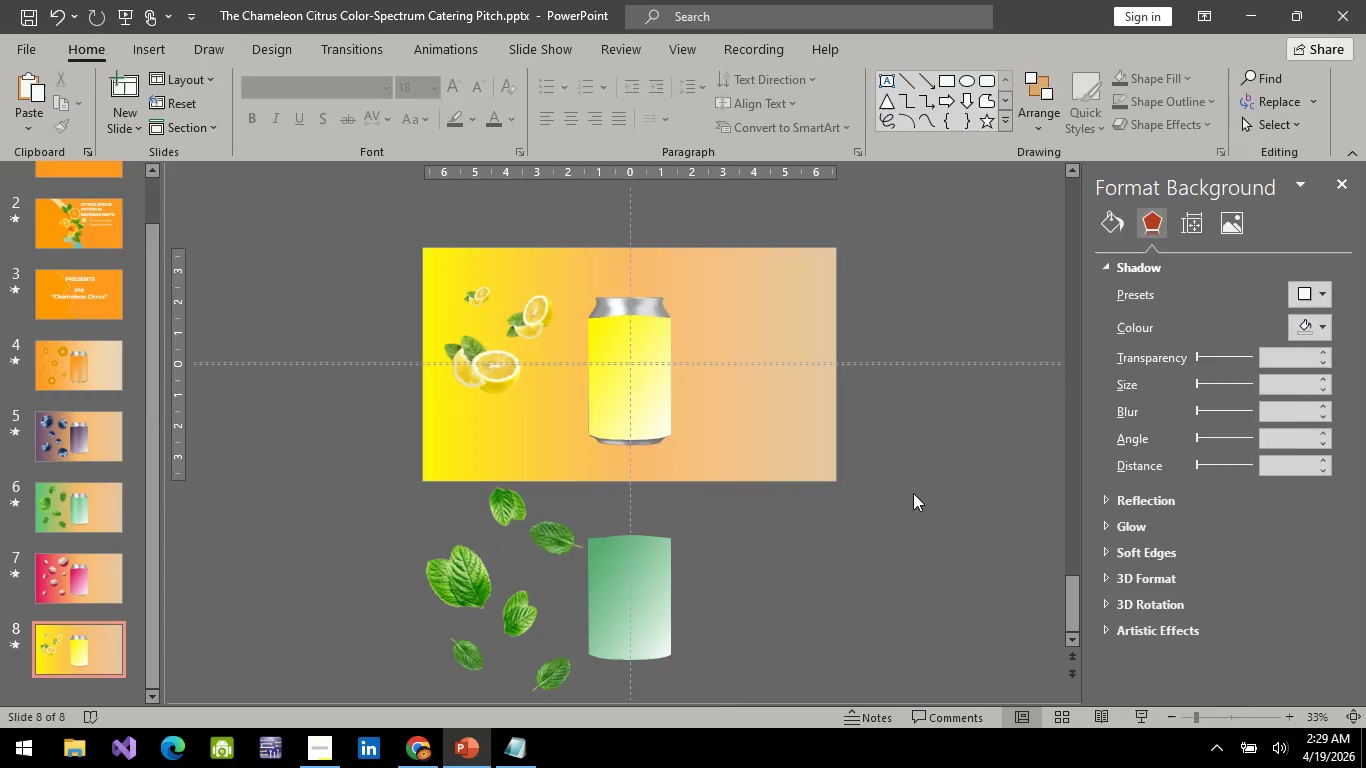 
key(Alt+Tab)
 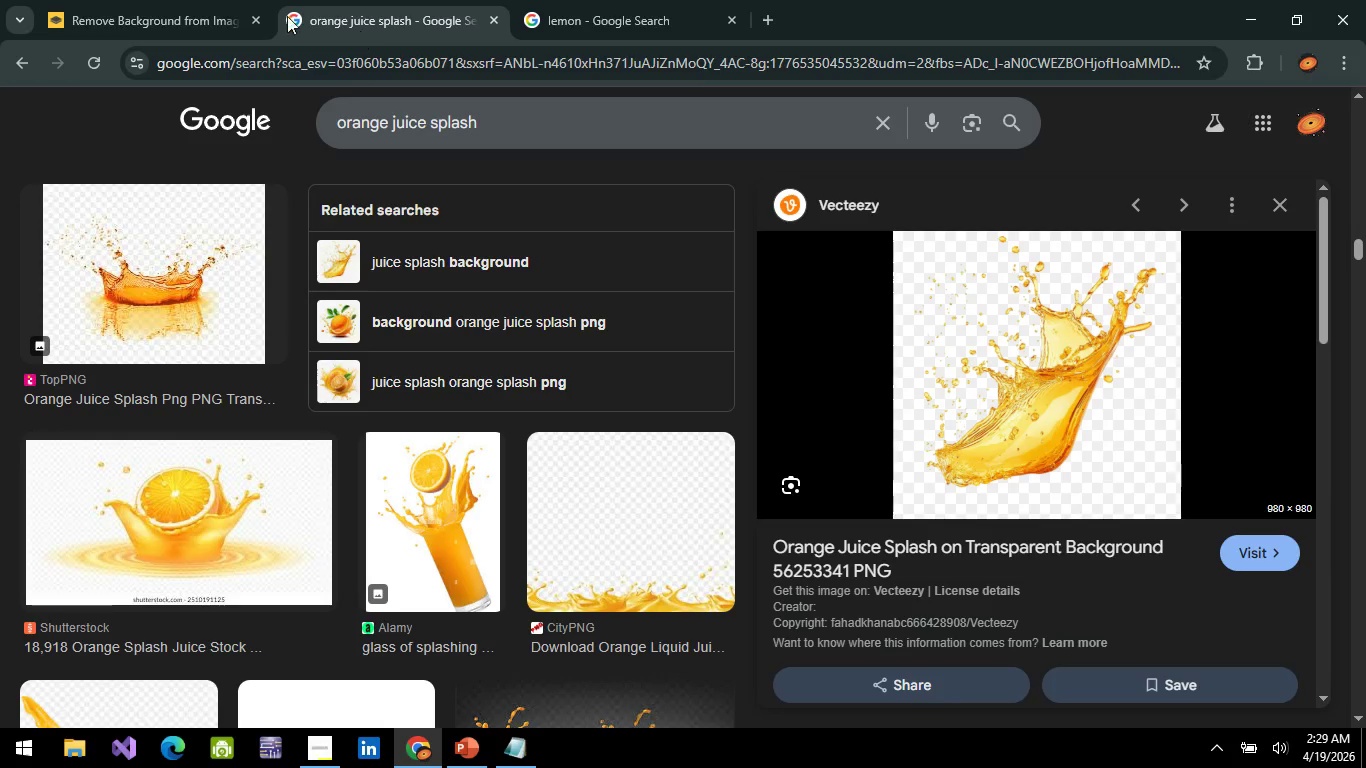 
left_click([143, 8])
 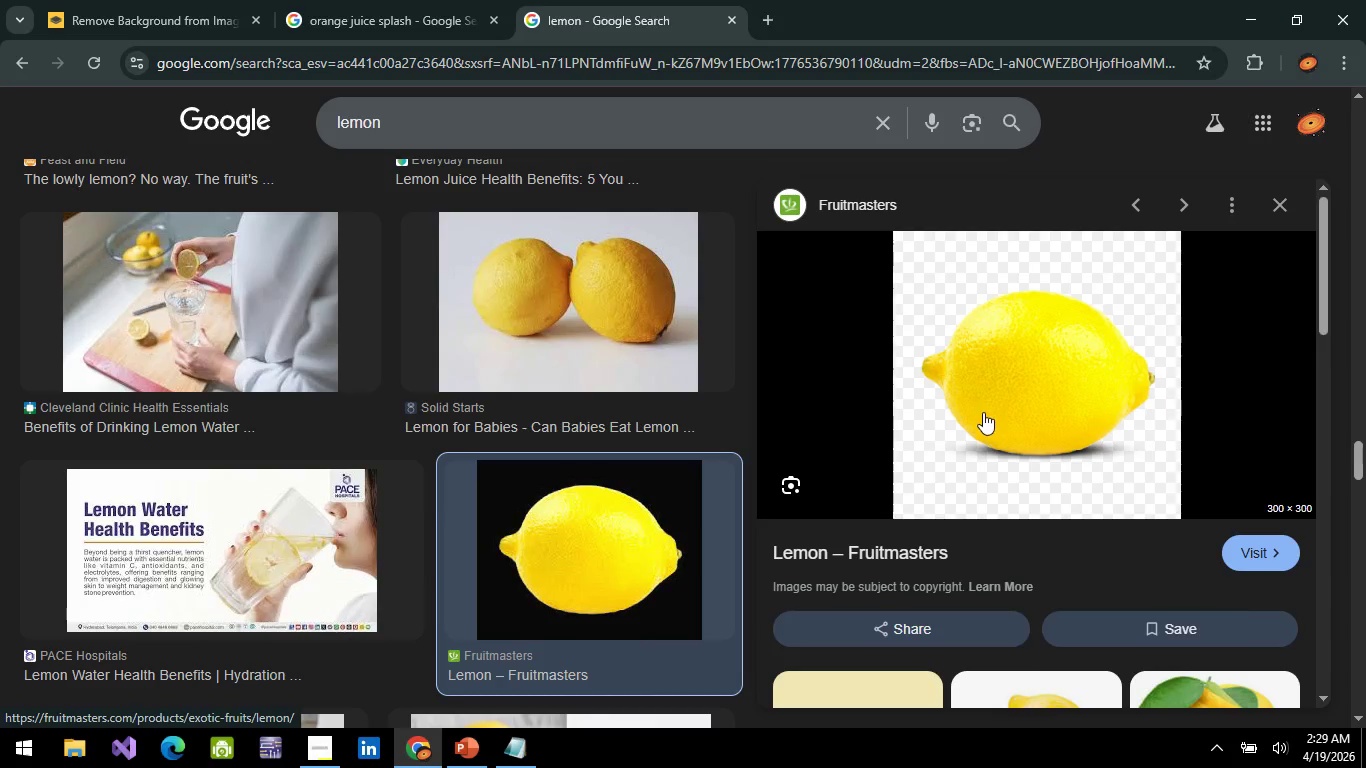 
left_click([1070, 634])
 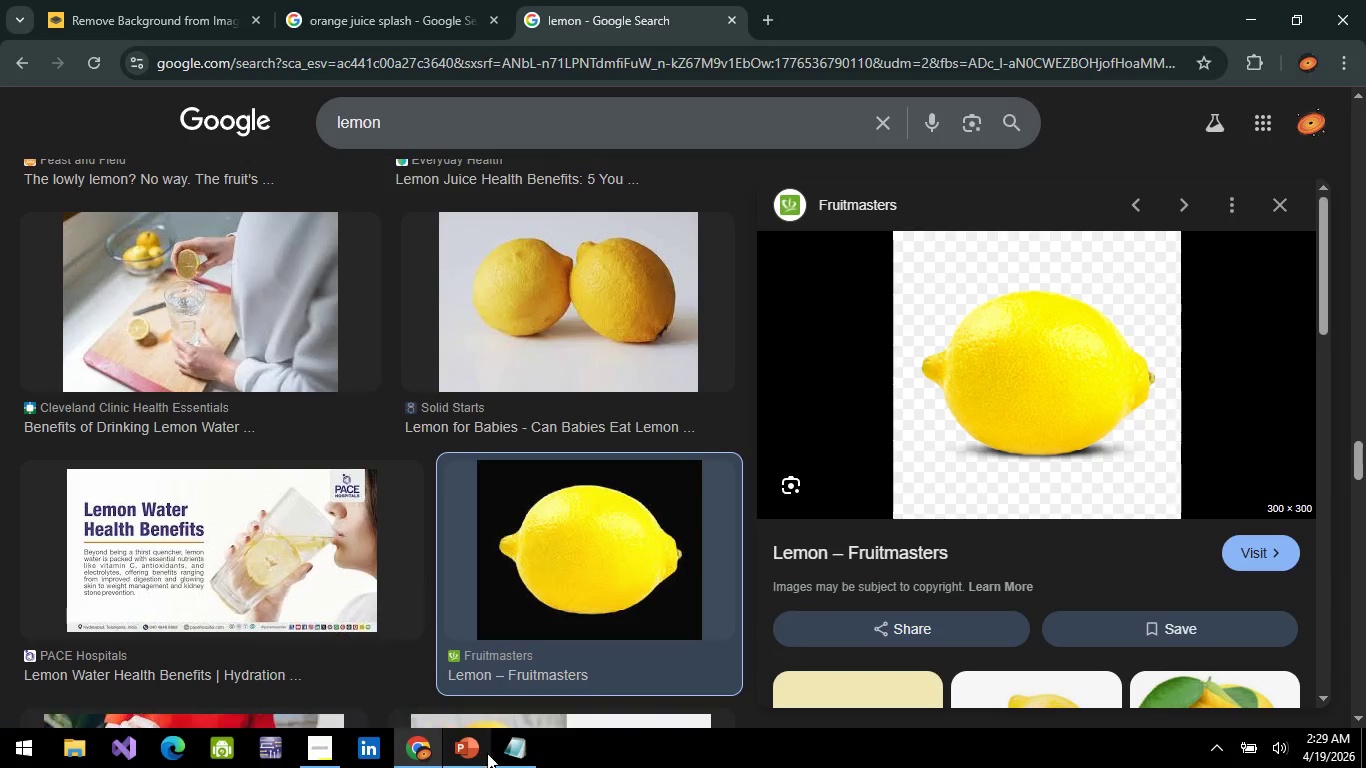 
left_click([504, 760])
 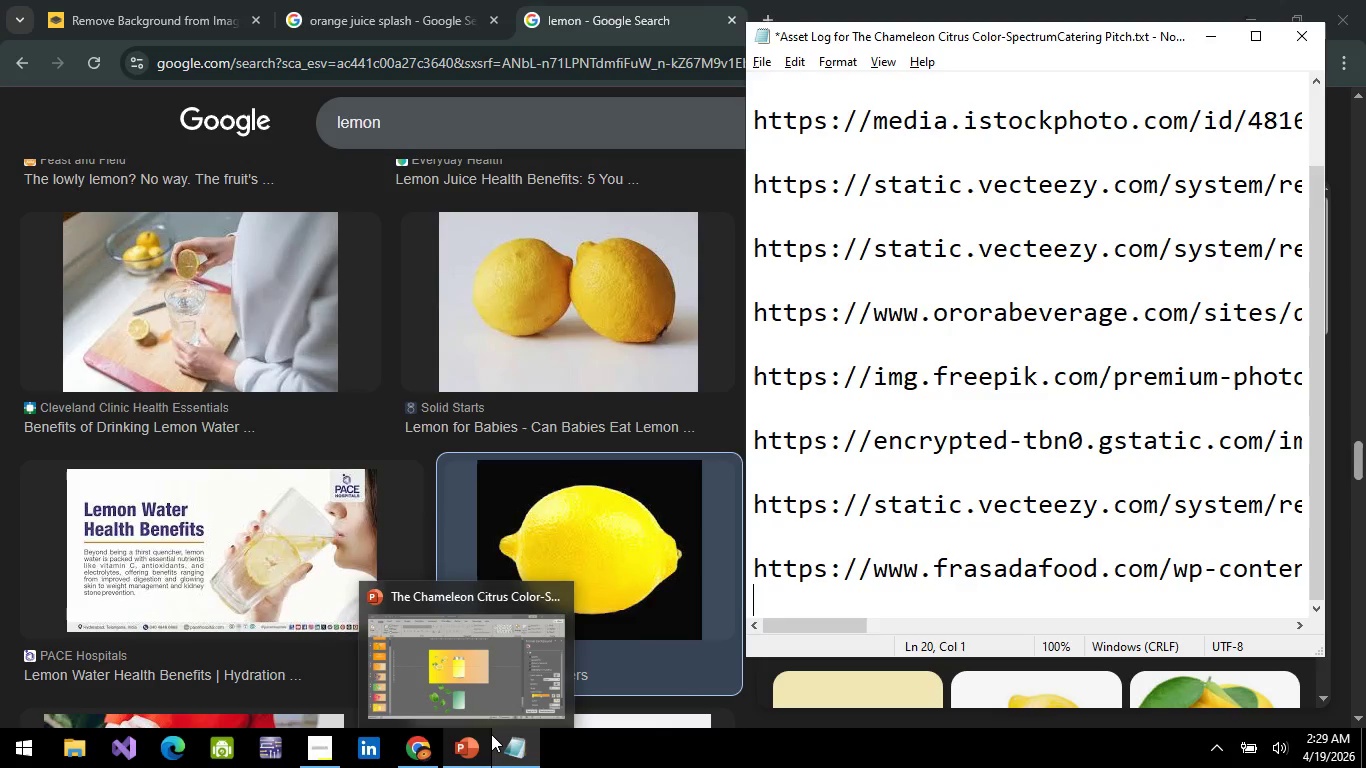 
key(Shift+Enter)
 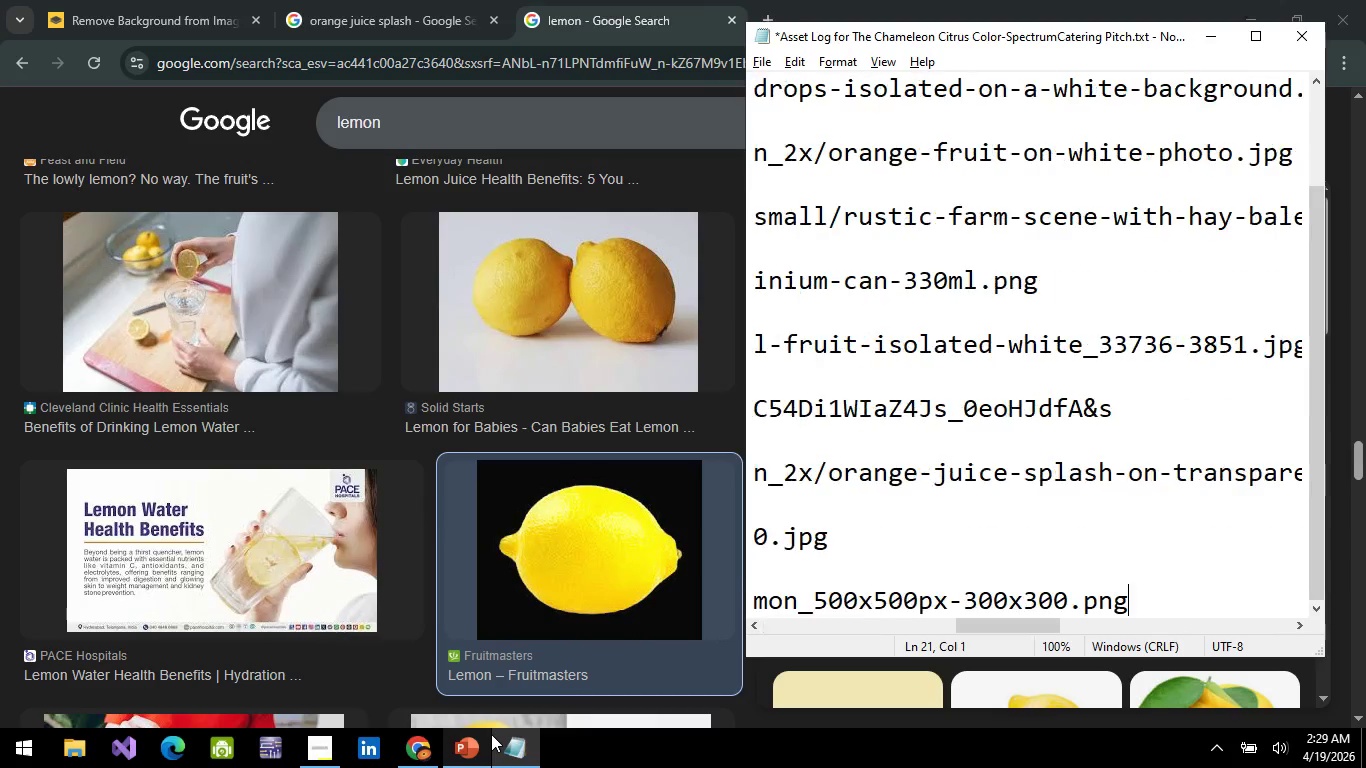 
key(Control+Shift+ControlLeft)
 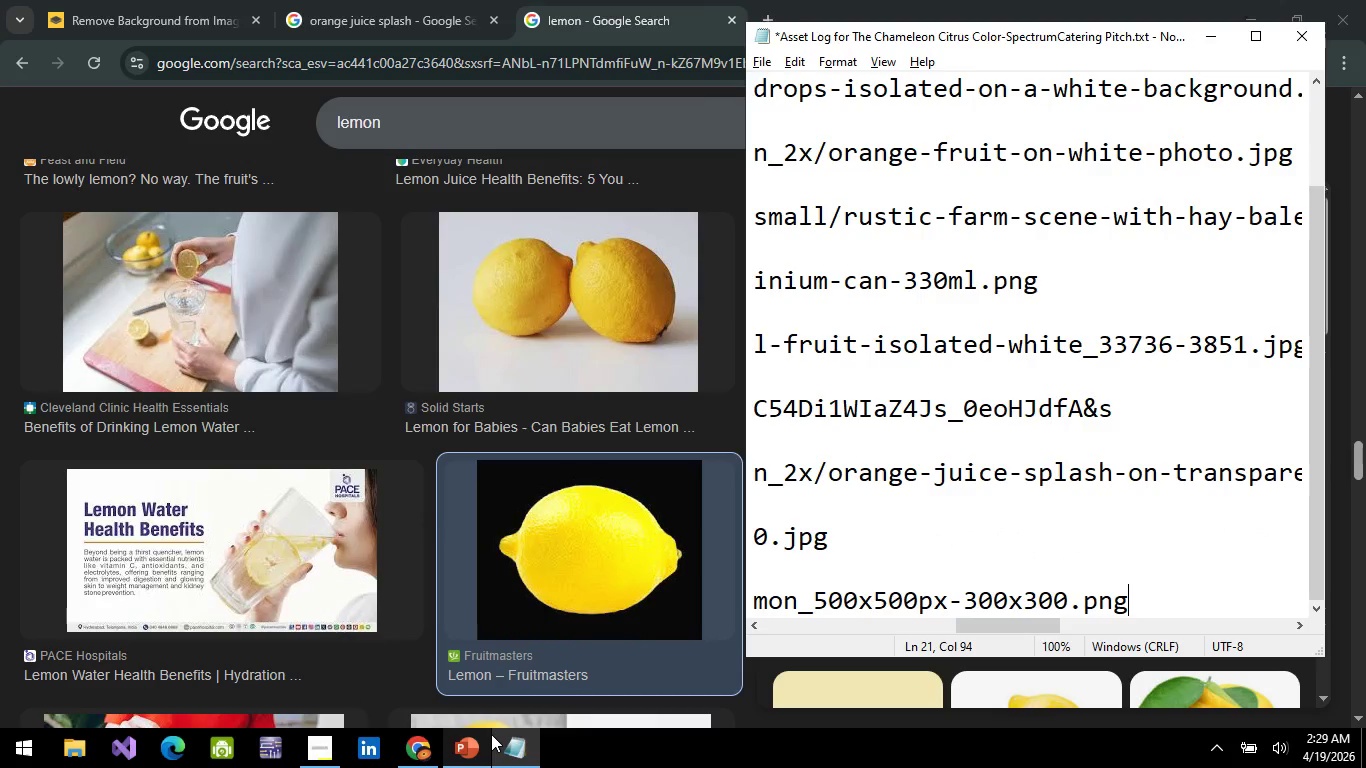 
key(Control+V)
 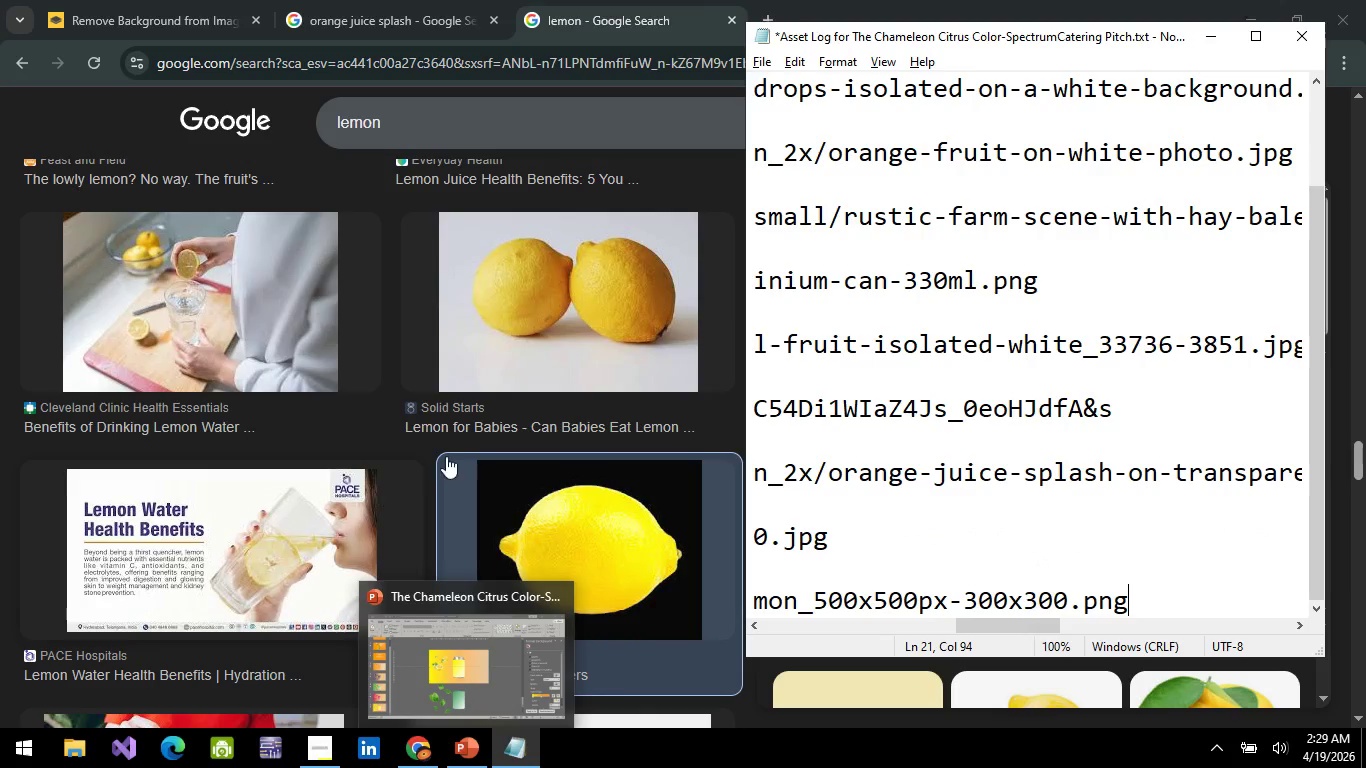 
key(Alt+AltLeft)
 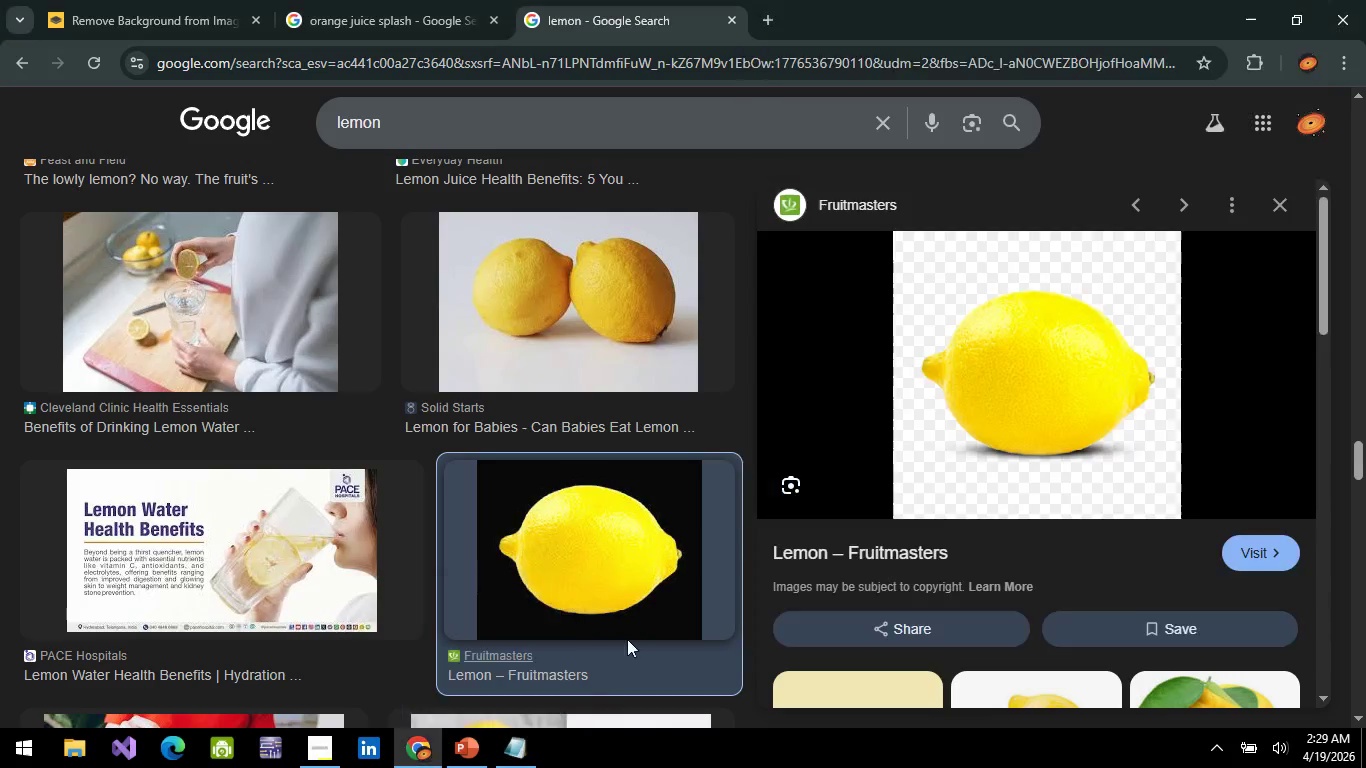 
key(Alt+Tab)
 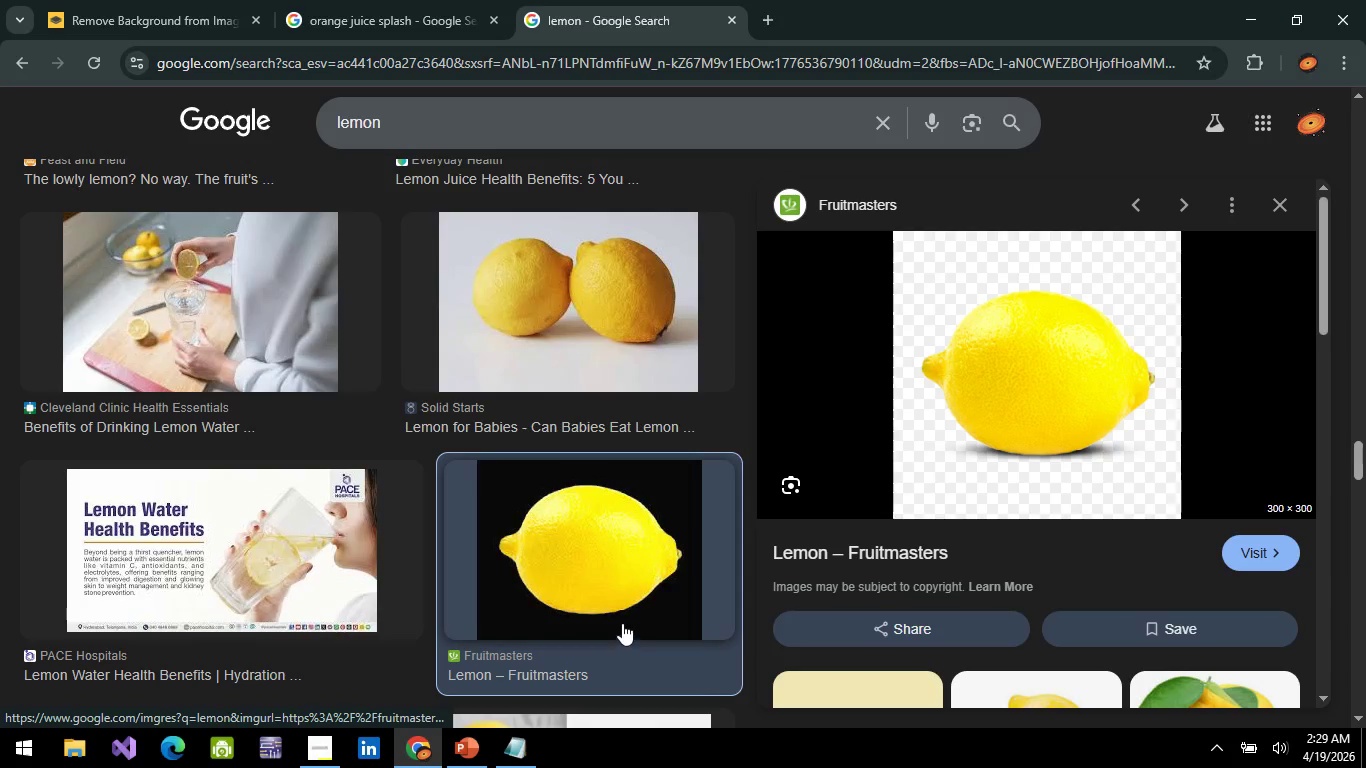 
key(Alt+AltLeft)
 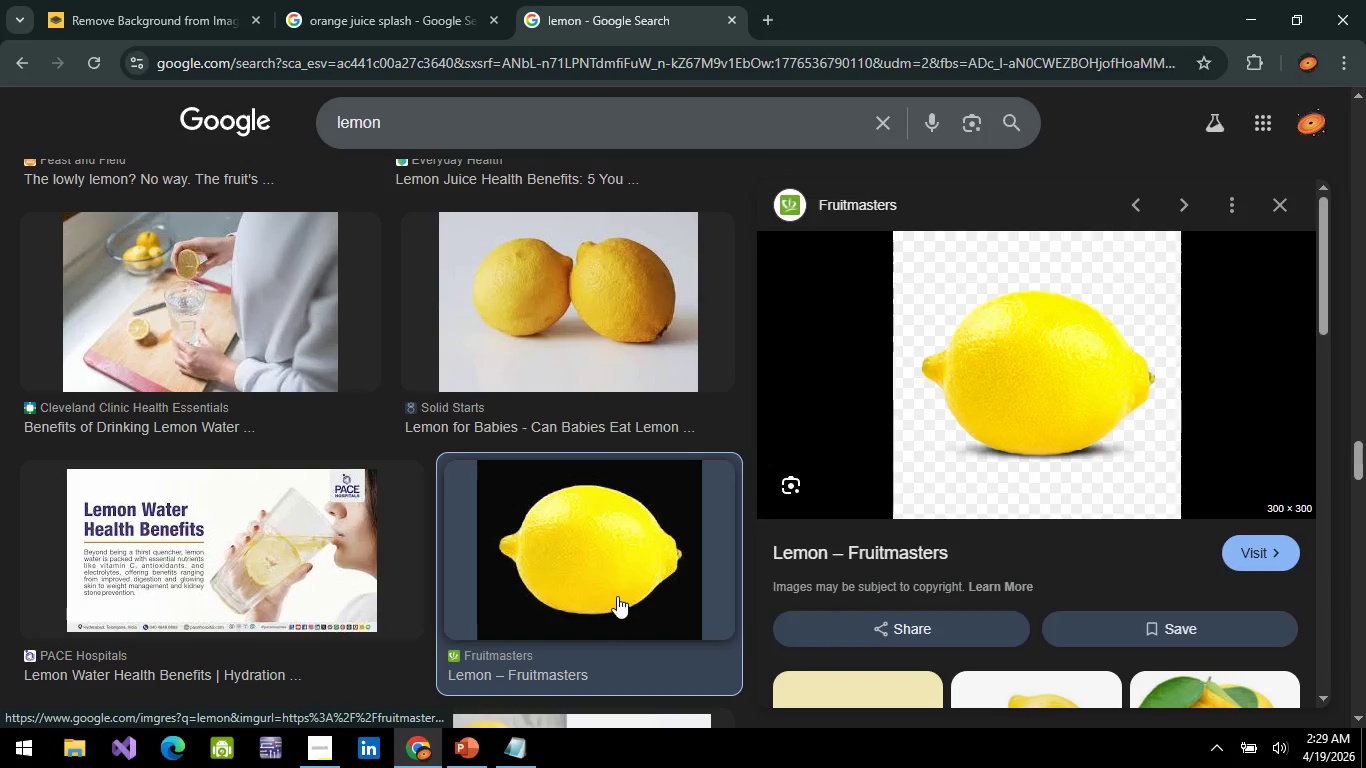 
key(Alt+Tab)
 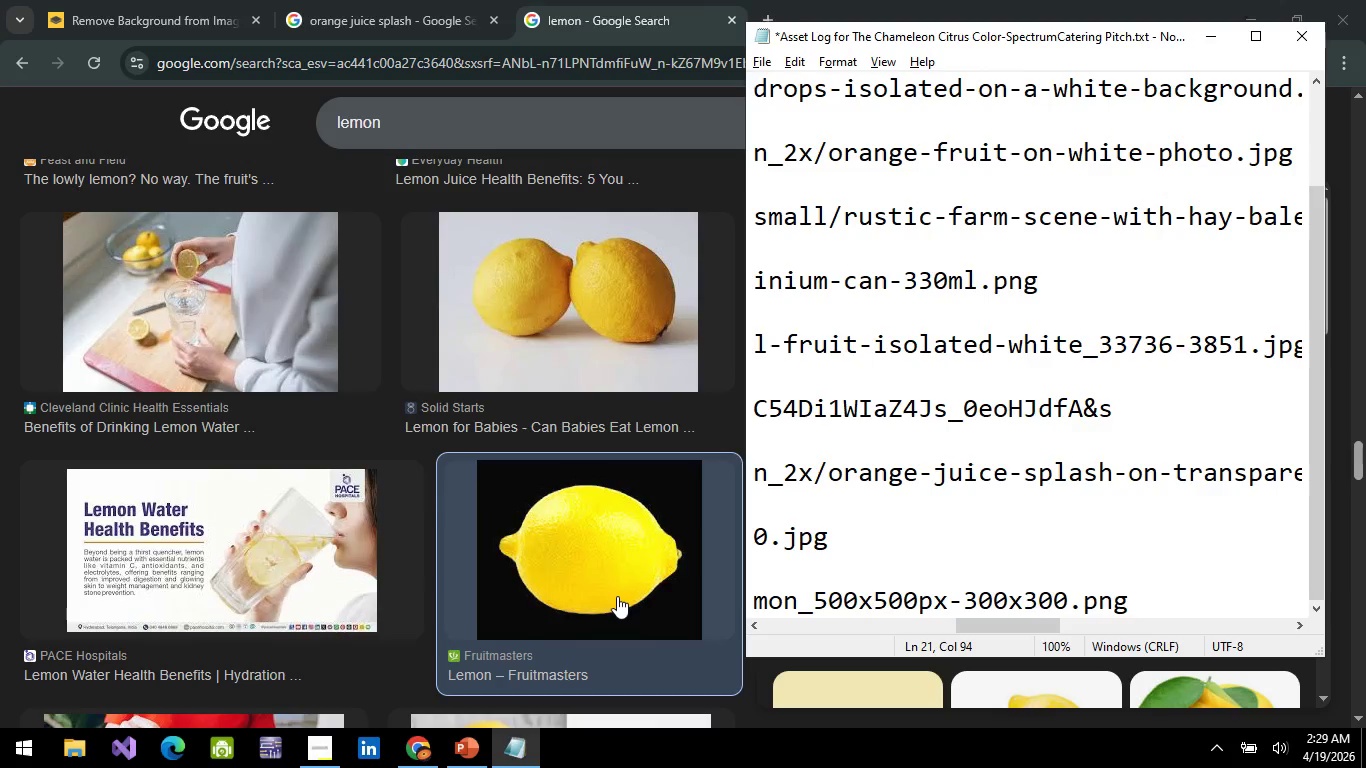 
key(Shift+ShiftRight)
 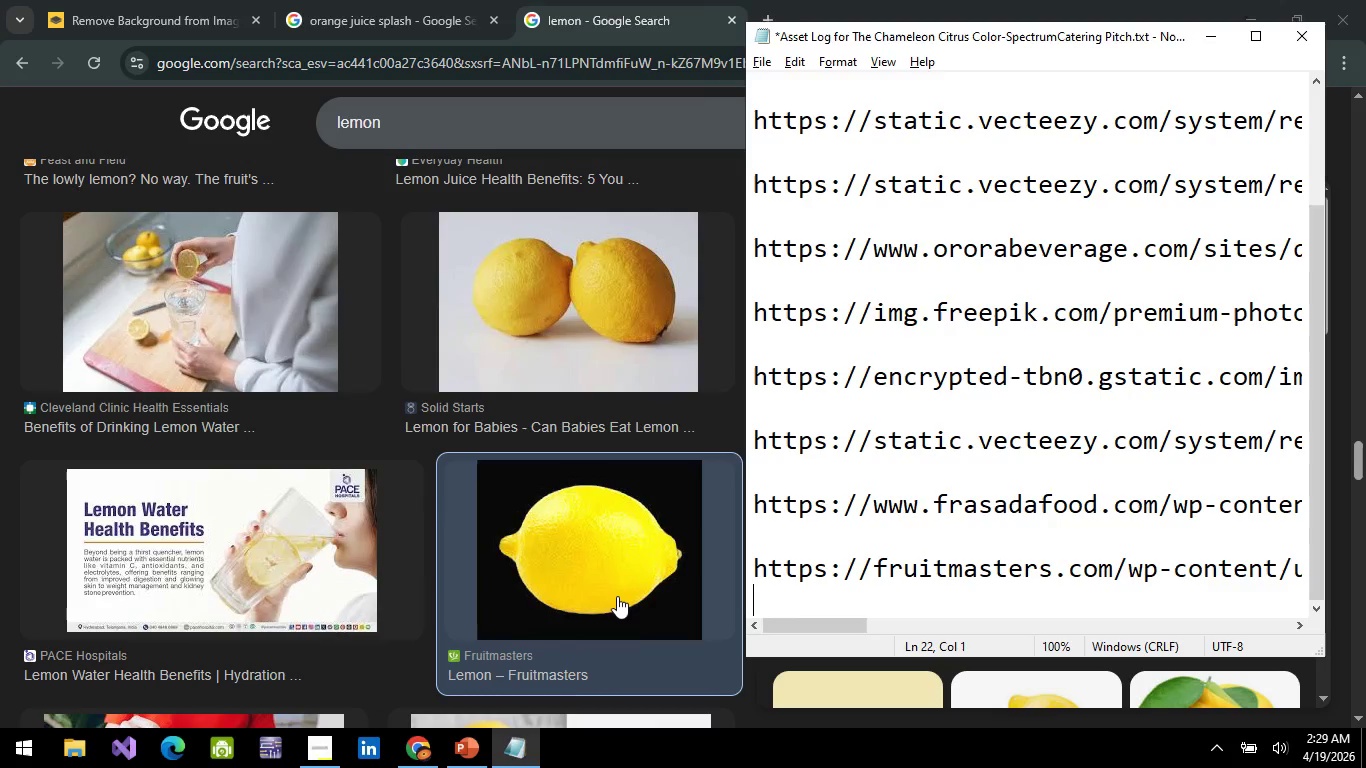 
key(Shift+Enter)
 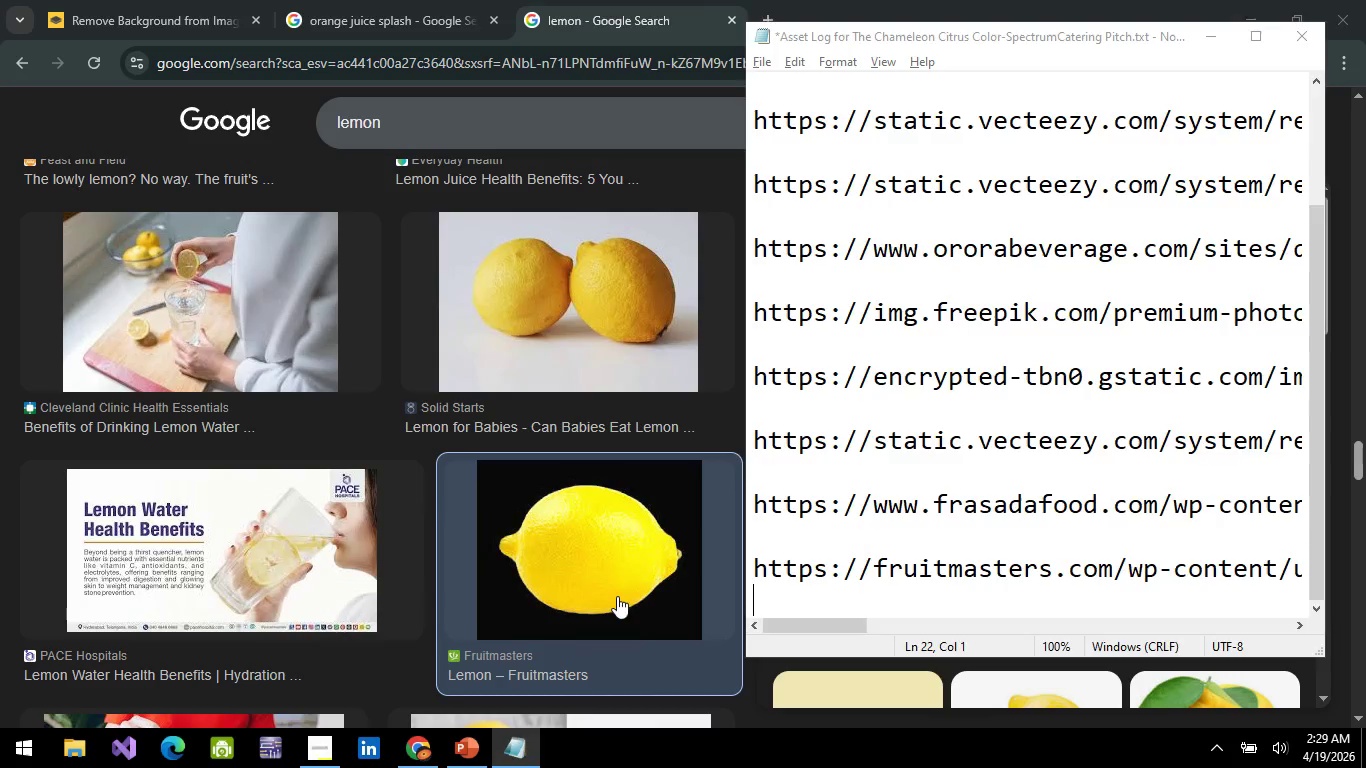 
key(Alt+AltLeft)
 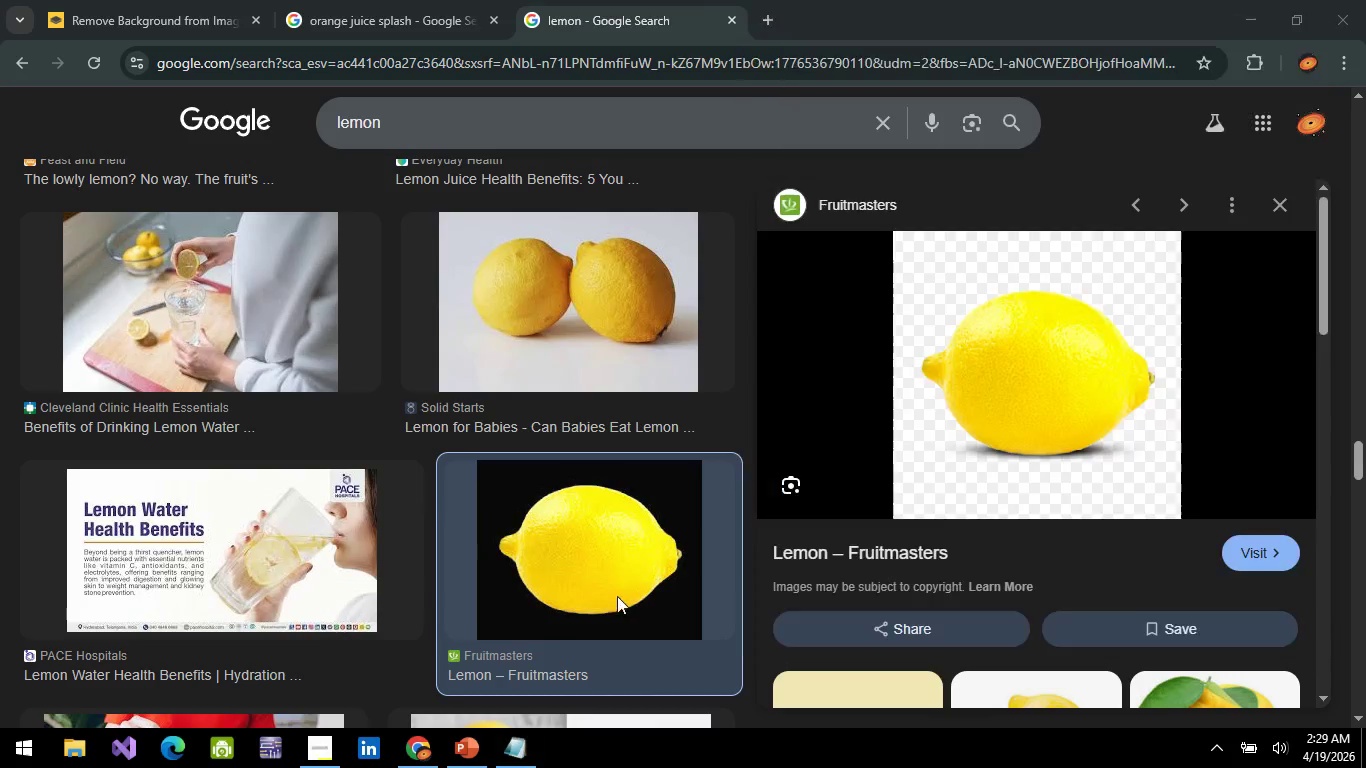 
key(Alt+Tab)
 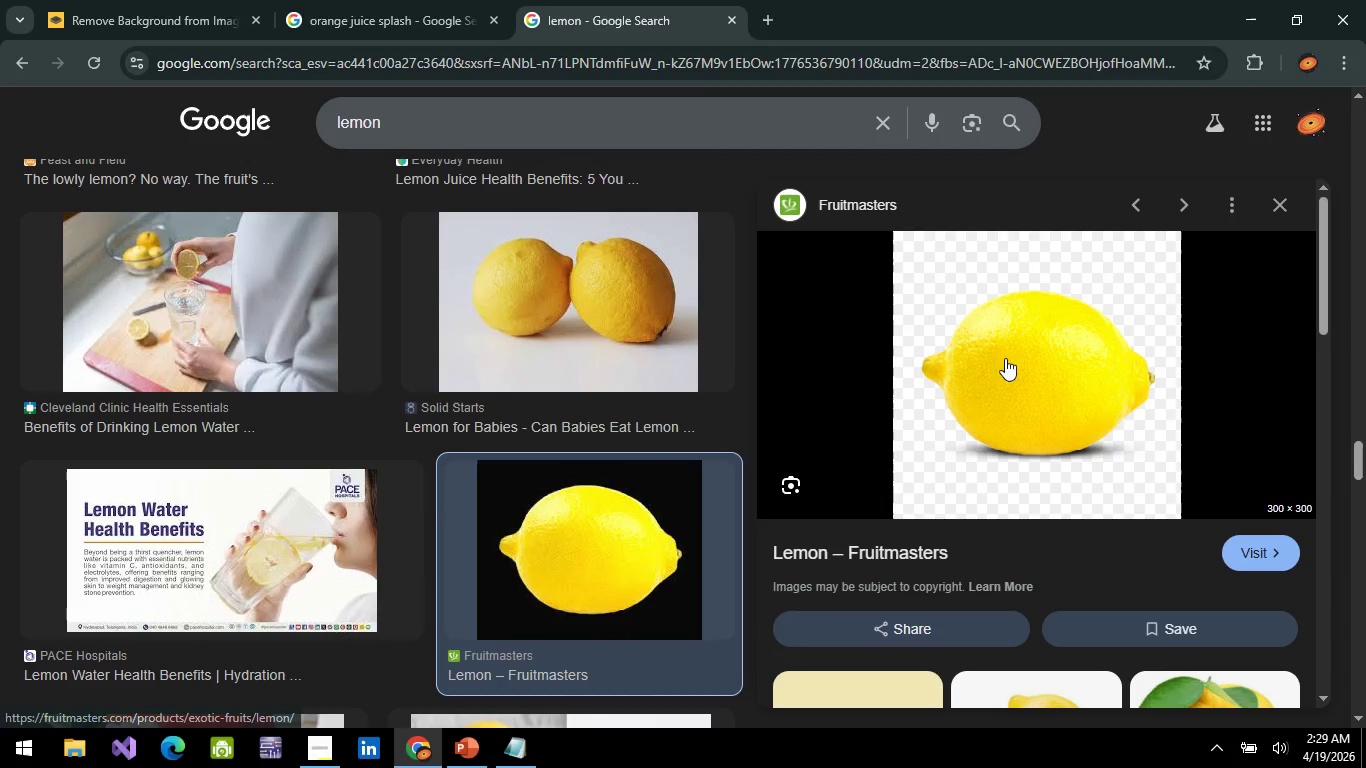 
right_click([1023, 366])
 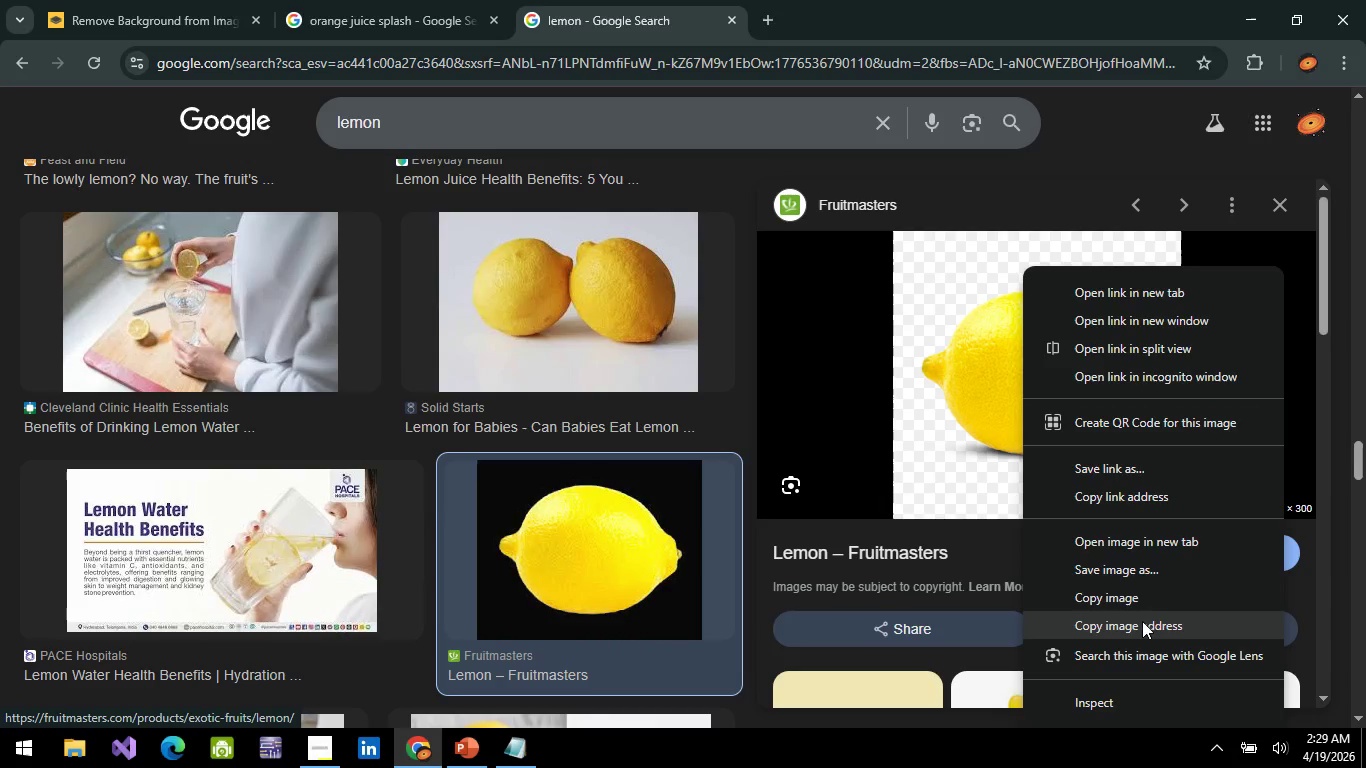 
left_click([1142, 621])
 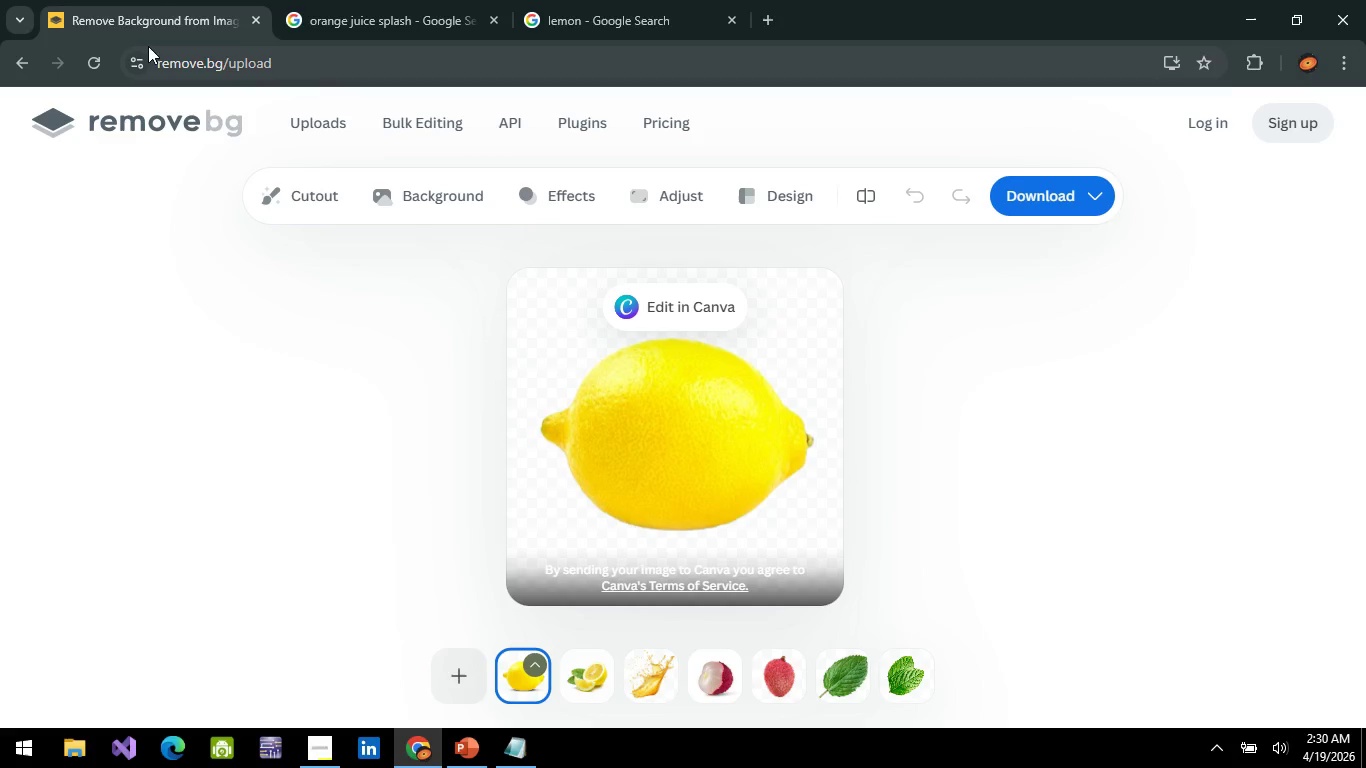 
right_click([621, 456])
 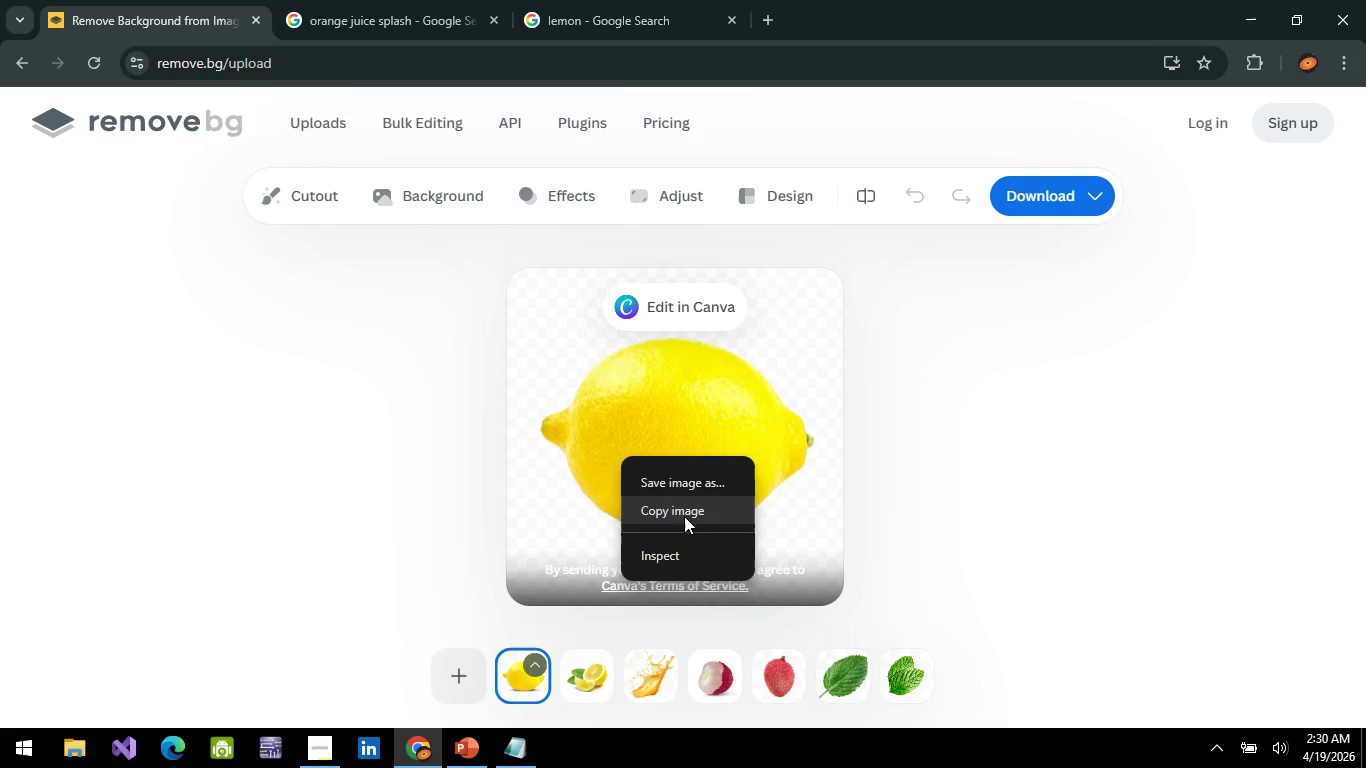 
left_click([684, 507])
 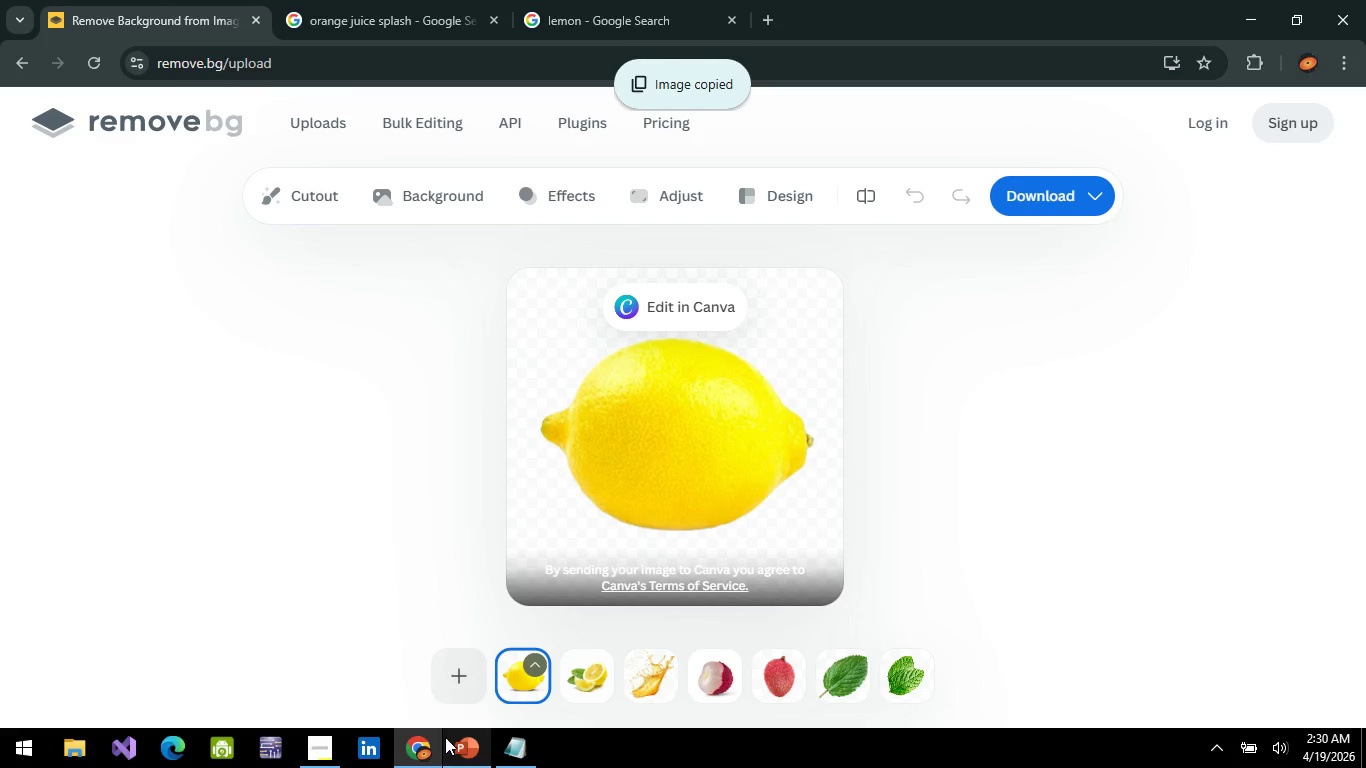 
left_click([450, 744])
 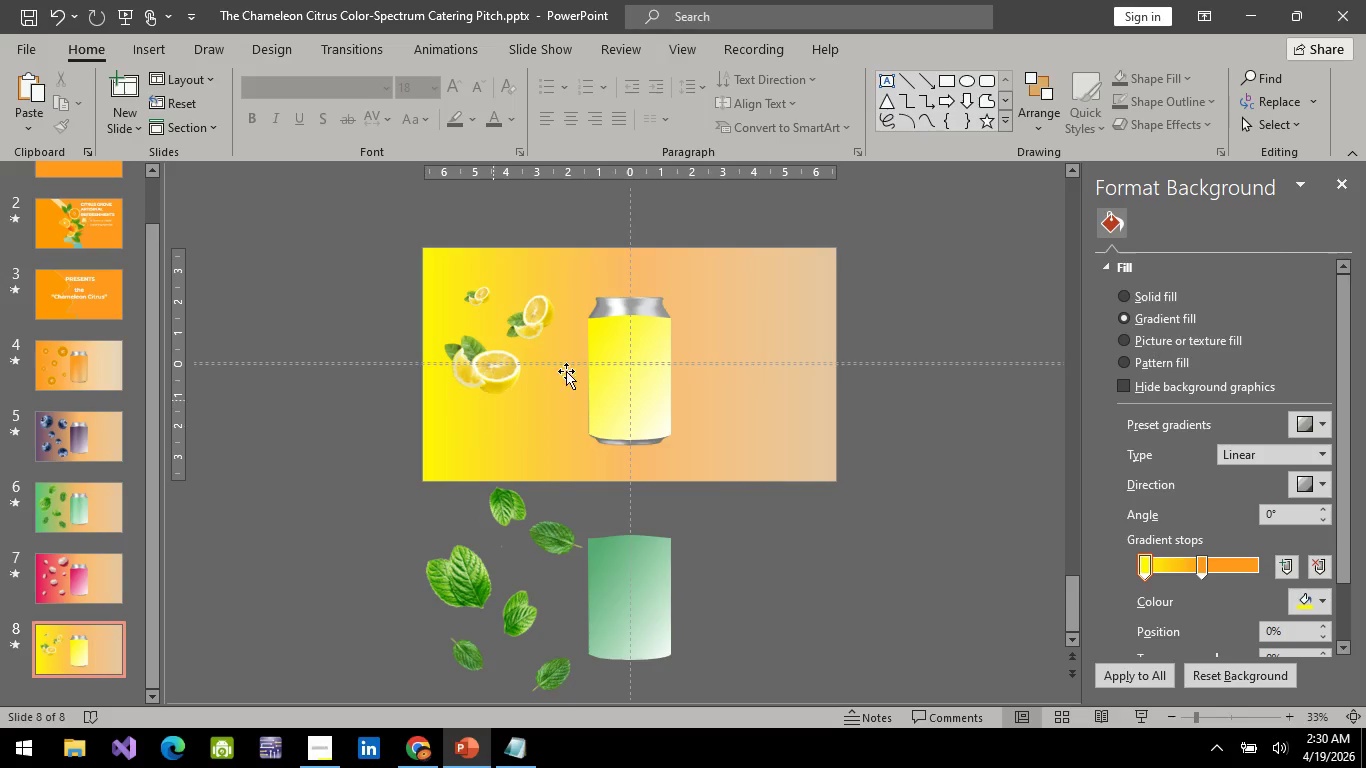 
key(Control+V)
 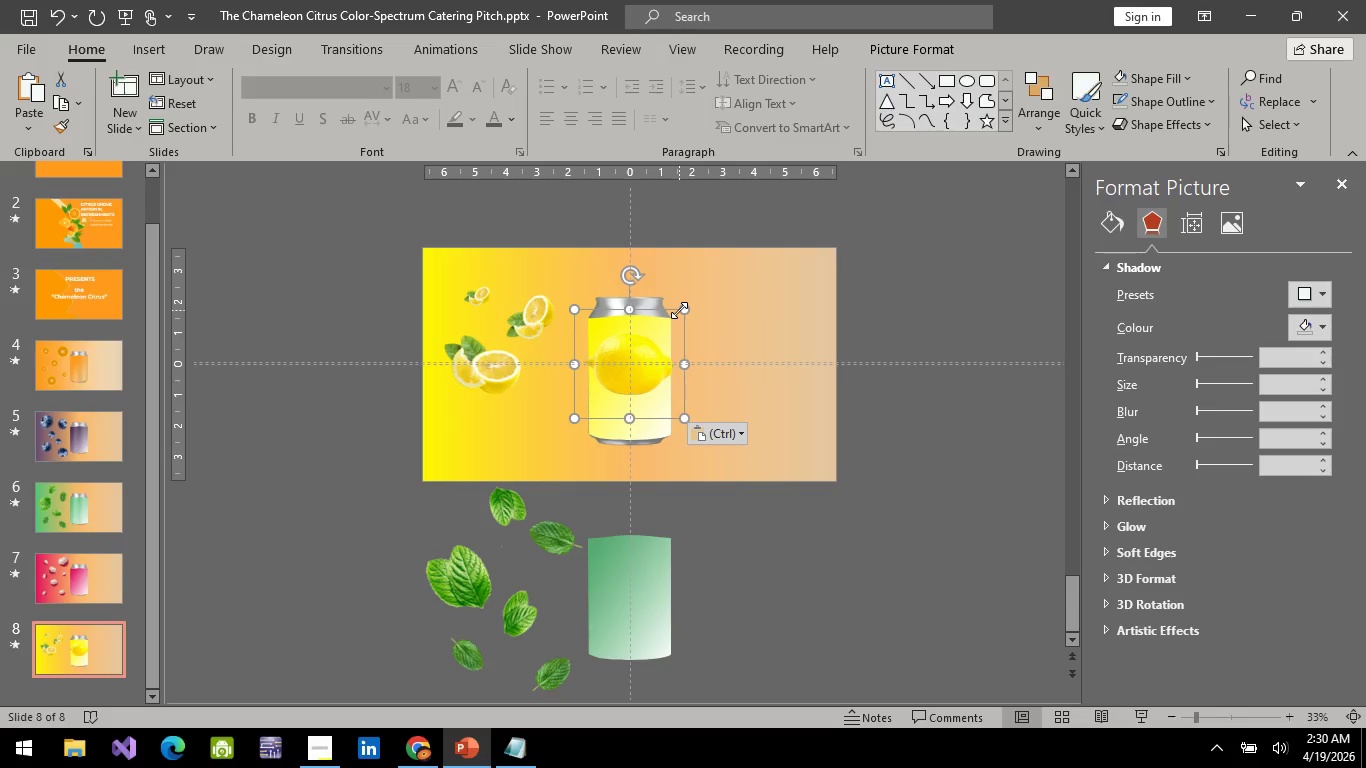 
left_click_drag(start_coordinate=[679, 310], to_coordinate=[613, 369])
 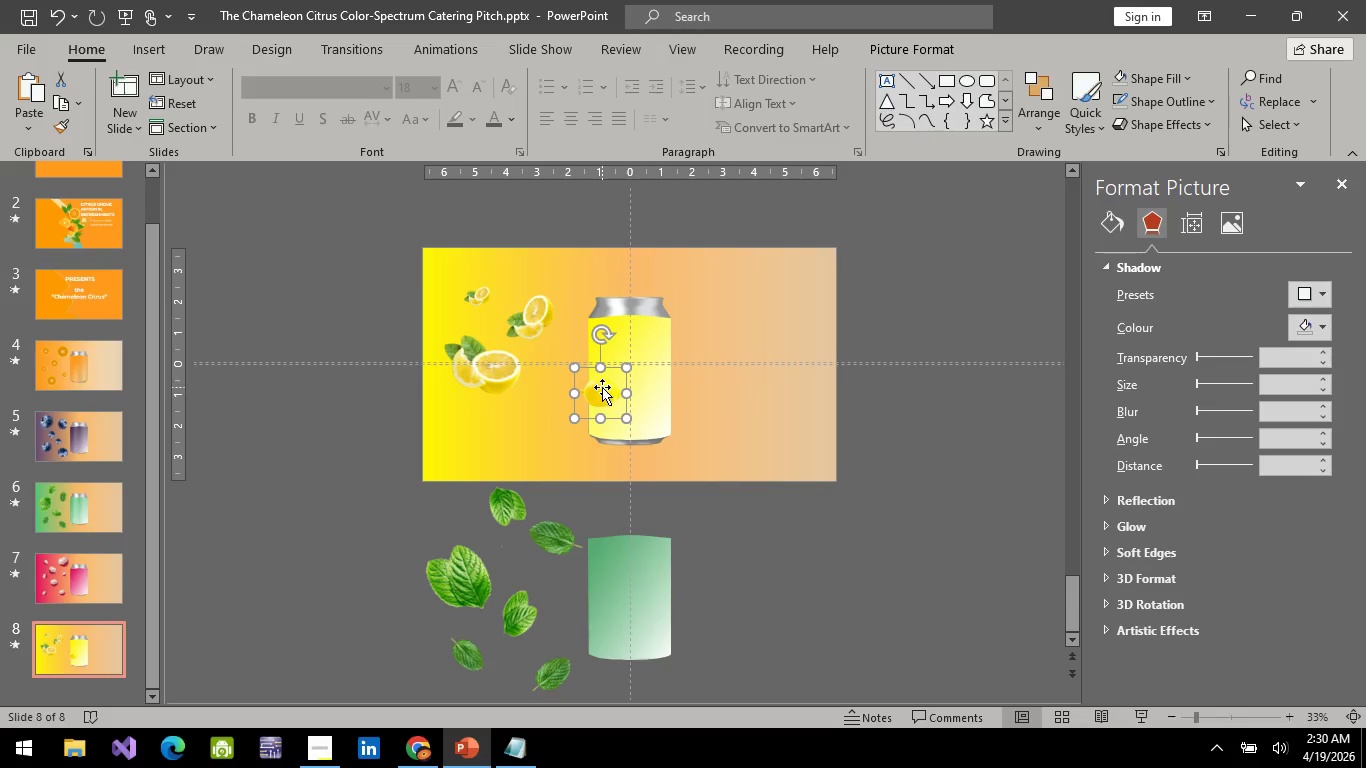 
left_click_drag(start_coordinate=[602, 387], to_coordinate=[545, 413])
 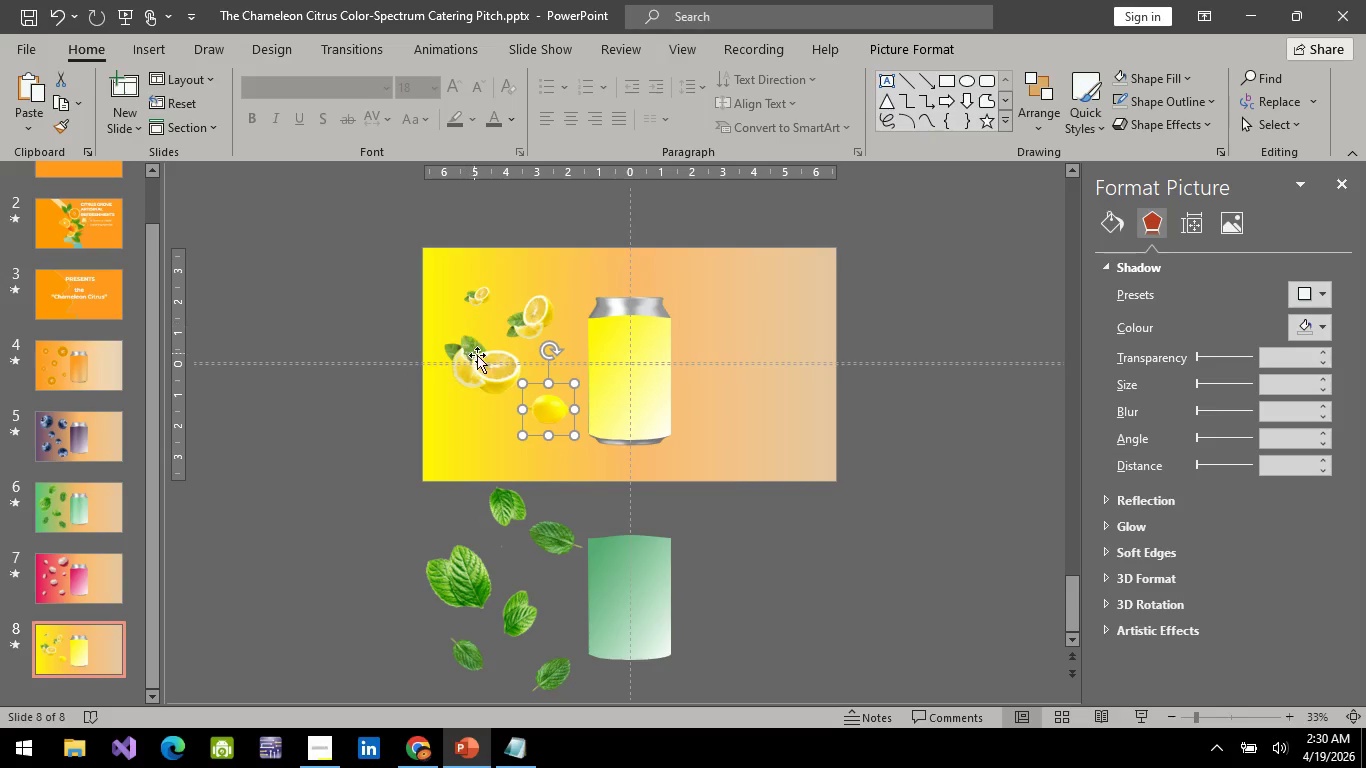 
left_click([482, 364])
 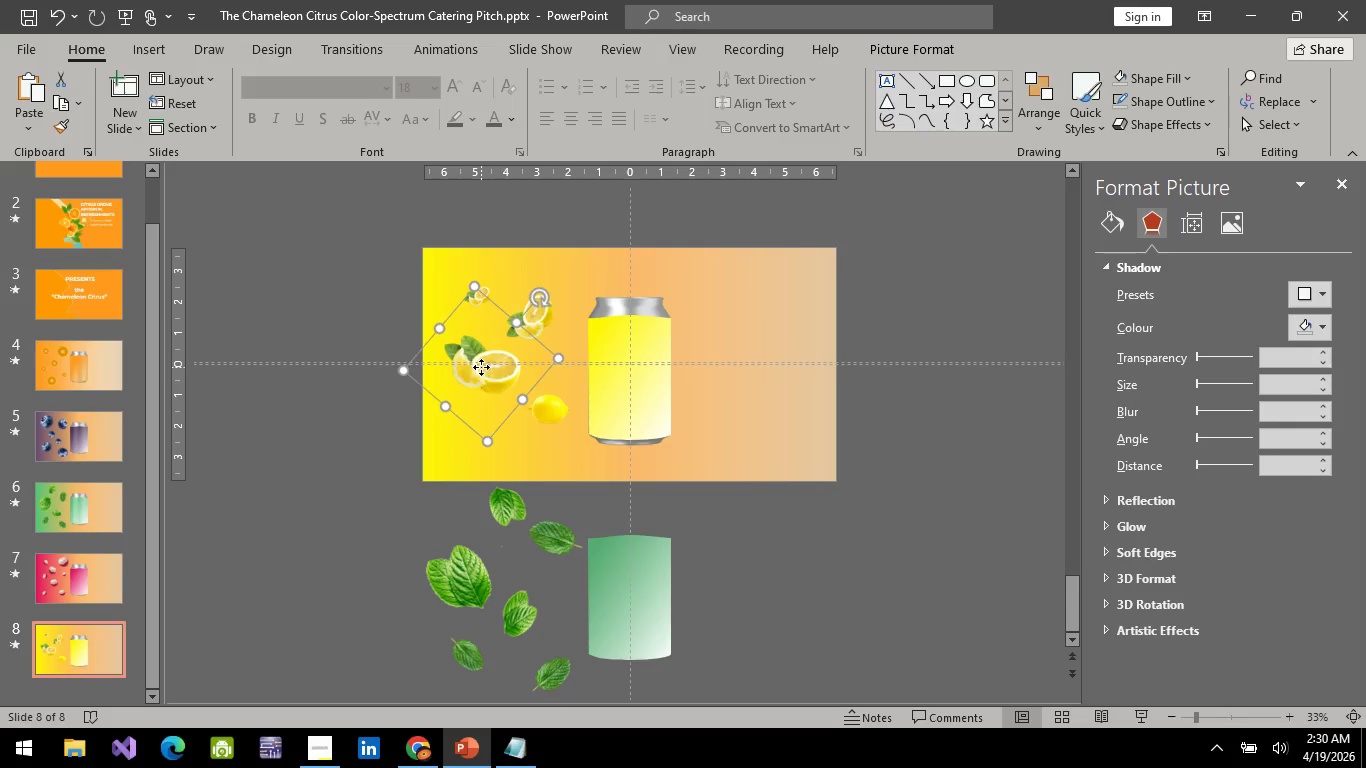 
left_click_drag(start_coordinate=[481, 367], to_coordinate=[474, 435])
 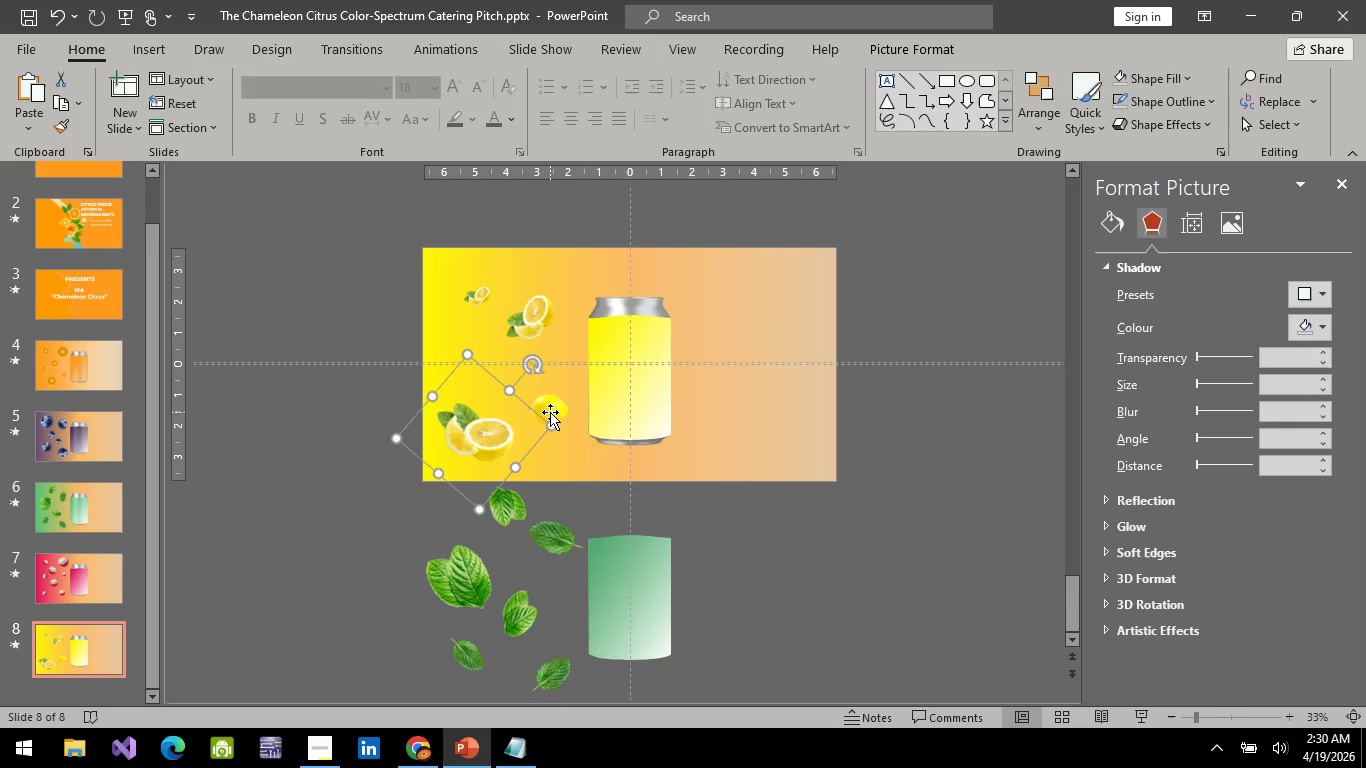 
left_click([550, 412])
 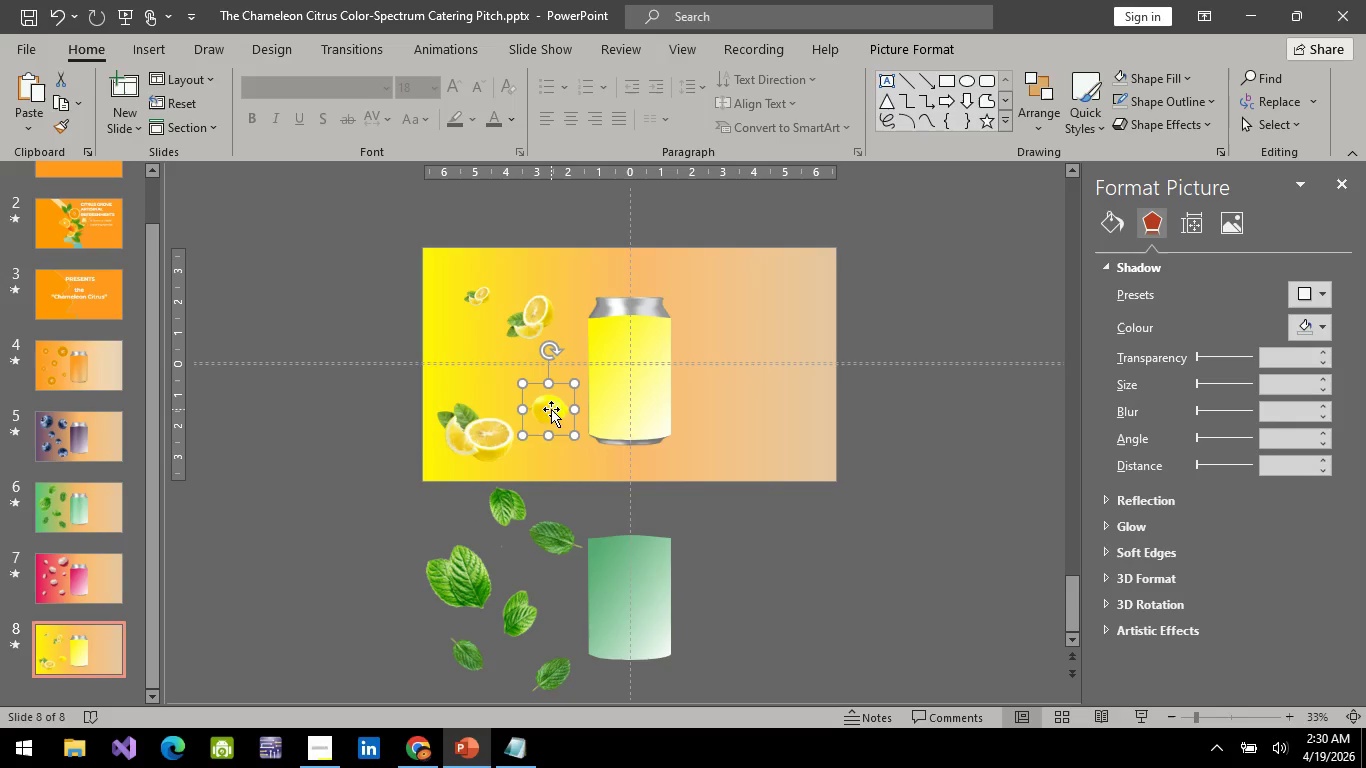 
left_click_drag(start_coordinate=[551, 409], to_coordinate=[501, 381])
 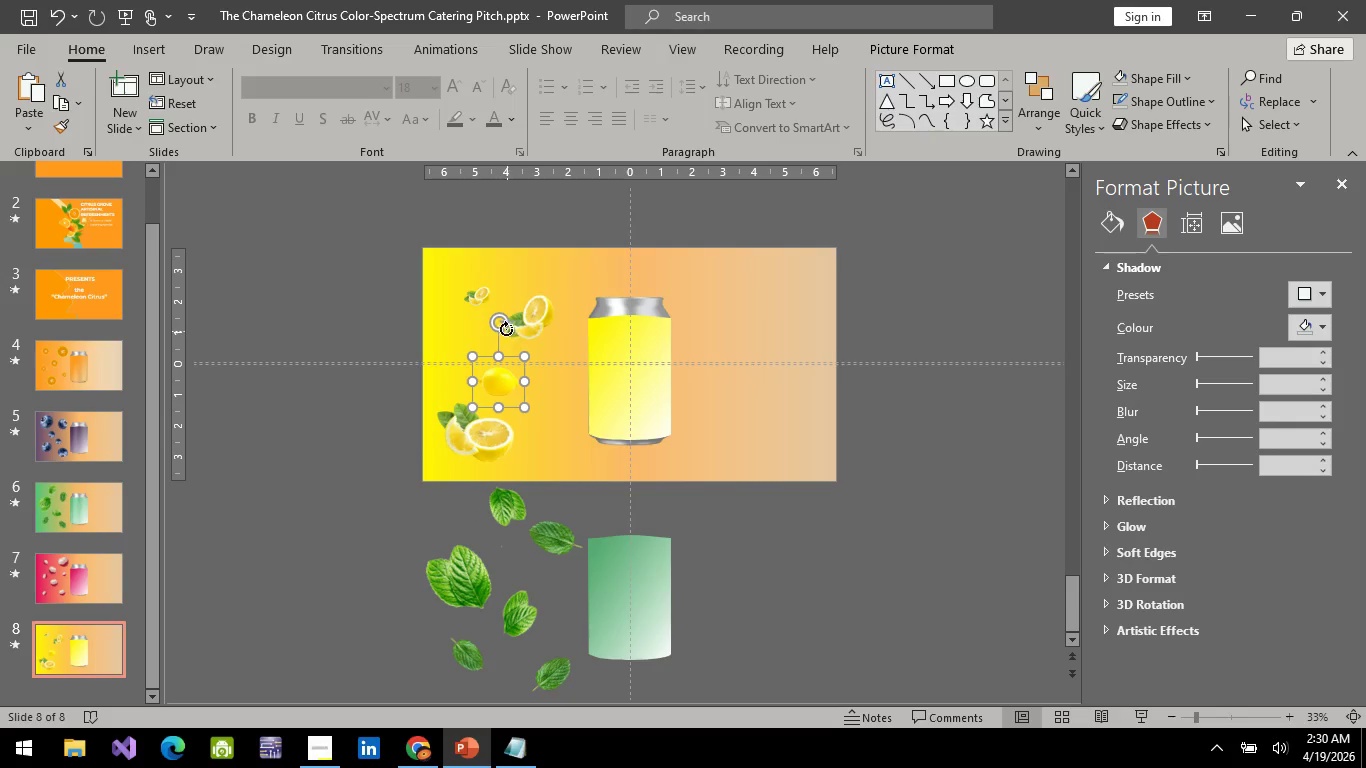 
left_click_drag(start_coordinate=[506, 329], to_coordinate=[449, 368])
 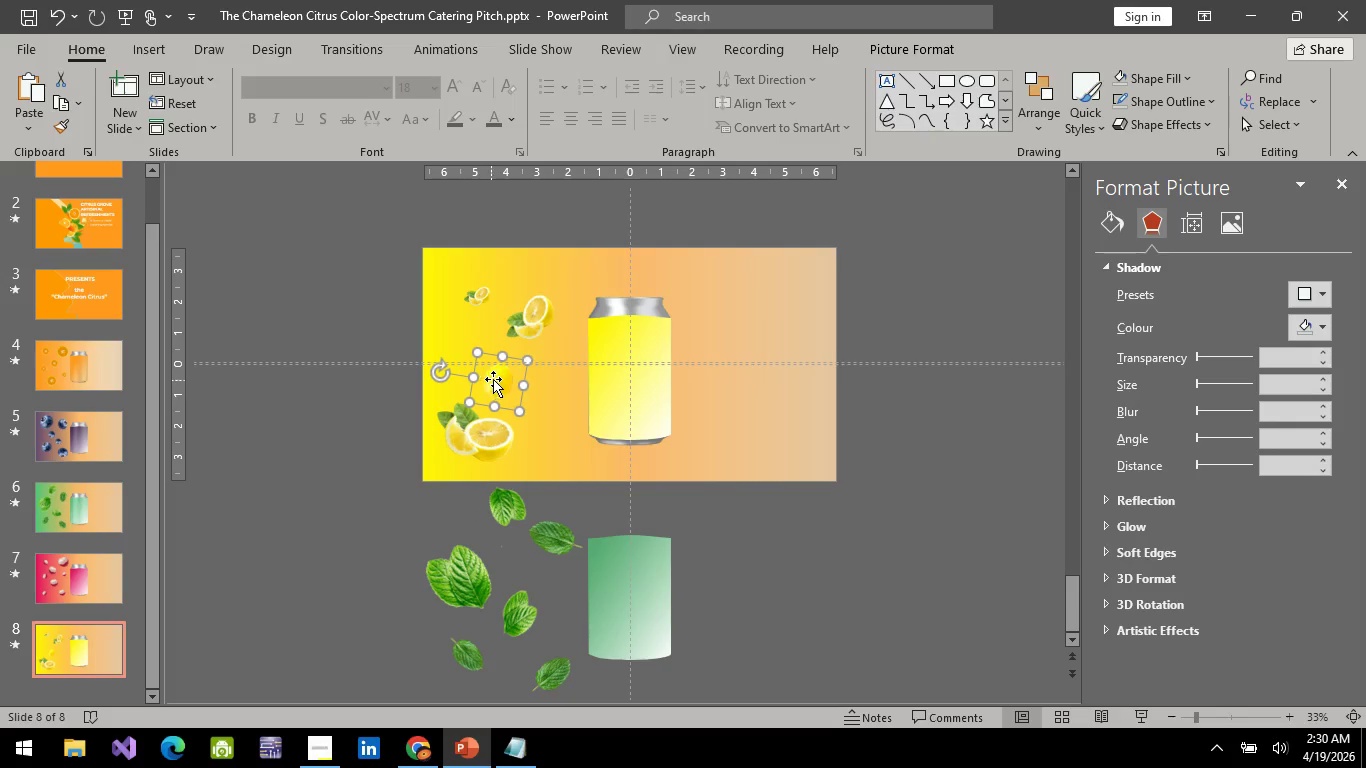 
left_click_drag(start_coordinate=[493, 379], to_coordinate=[551, 390])
 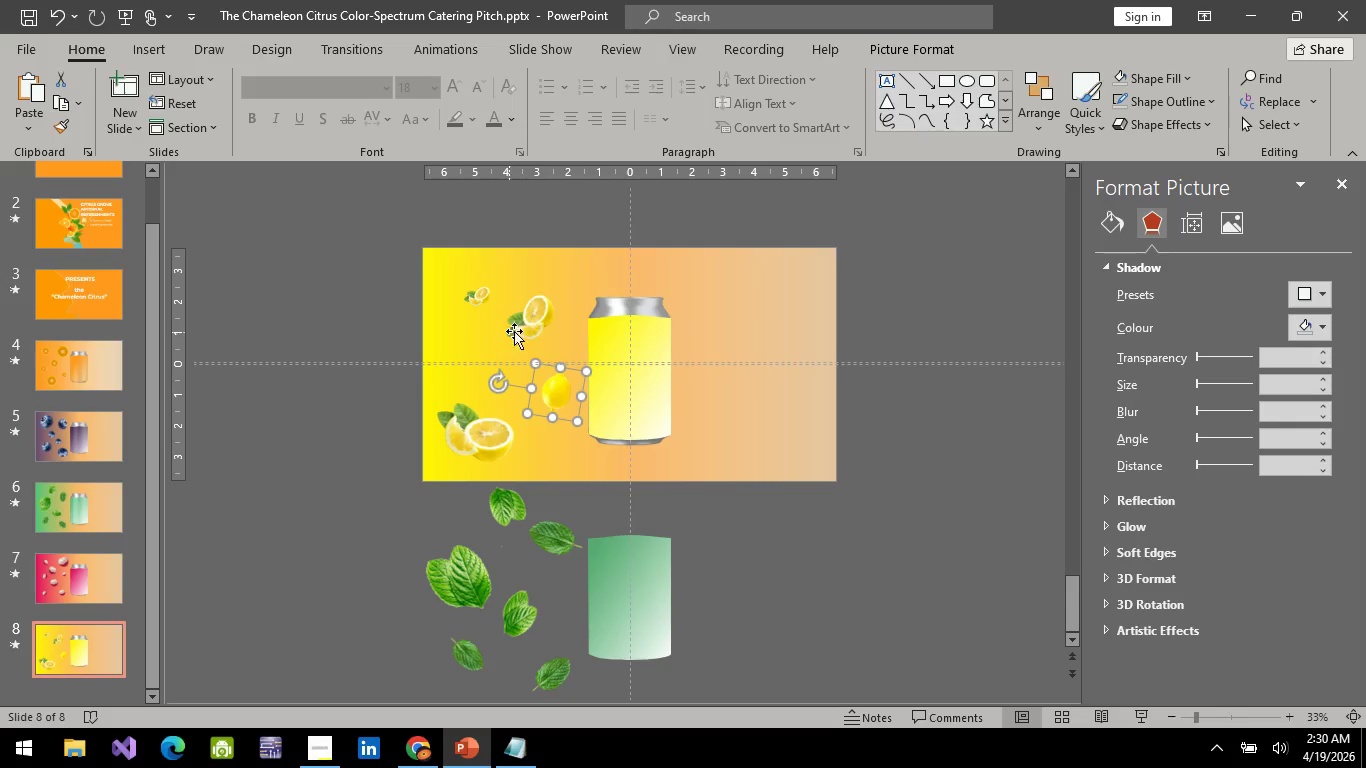 
left_click([535, 317])
 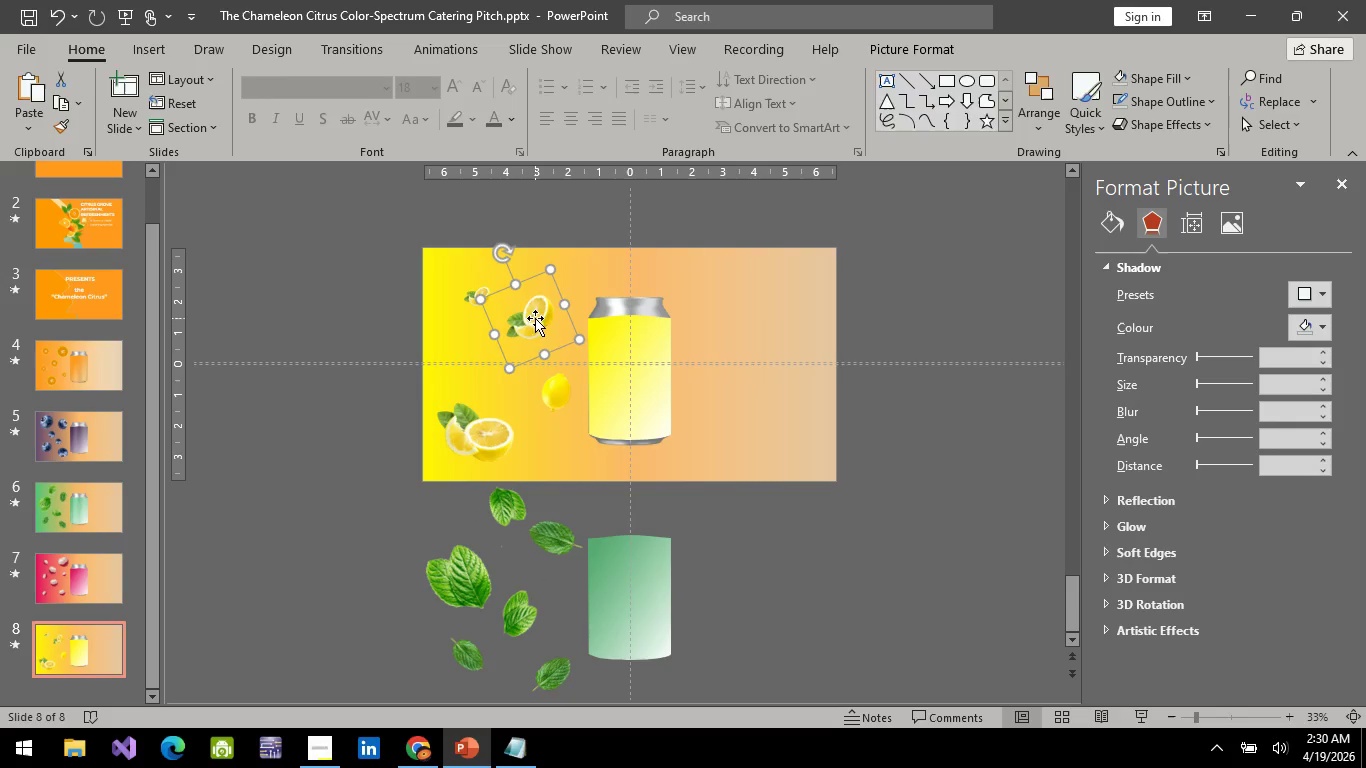 
left_click_drag(start_coordinate=[535, 318], to_coordinate=[538, 285])
 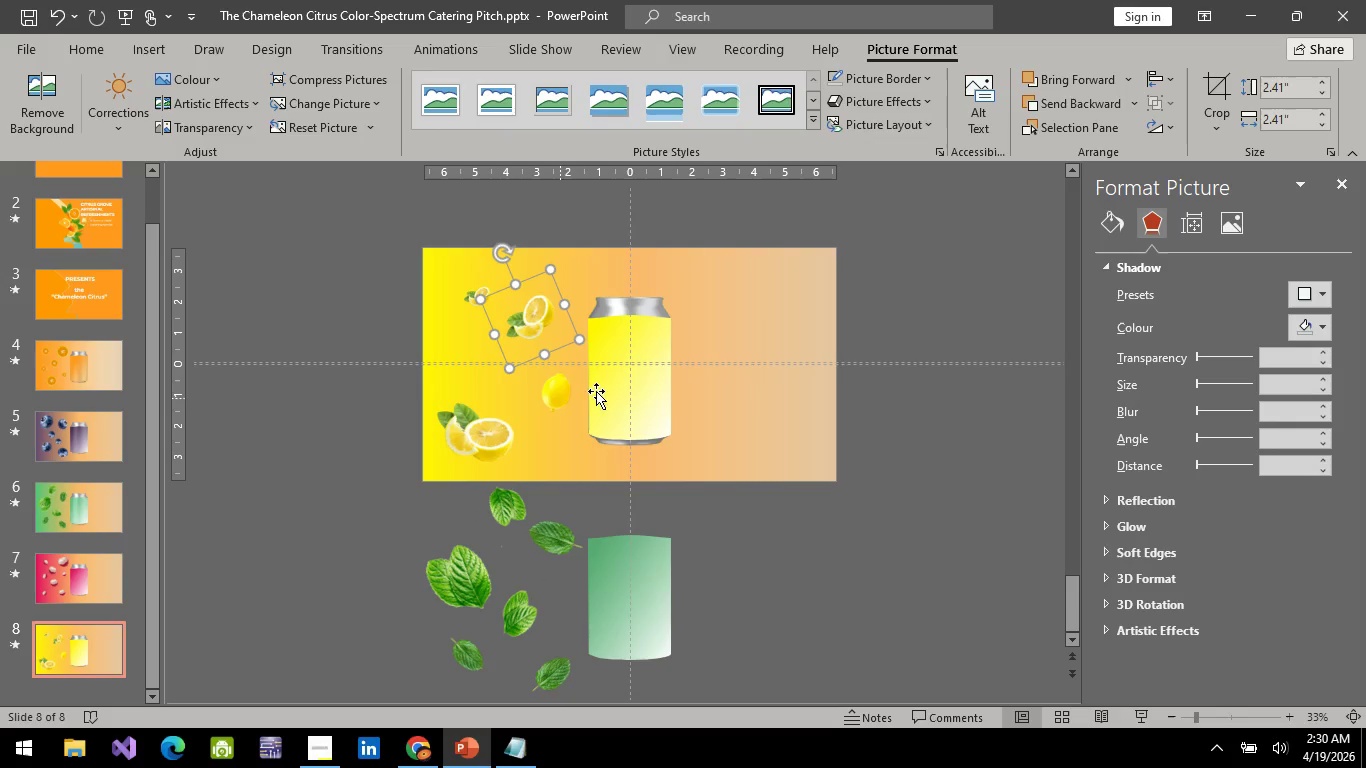 
key(Control+V)
 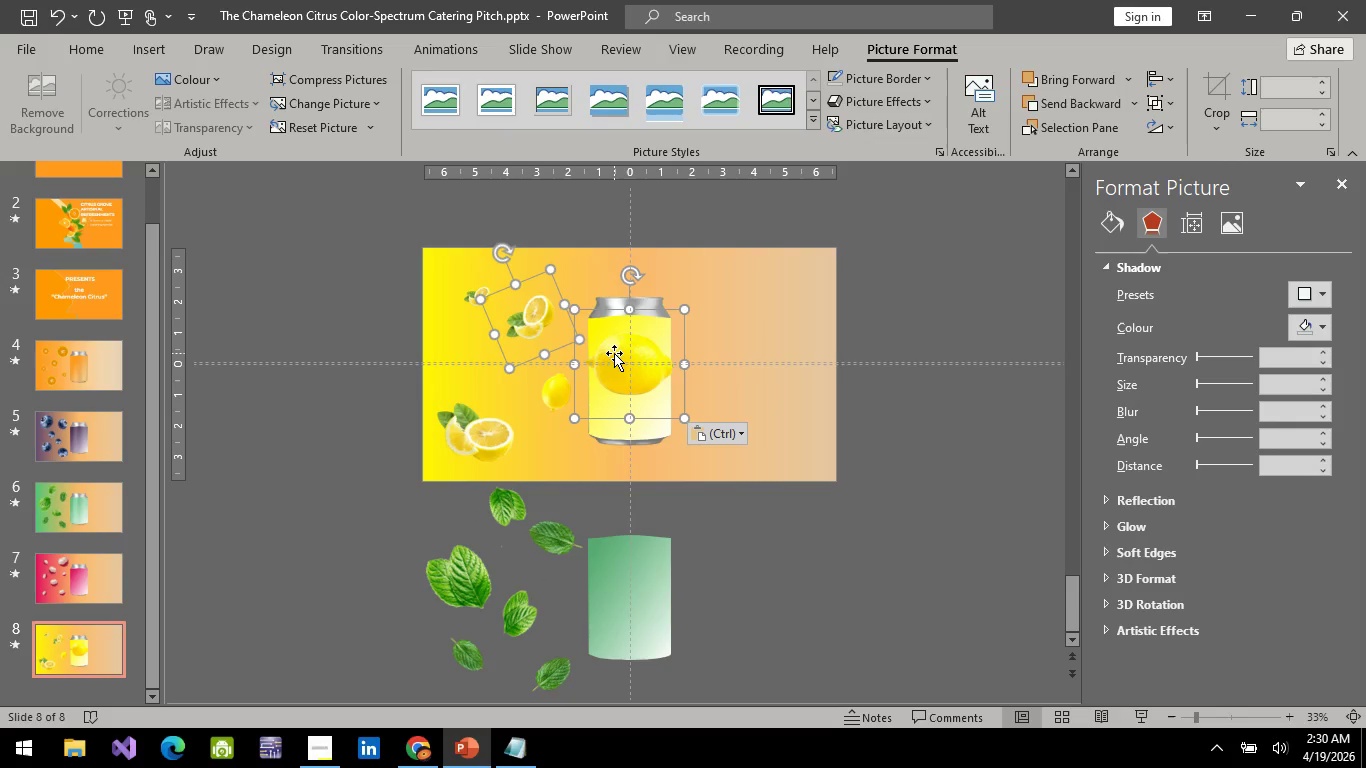 
left_click_drag(start_coordinate=[614, 353], to_coordinate=[541, 349])
 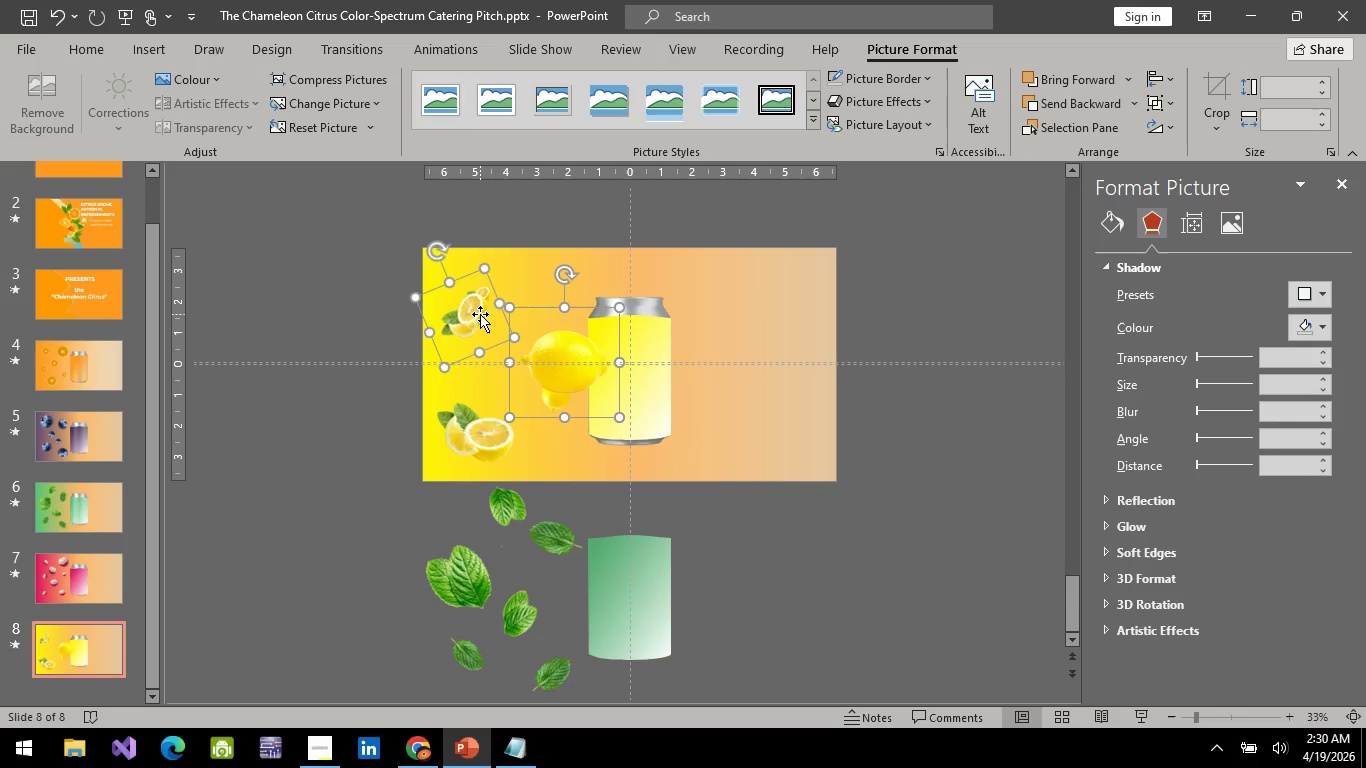 
left_click([480, 314])
 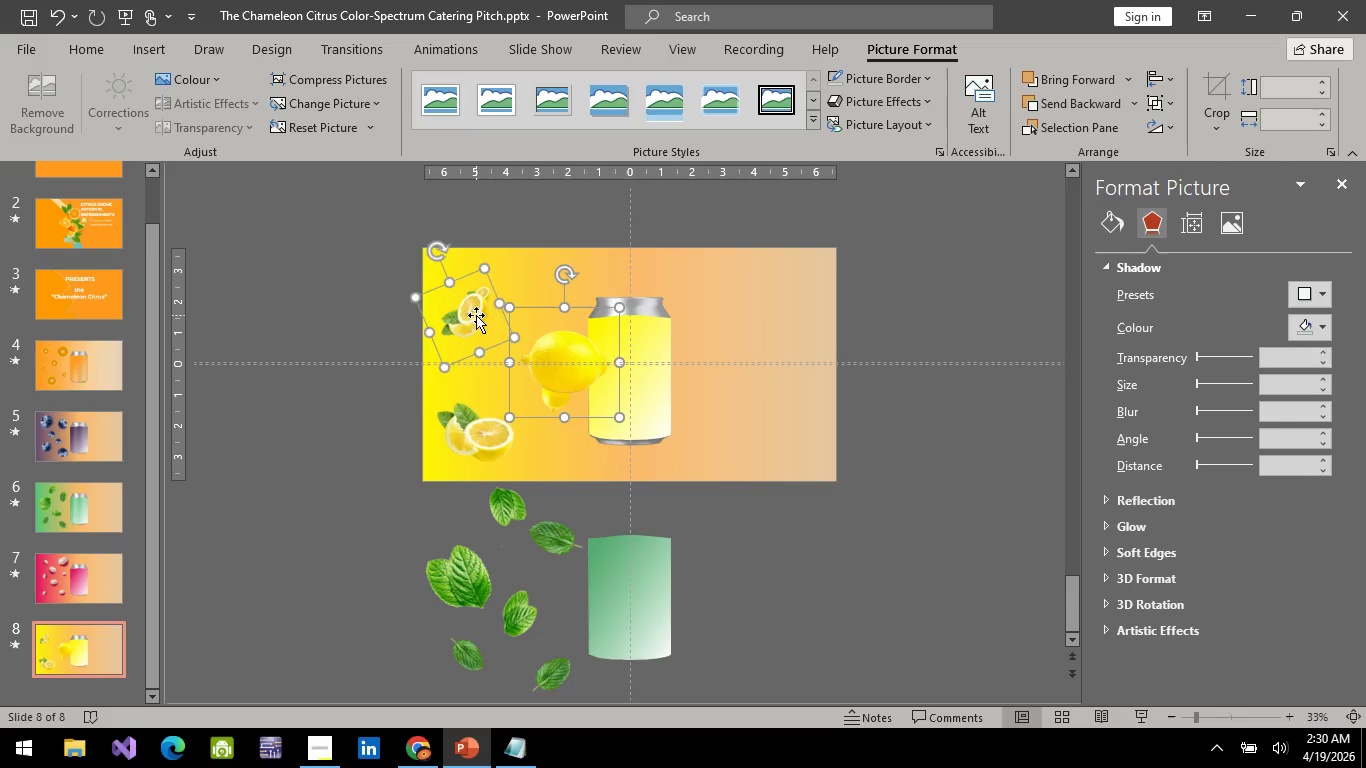 
left_click_drag(start_coordinate=[476, 315], to_coordinate=[536, 282])
 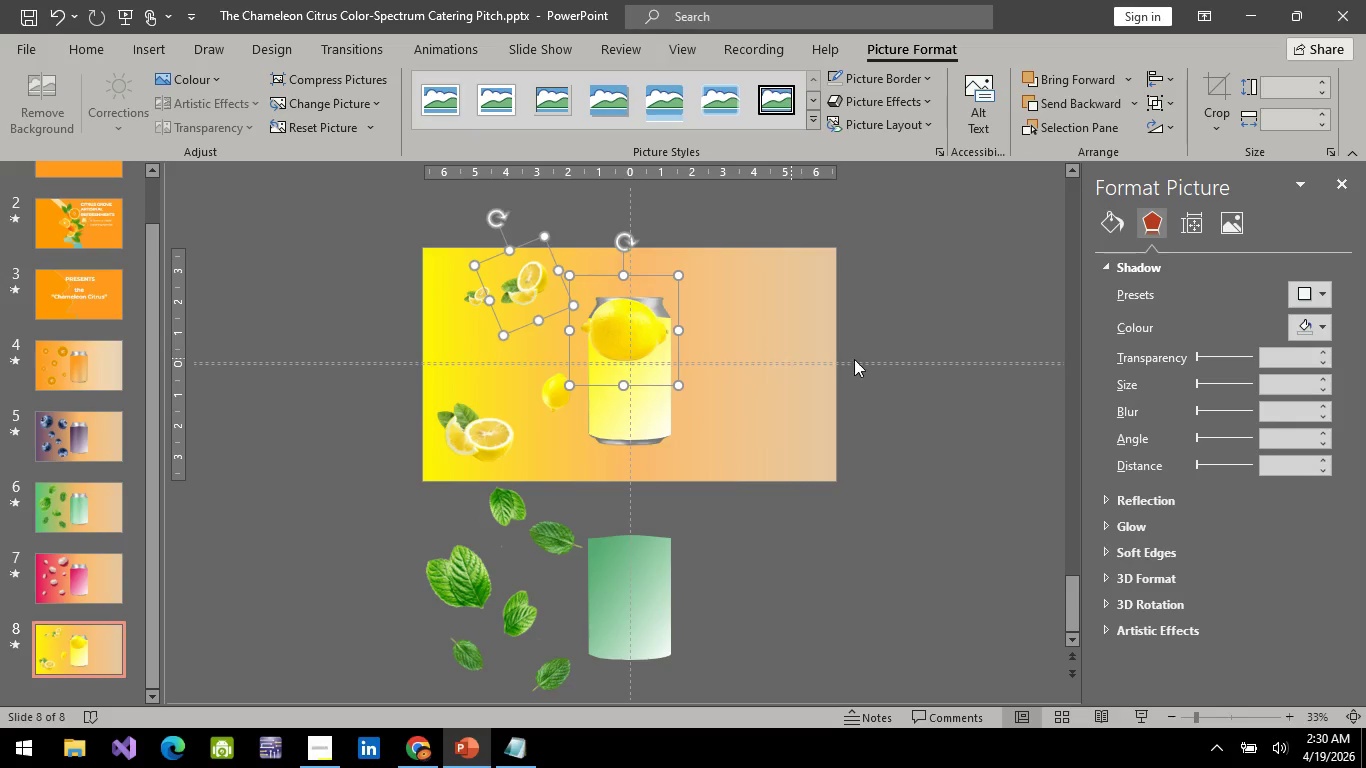 
left_click([856, 359])
 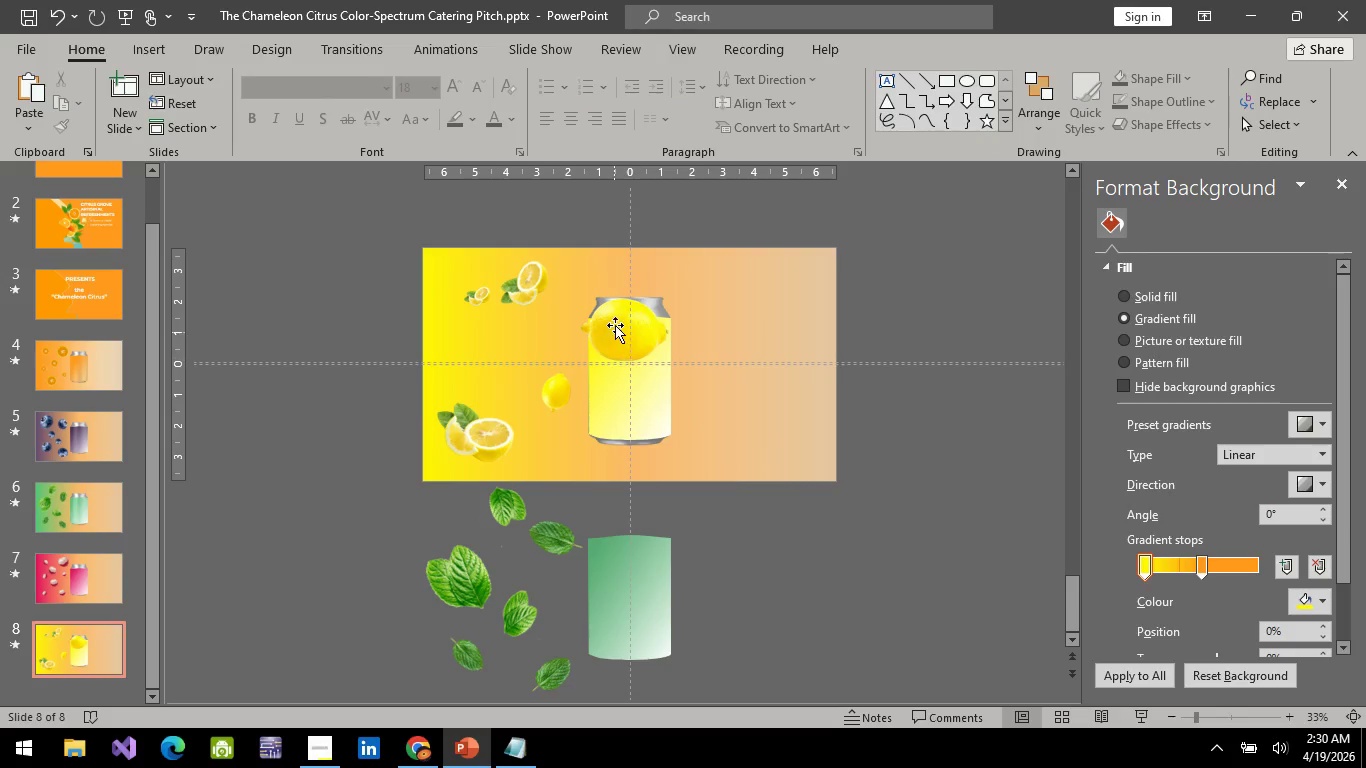 
left_click([615, 325])
 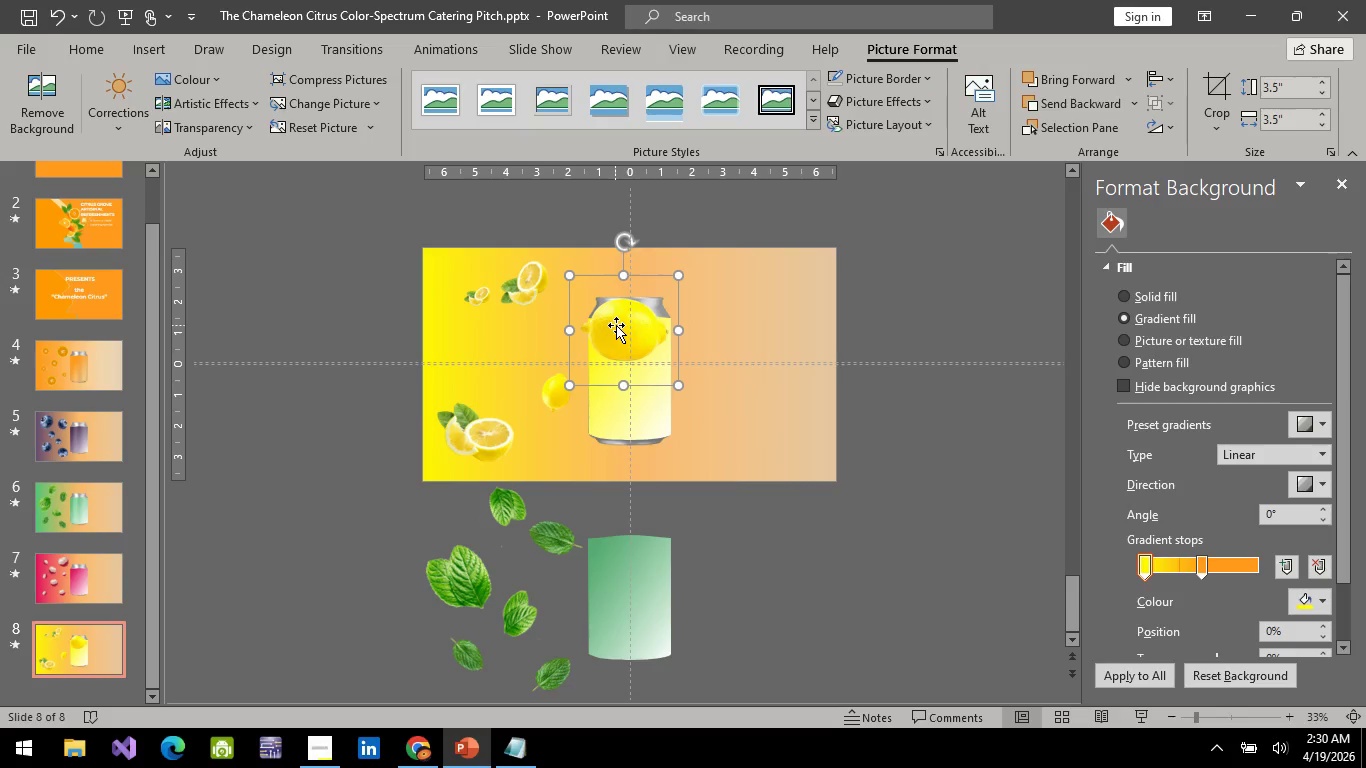 
left_click_drag(start_coordinate=[616, 325], to_coordinate=[477, 355])
 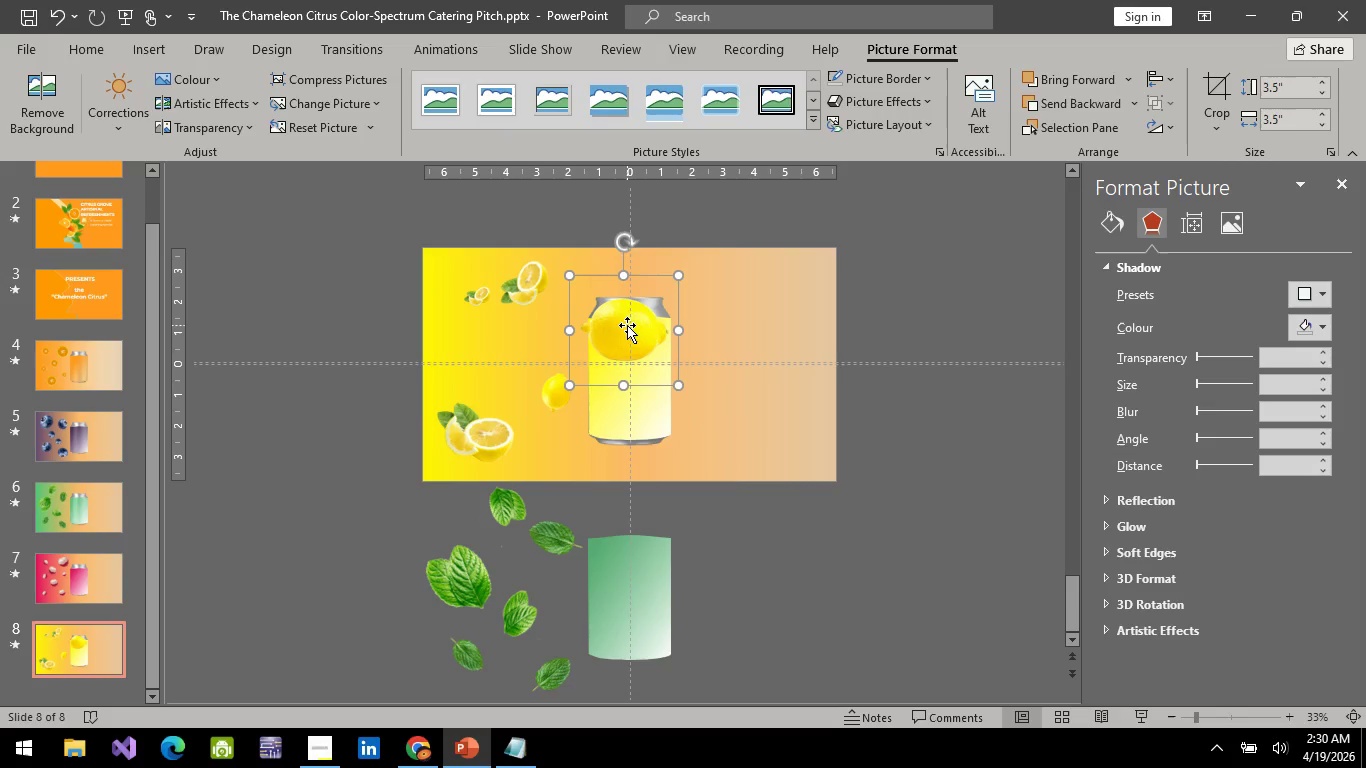 
left_click_drag(start_coordinate=[627, 325], to_coordinate=[485, 344])
 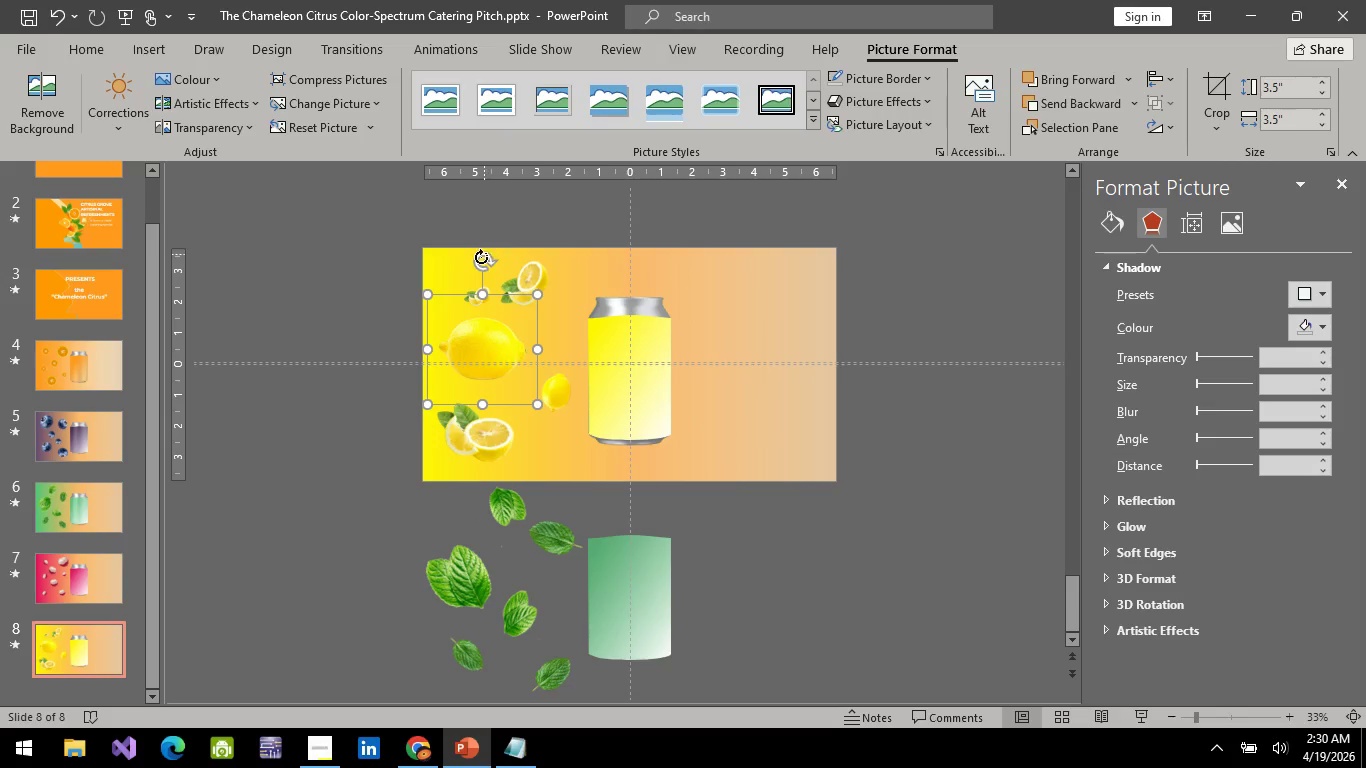 
left_click_drag(start_coordinate=[479, 262], to_coordinate=[468, 357])
 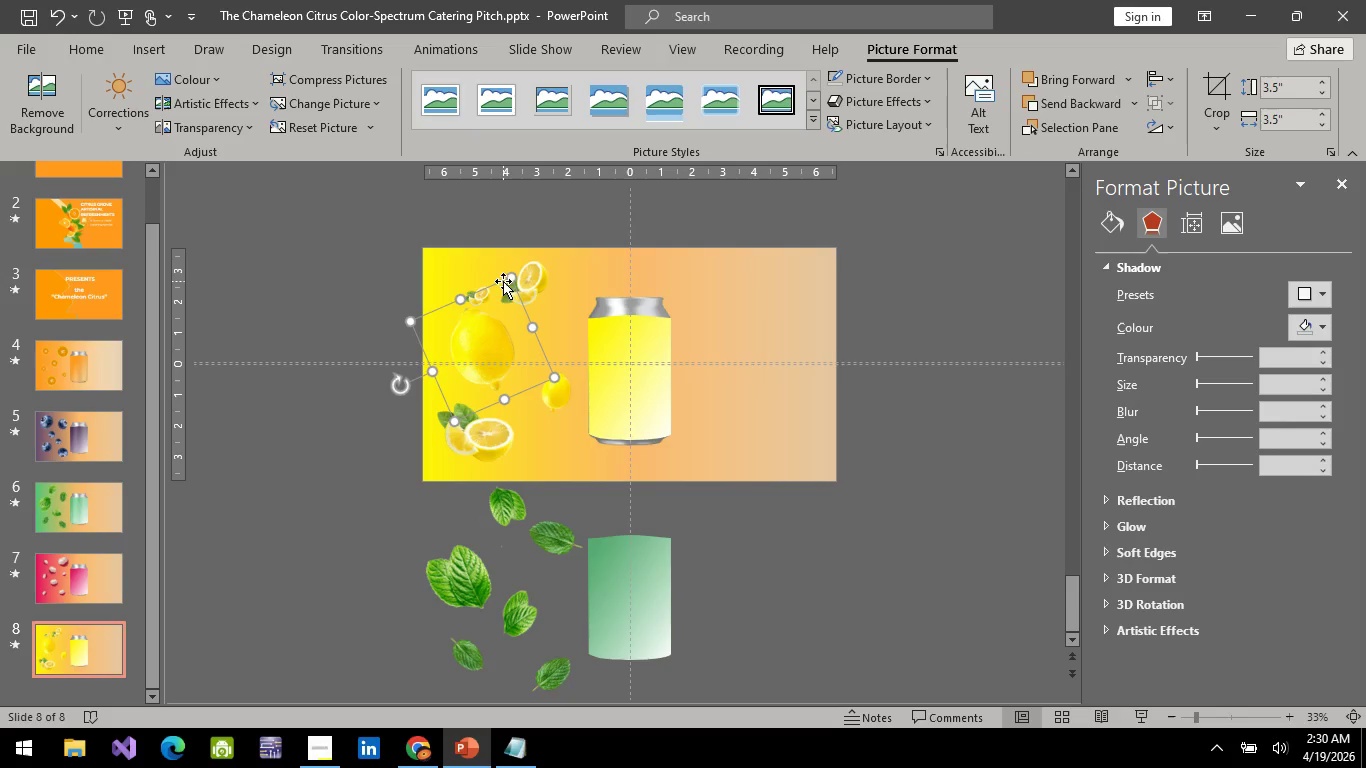 
left_click_drag(start_coordinate=[511, 276], to_coordinate=[495, 325])
 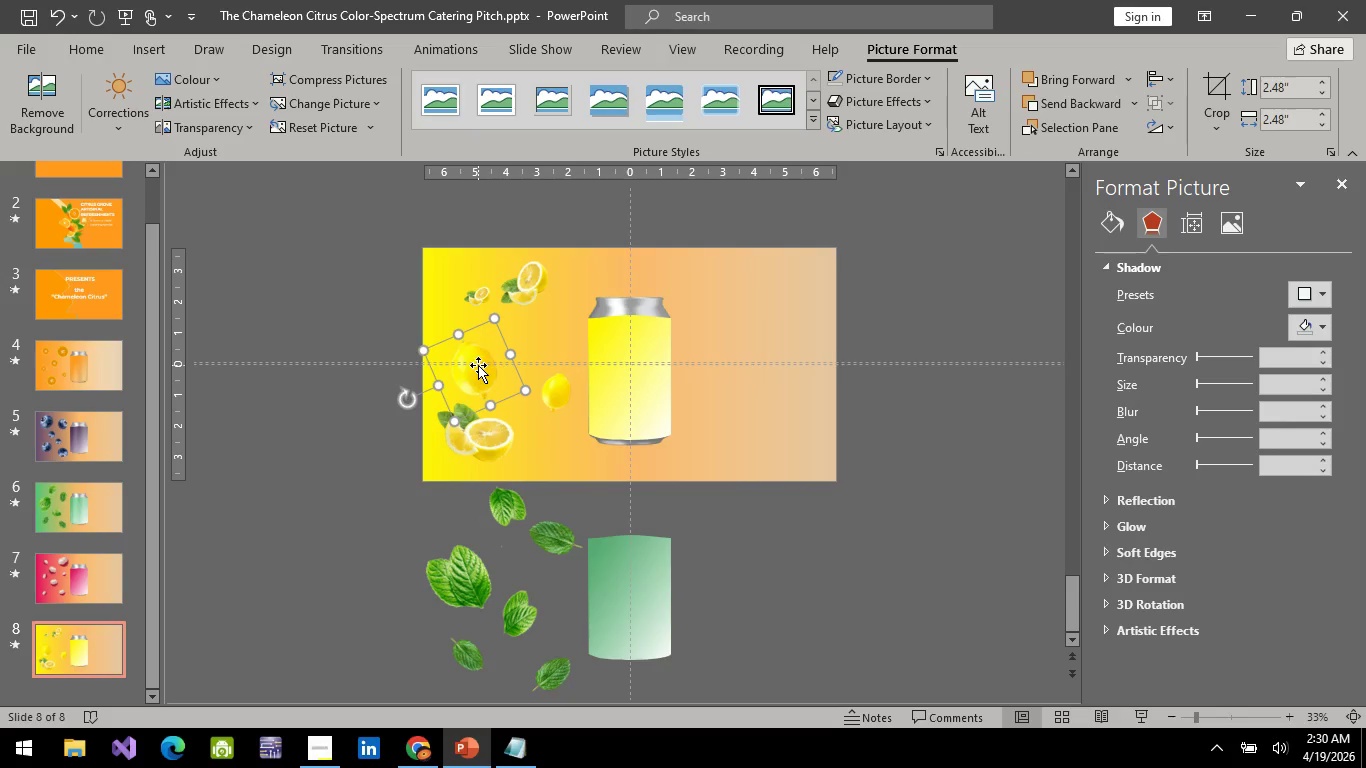 
left_click([478, 365])
 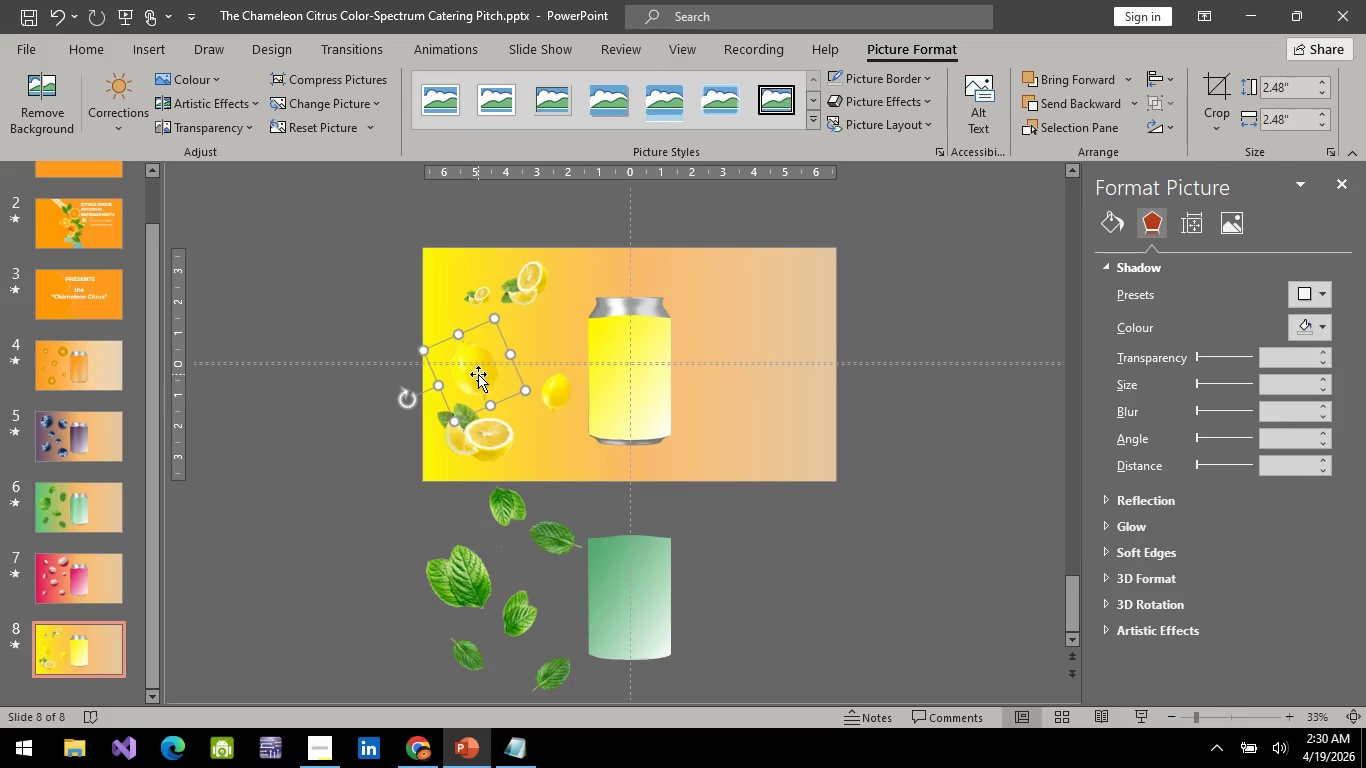 
left_click_drag(start_coordinate=[479, 373], to_coordinate=[485, 359])
 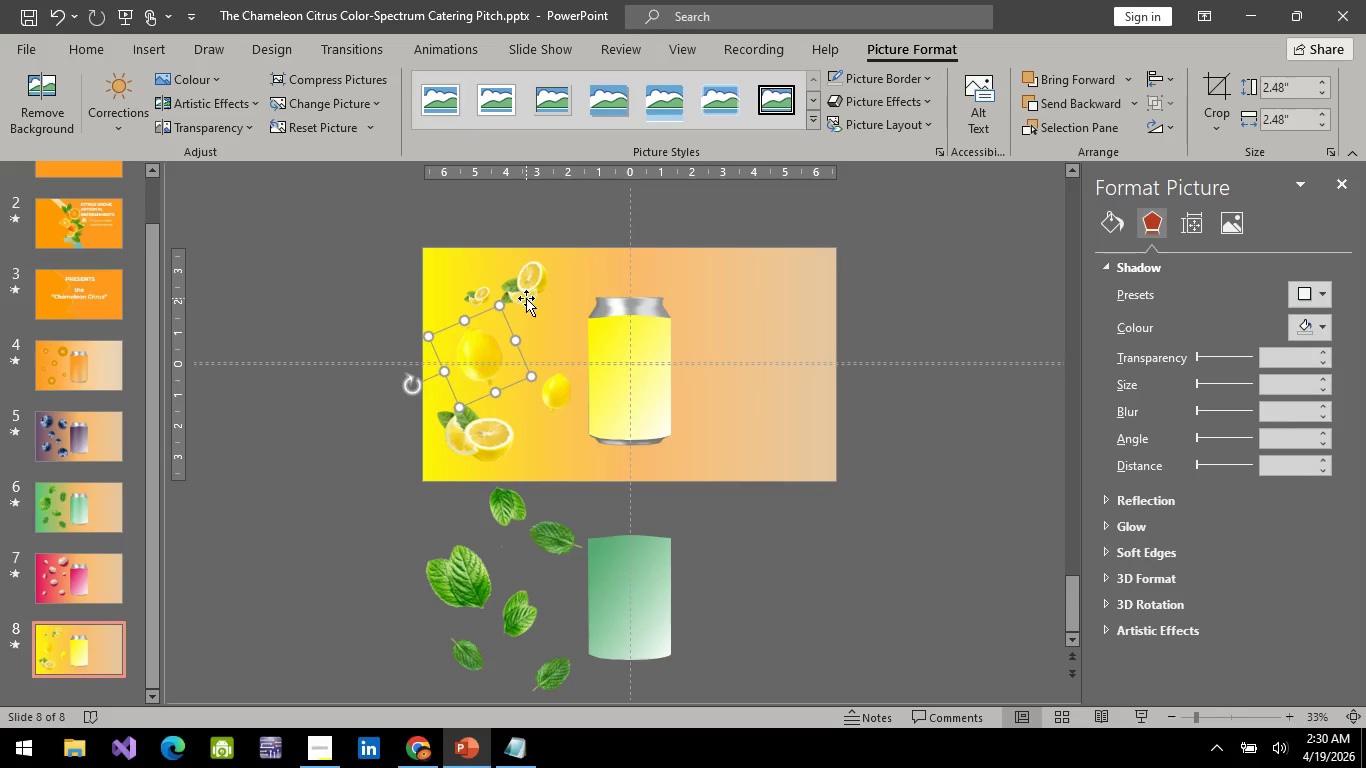 
left_click([530, 289])
 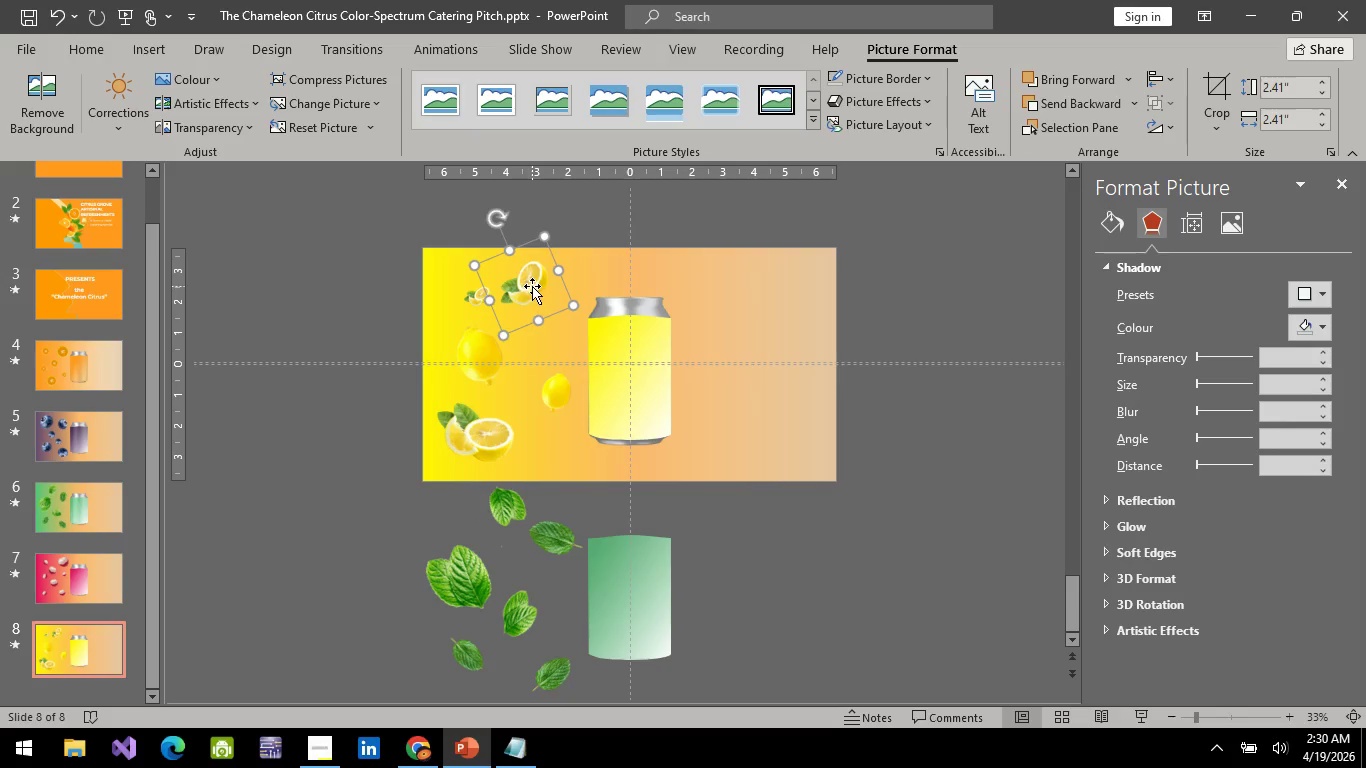 
left_click_drag(start_coordinate=[532, 286], to_coordinate=[528, 318])
 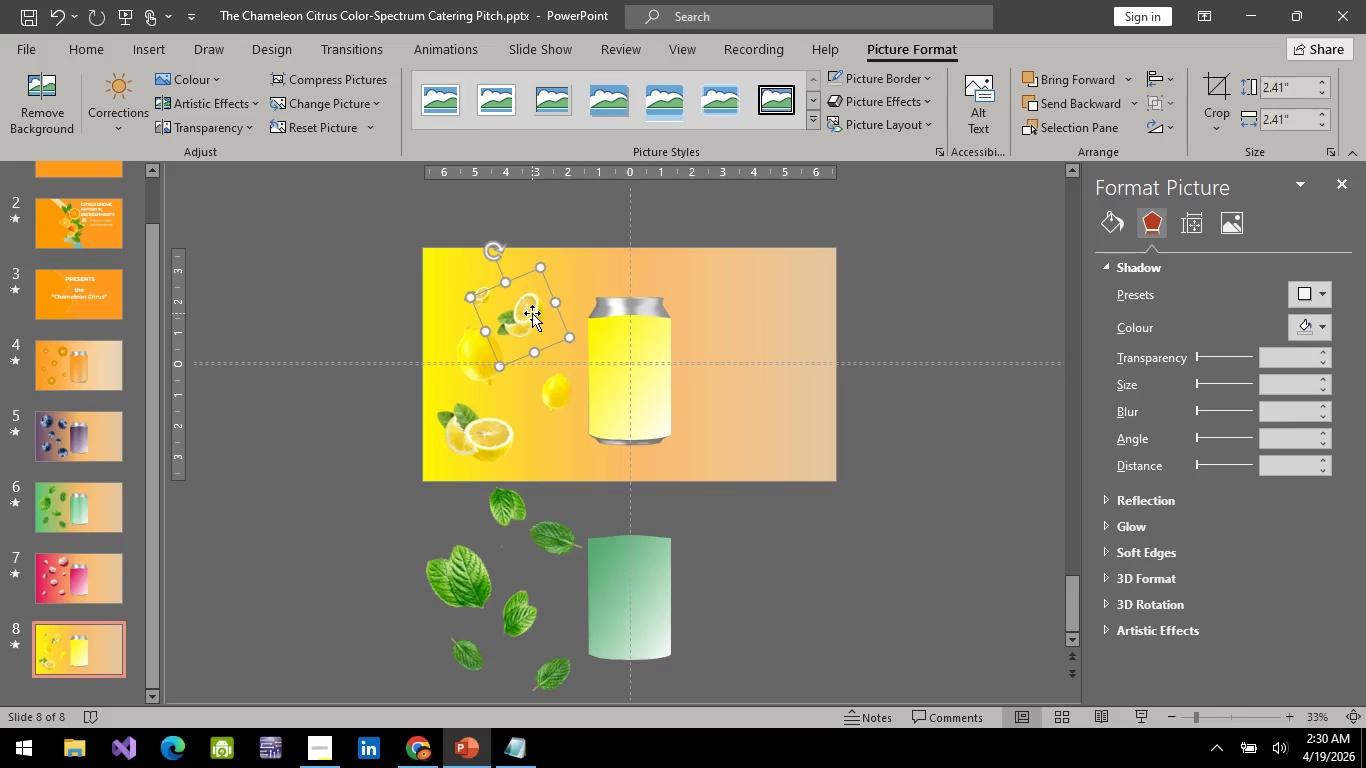 
left_click_drag(start_coordinate=[532, 313], to_coordinate=[474, 346])
 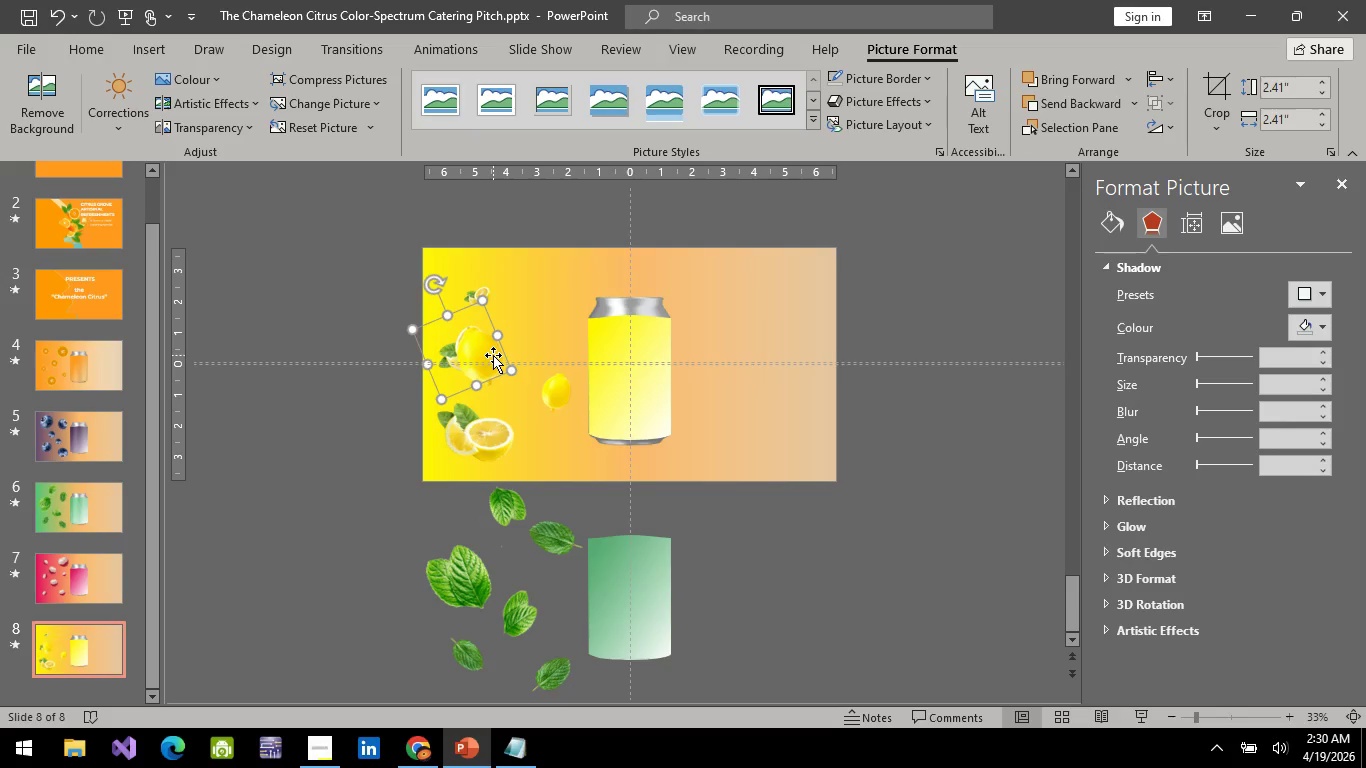 
left_click([493, 355])
 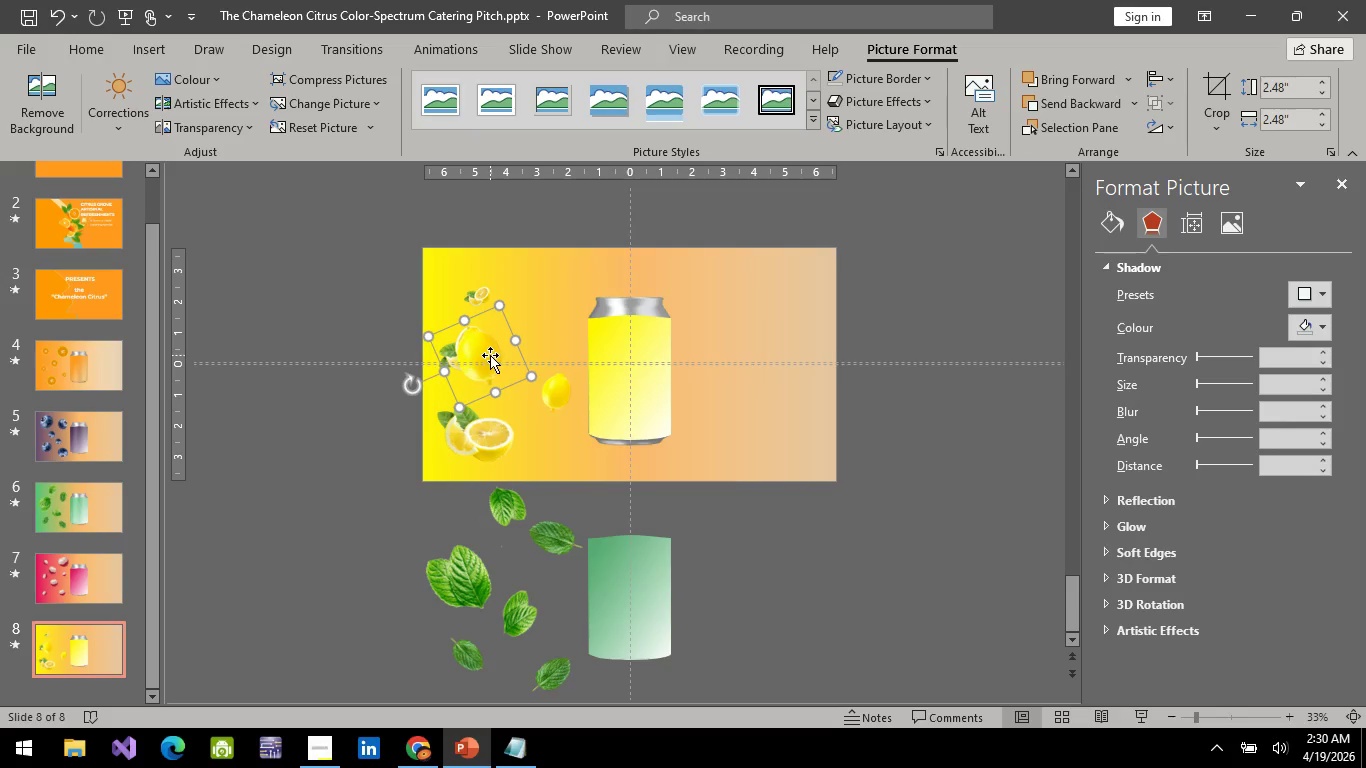 
left_click_drag(start_coordinate=[490, 355], to_coordinate=[546, 297])
 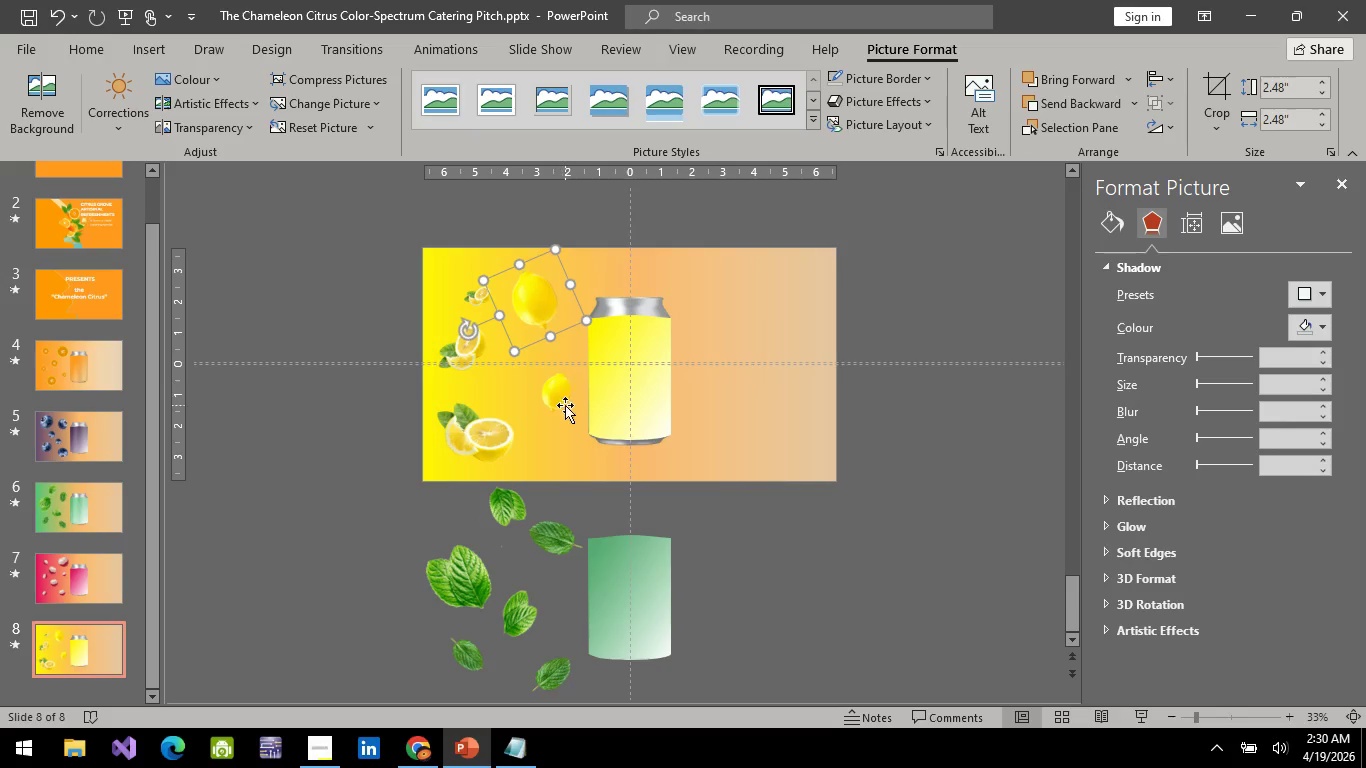 
left_click_drag(start_coordinate=[565, 405], to_coordinate=[520, 372])
 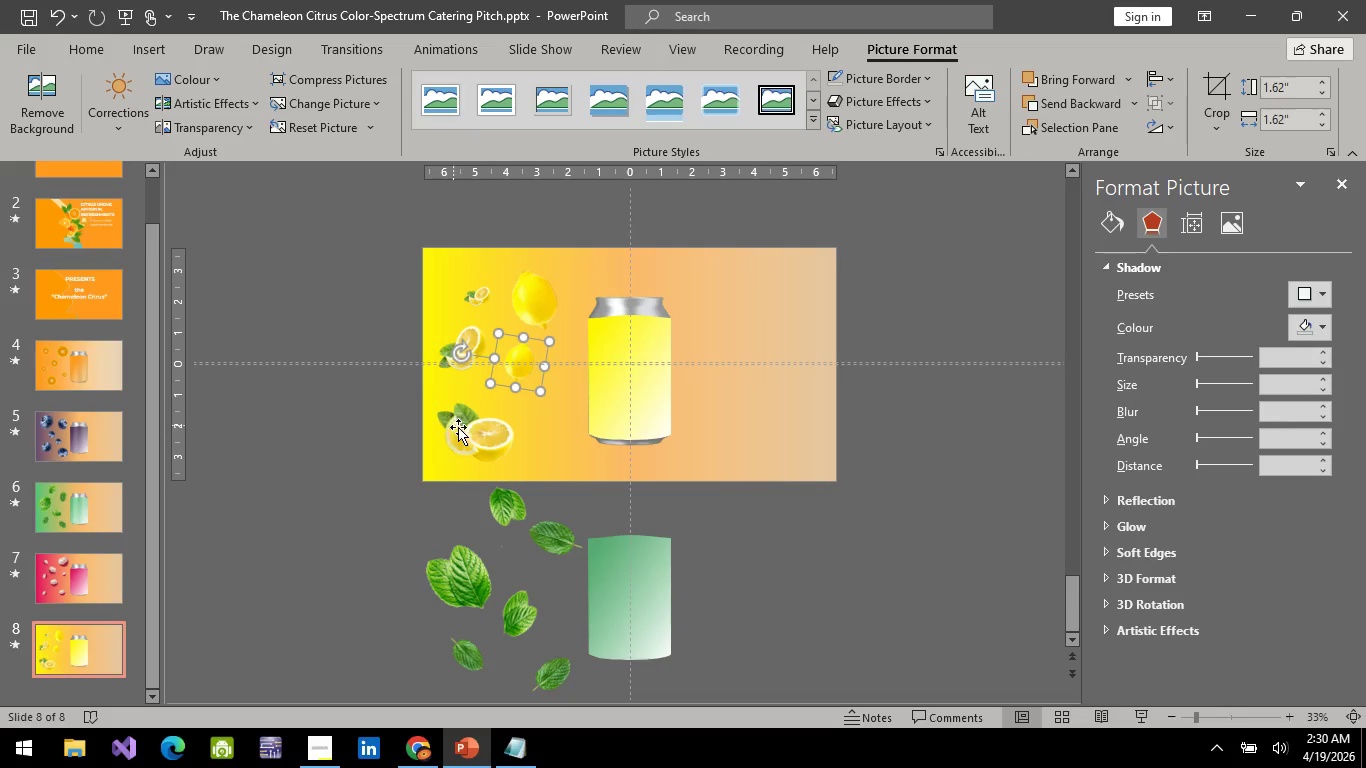 
left_click([461, 430])
 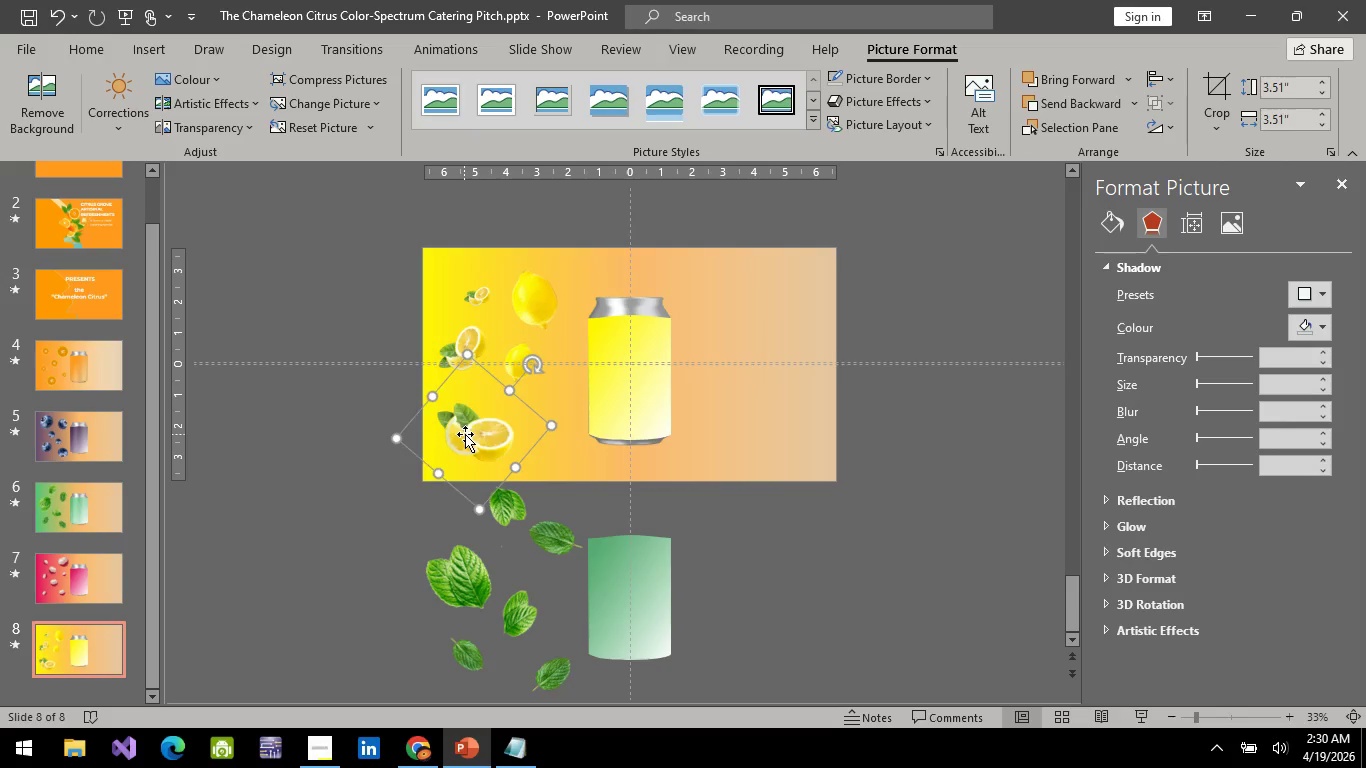 
left_click_drag(start_coordinate=[465, 434], to_coordinate=[531, 422])
 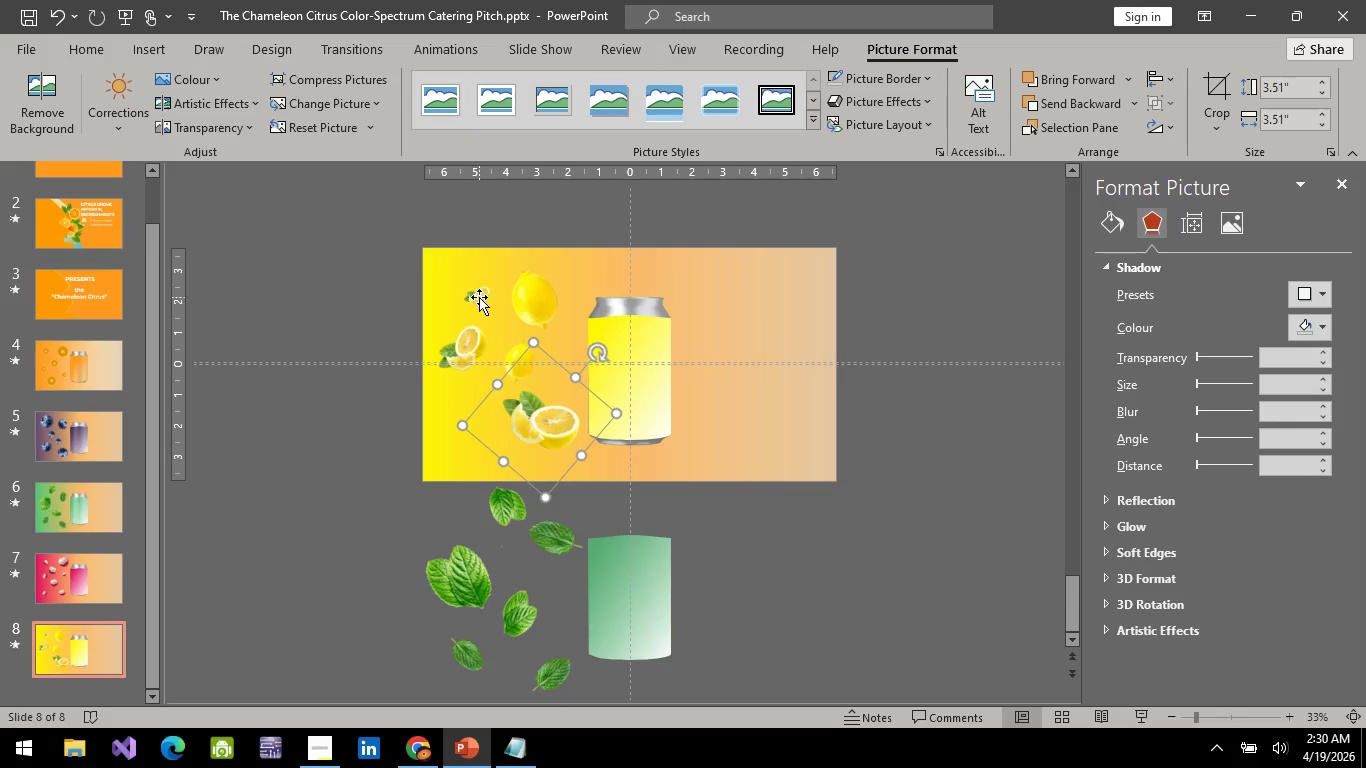 
left_click([479, 297])
 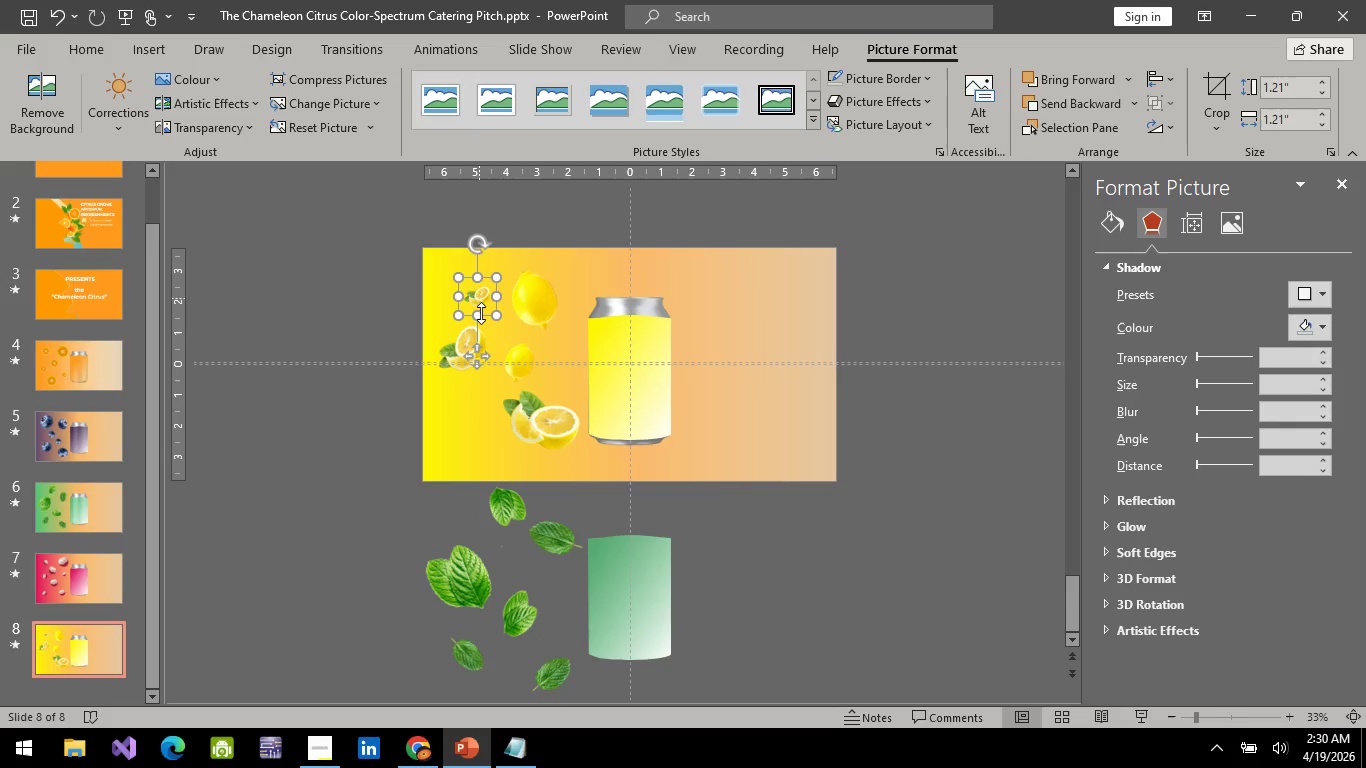 
left_click_drag(start_coordinate=[479, 297], to_coordinate=[455, 432])
 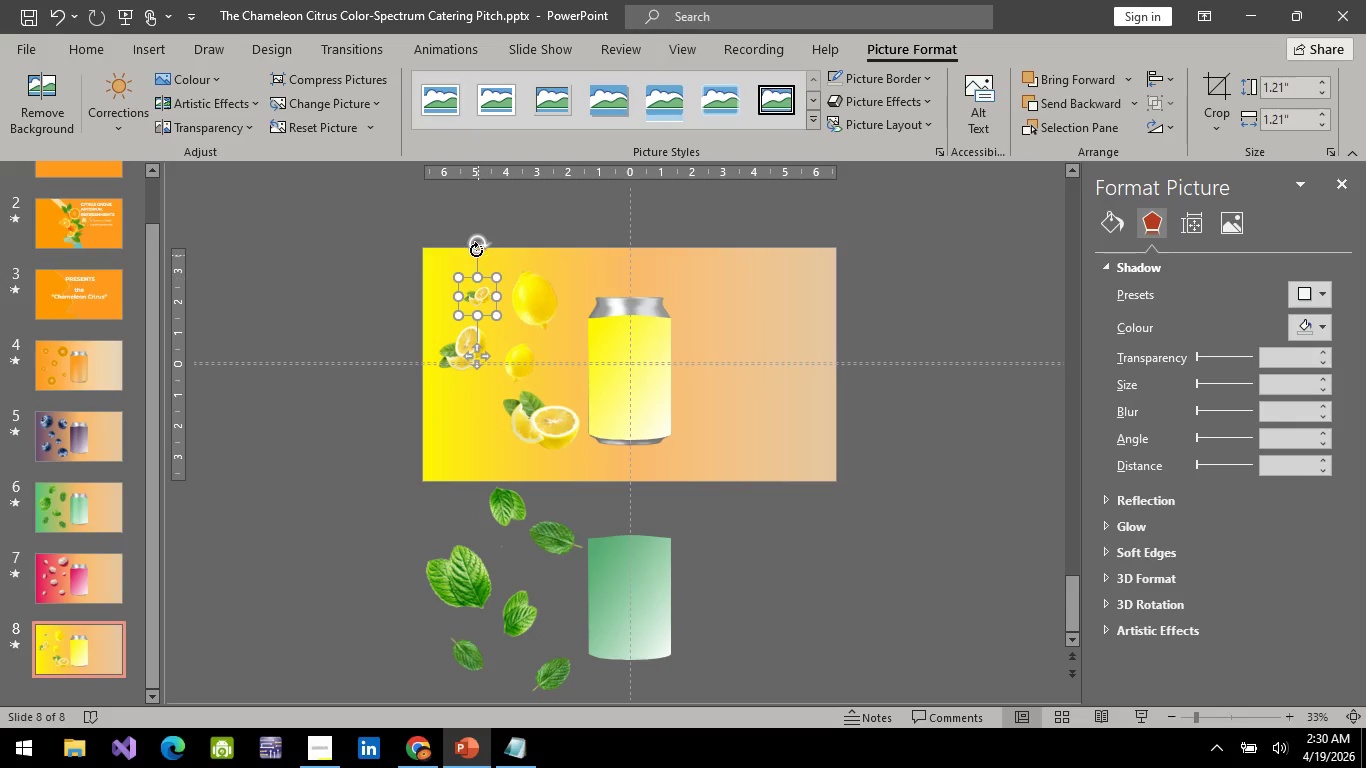 
left_click_drag(start_coordinate=[476, 250], to_coordinate=[514, 274])
 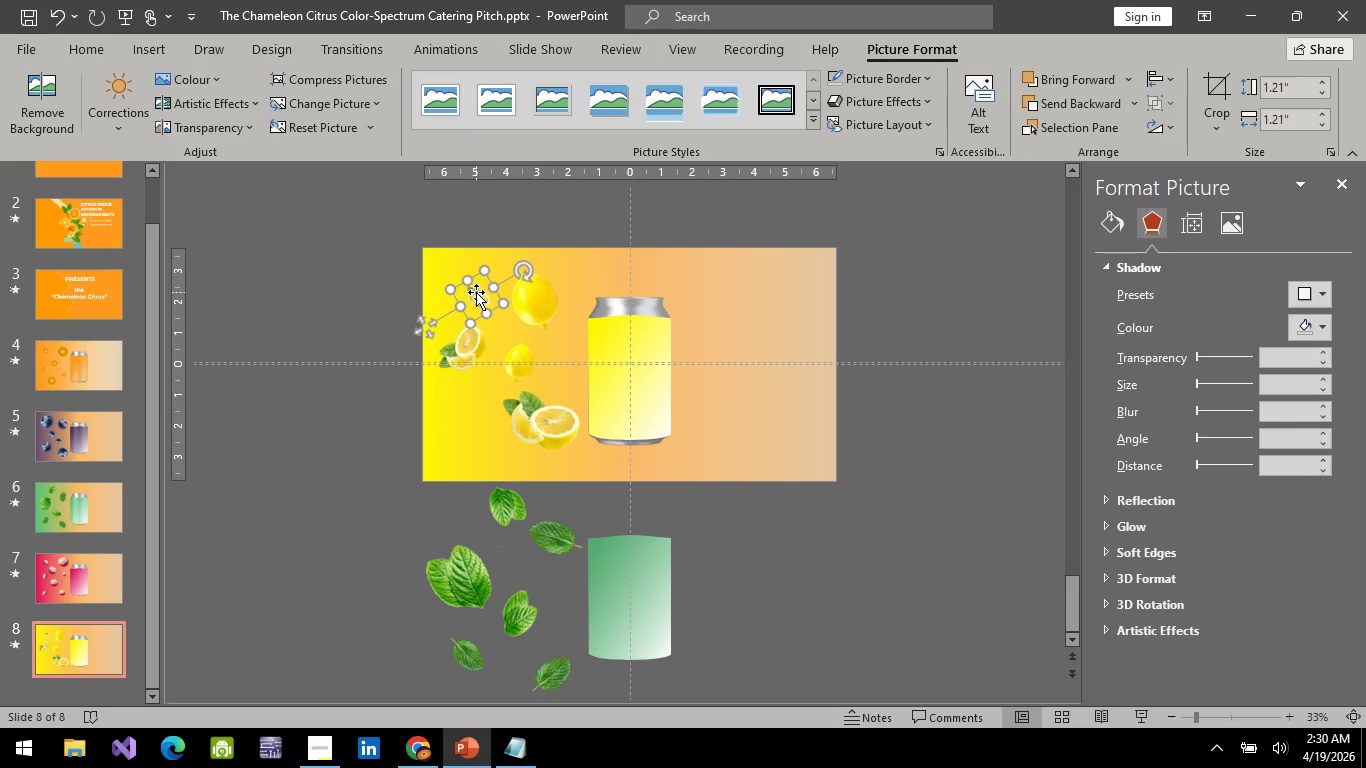 
left_click_drag(start_coordinate=[476, 292], to_coordinate=[478, 287])
 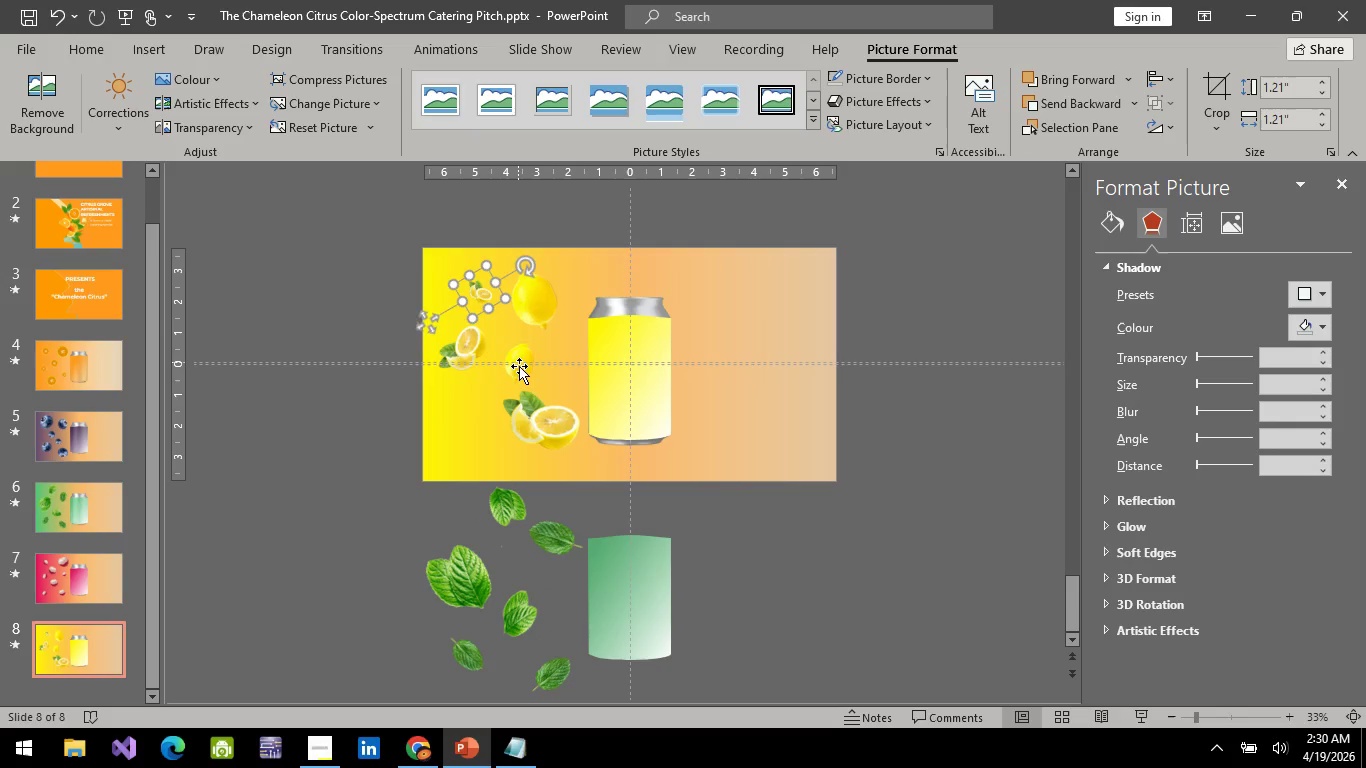 
left_click_drag(start_coordinate=[519, 366], to_coordinate=[461, 437])
 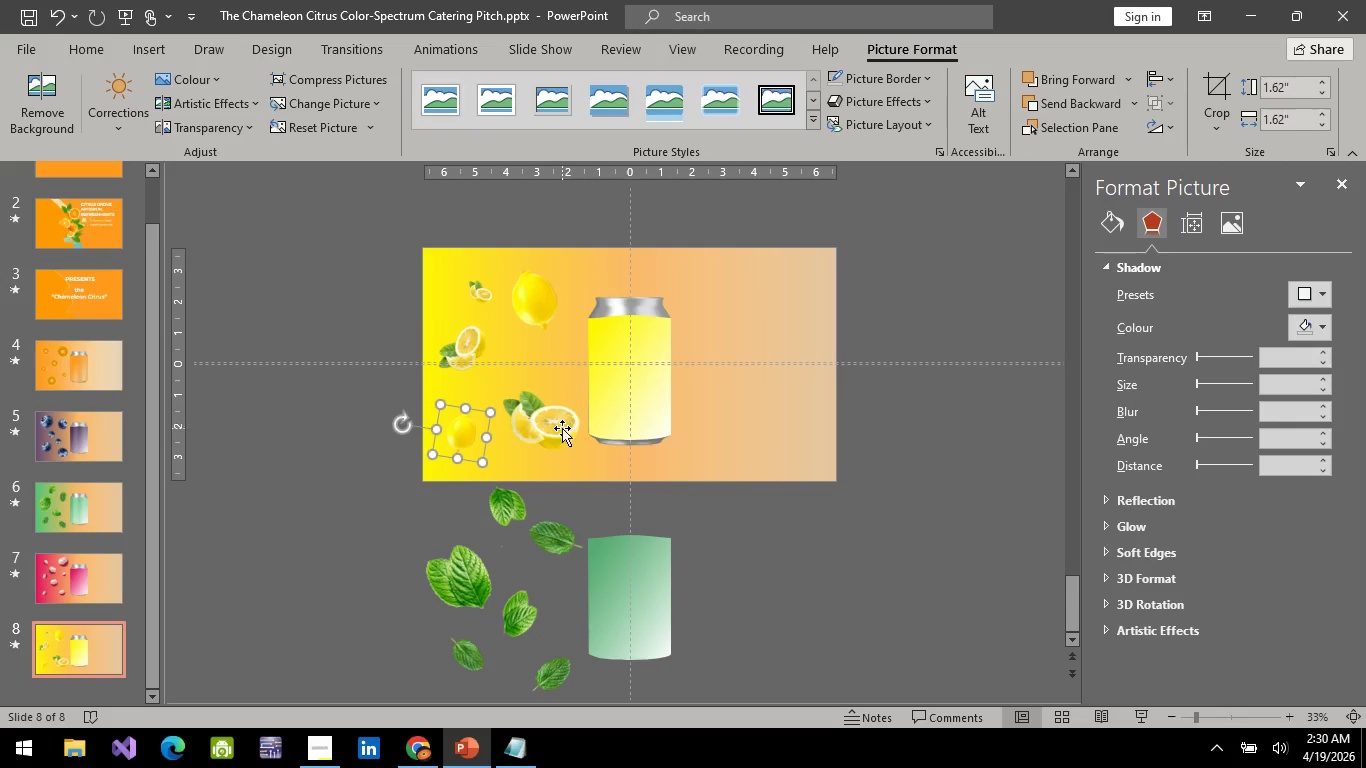 
left_click_drag(start_coordinate=[562, 428], to_coordinate=[488, 418])
 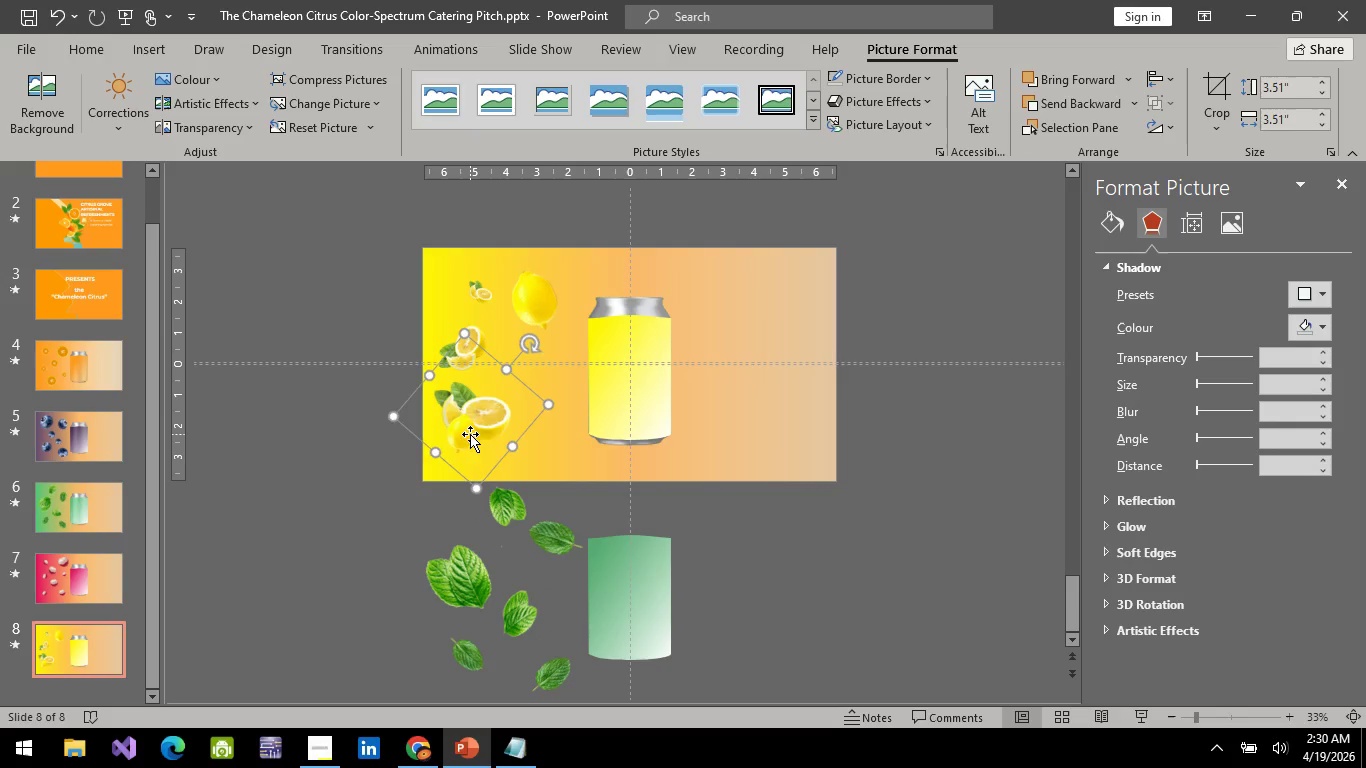 
left_click([470, 434])
 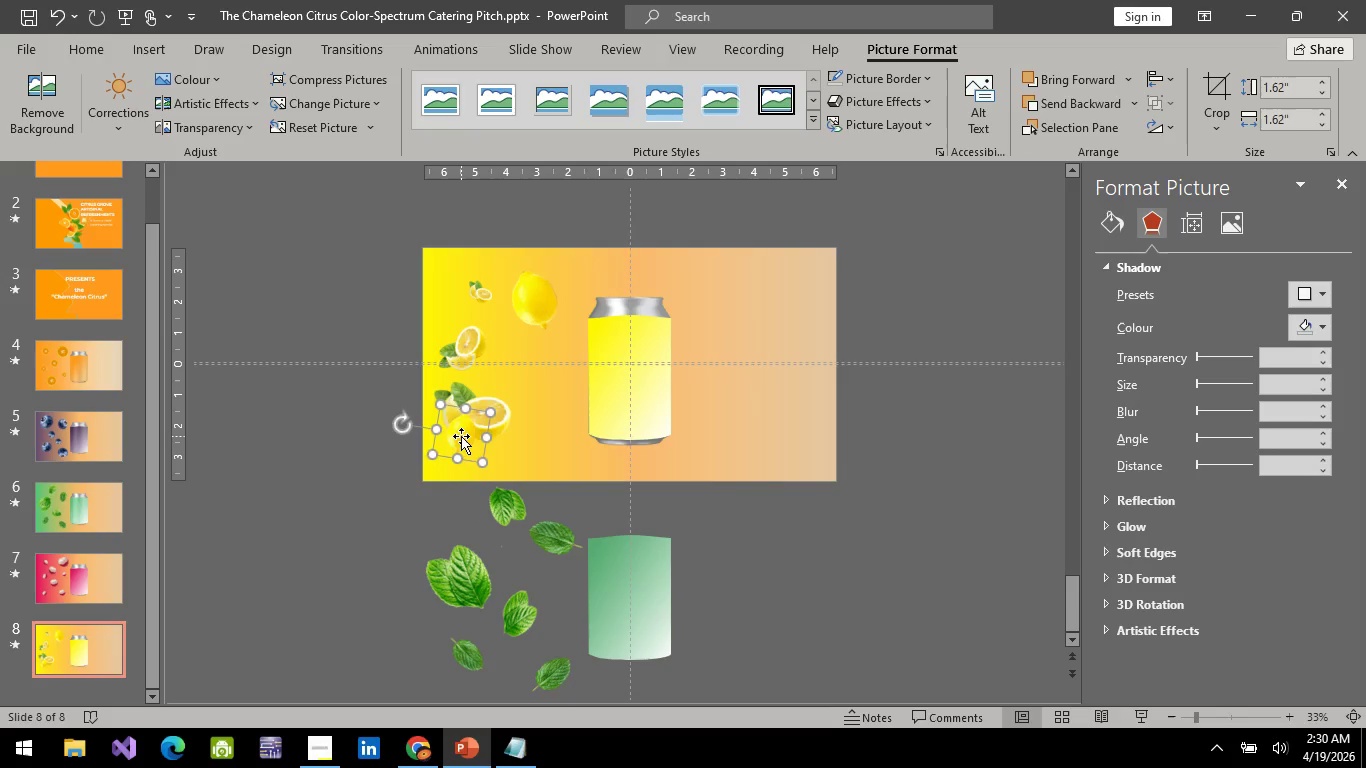 
left_click_drag(start_coordinate=[461, 436], to_coordinate=[555, 454])
 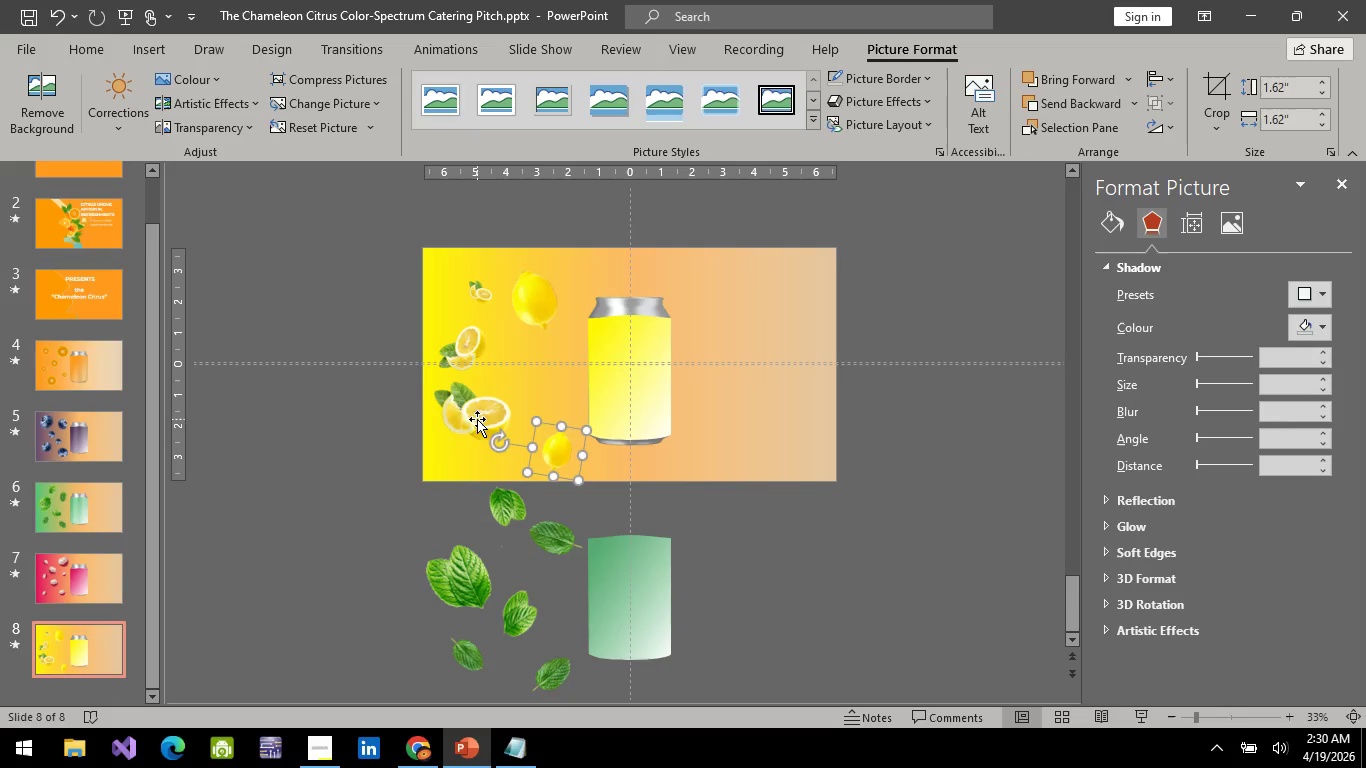 
left_click_drag(start_coordinate=[477, 419], to_coordinate=[482, 431])
 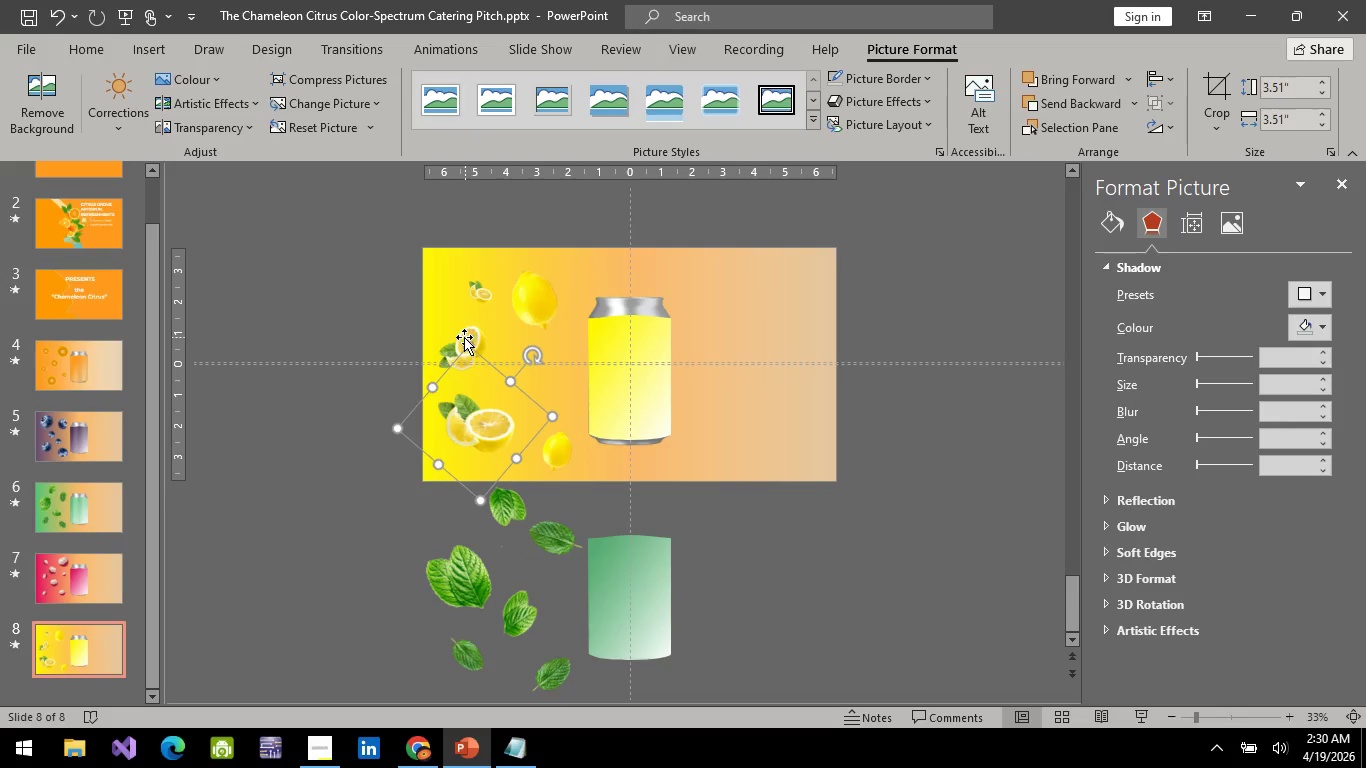 
left_click([464, 337])
 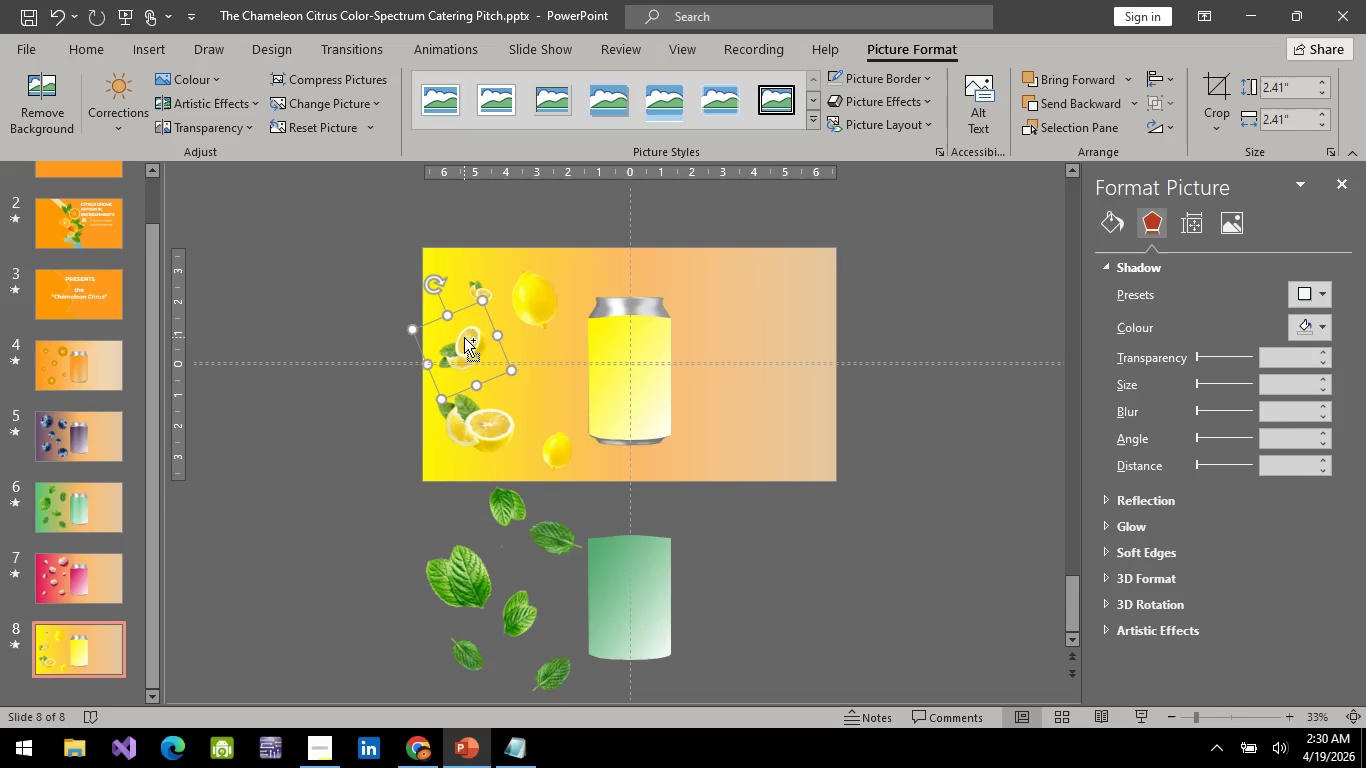 
key(Control+C)
 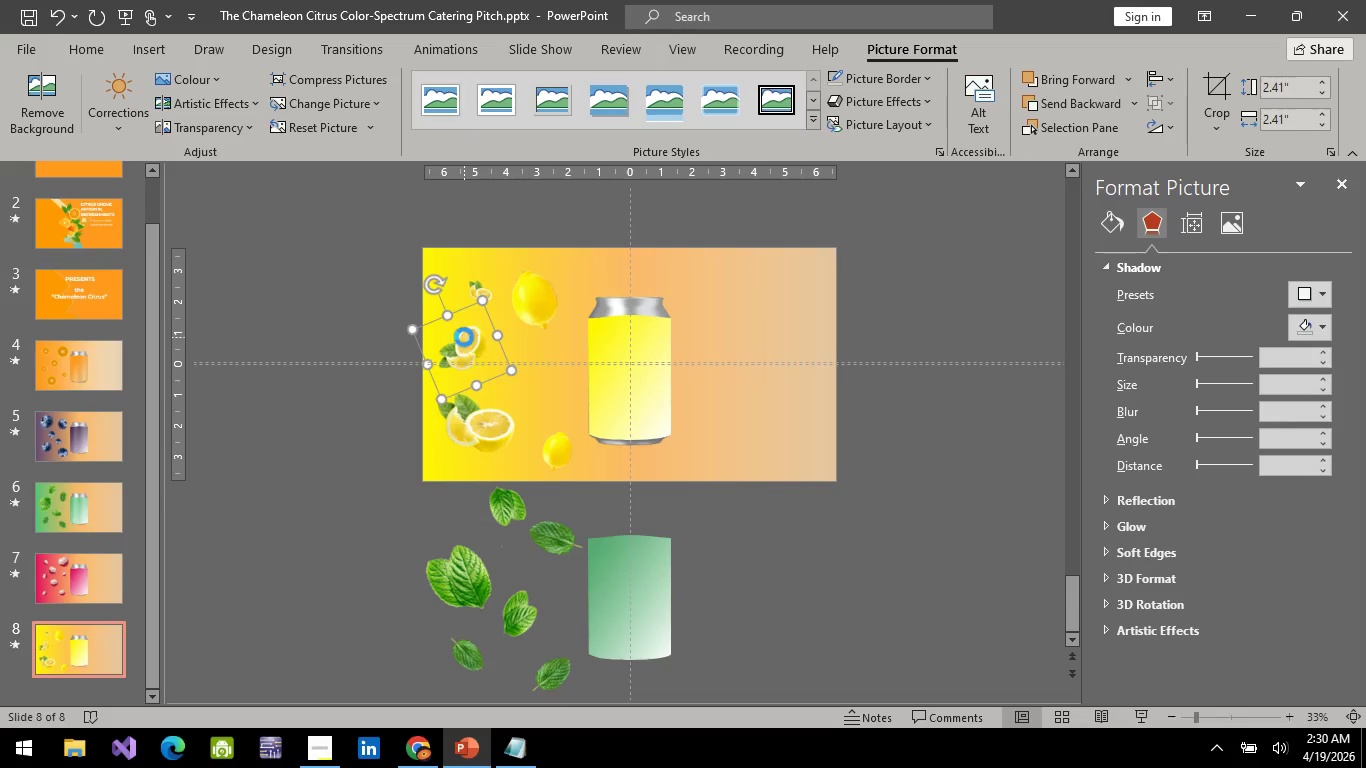 
key(Control+V)
 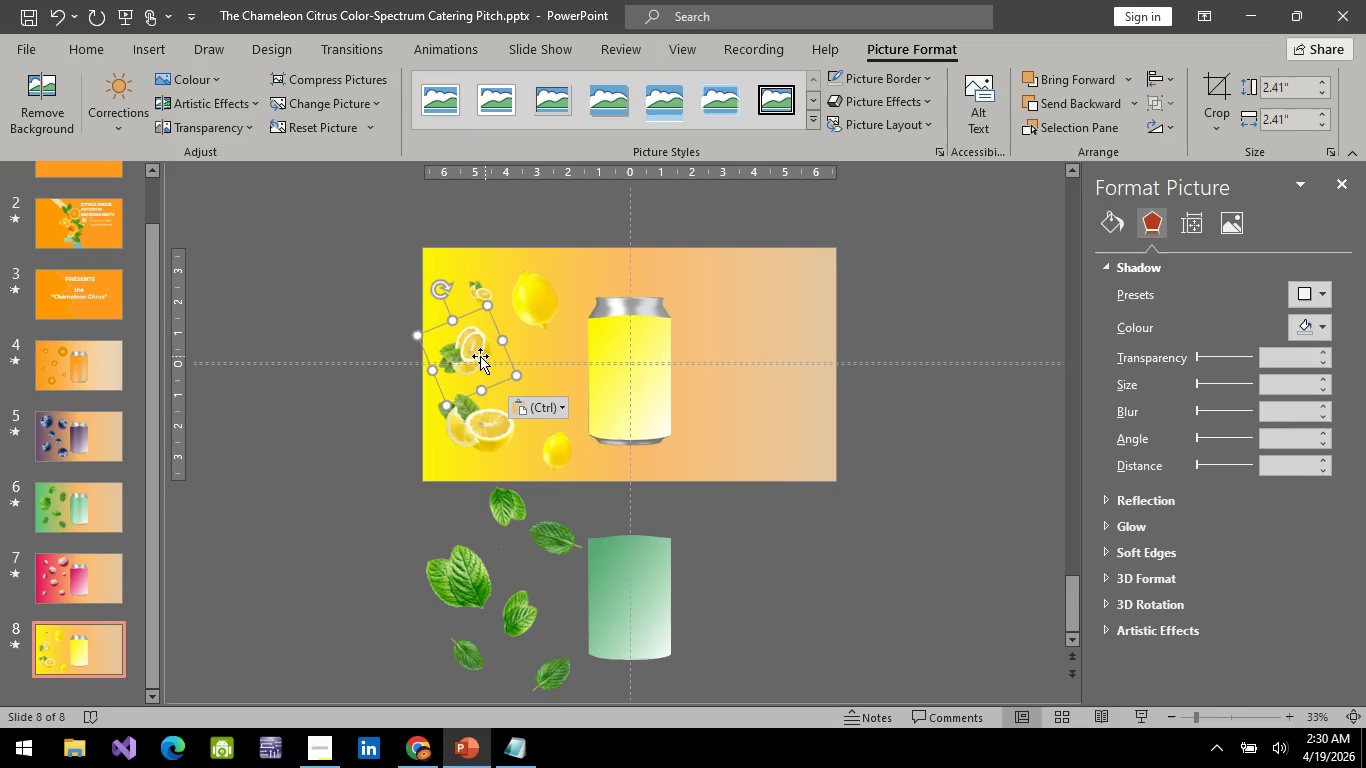 
left_click_drag(start_coordinate=[479, 356], to_coordinate=[560, 374])
 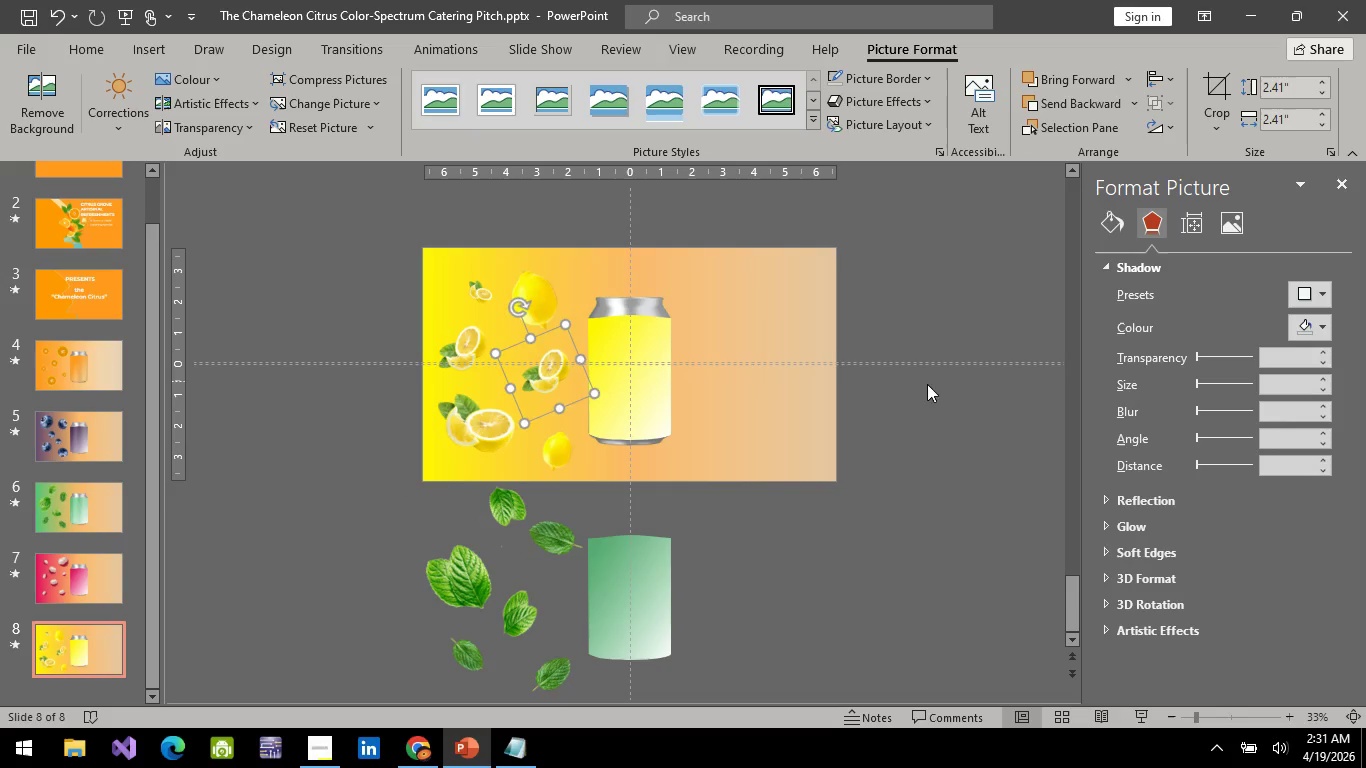 
left_click([941, 383])
 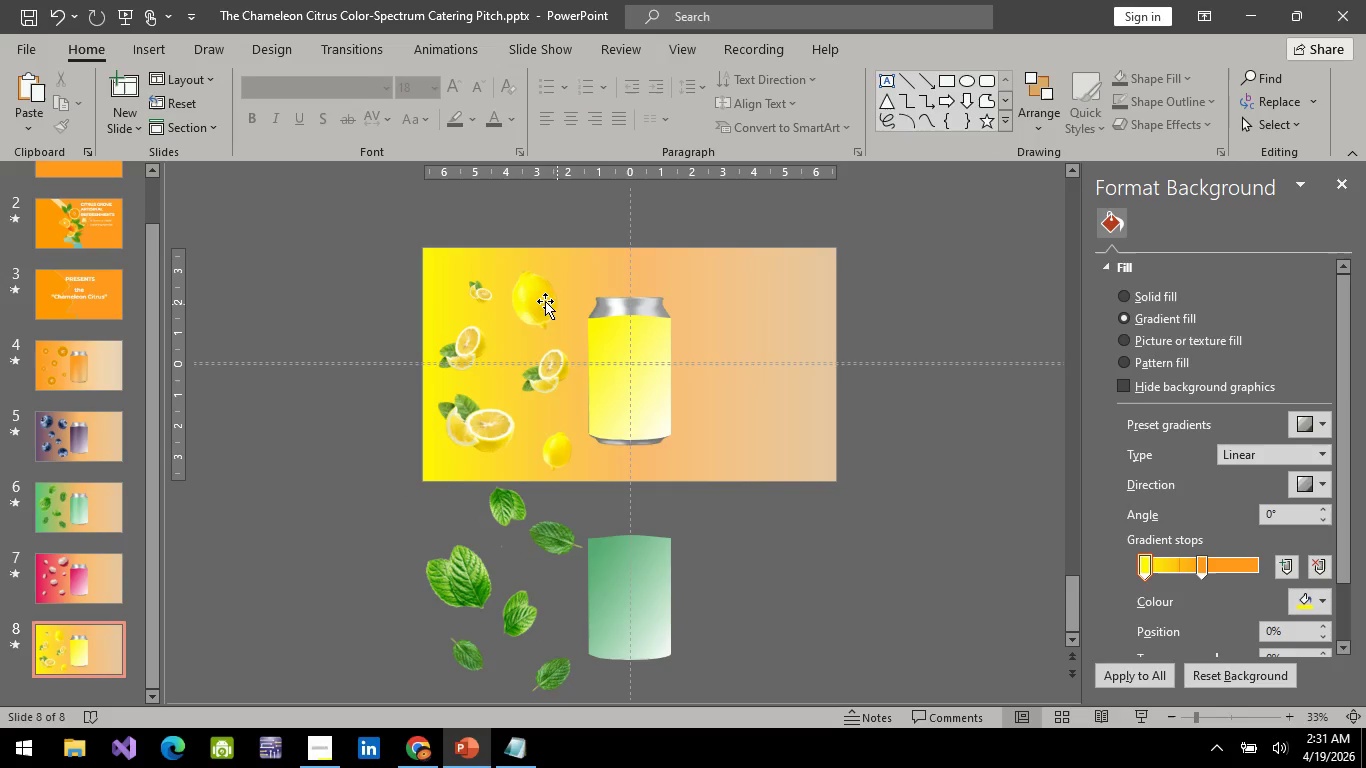 
left_click([539, 303])
 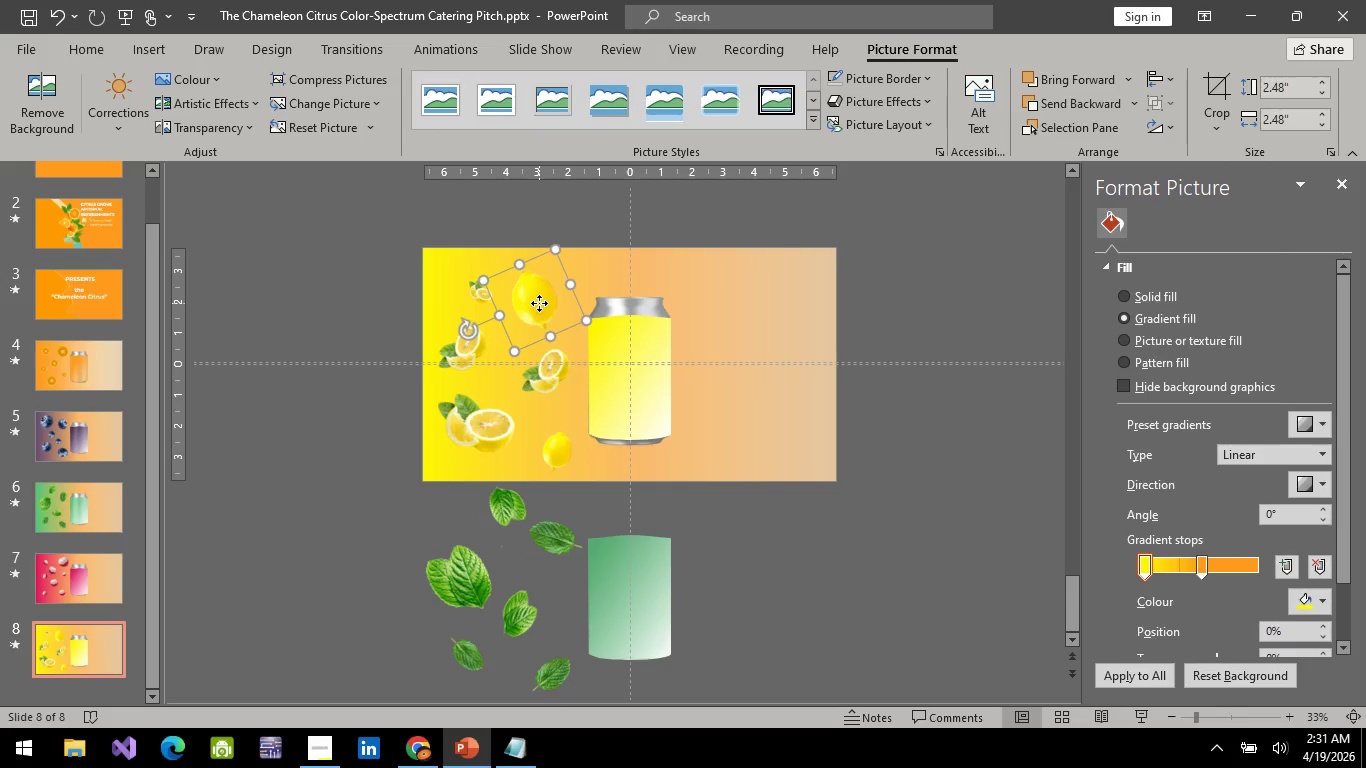 
key(Control+C)
 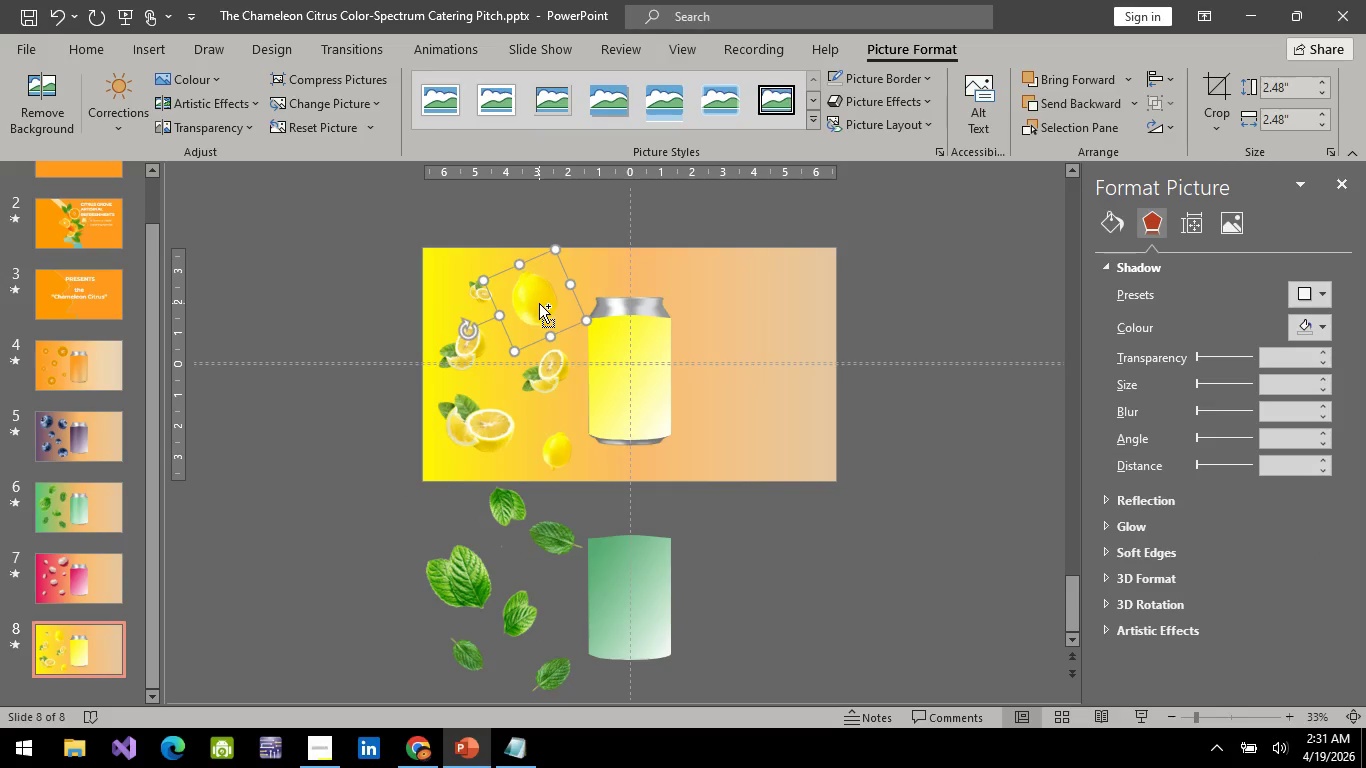 
key(Control+V)
 